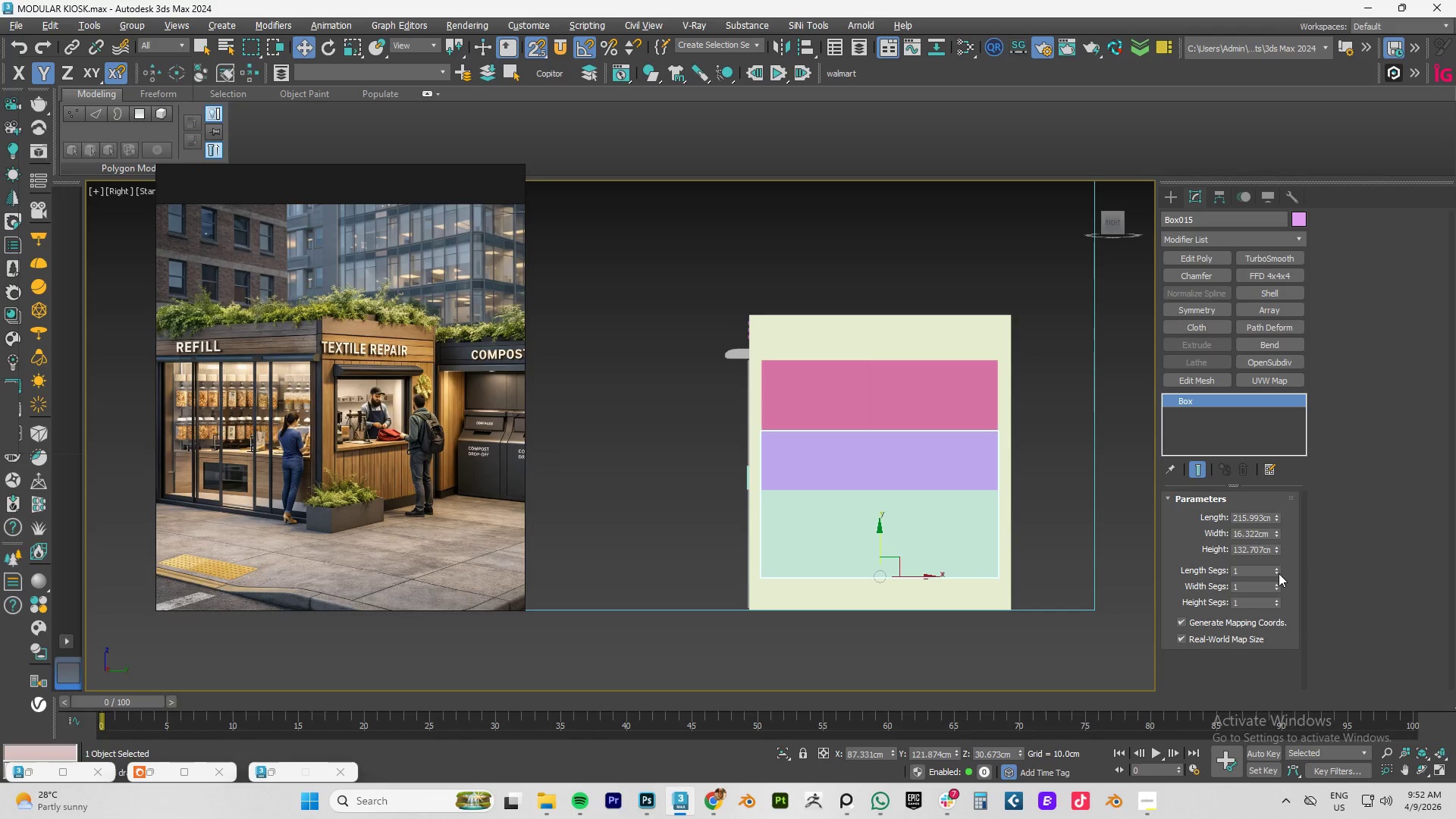 
key(Control+Z)
 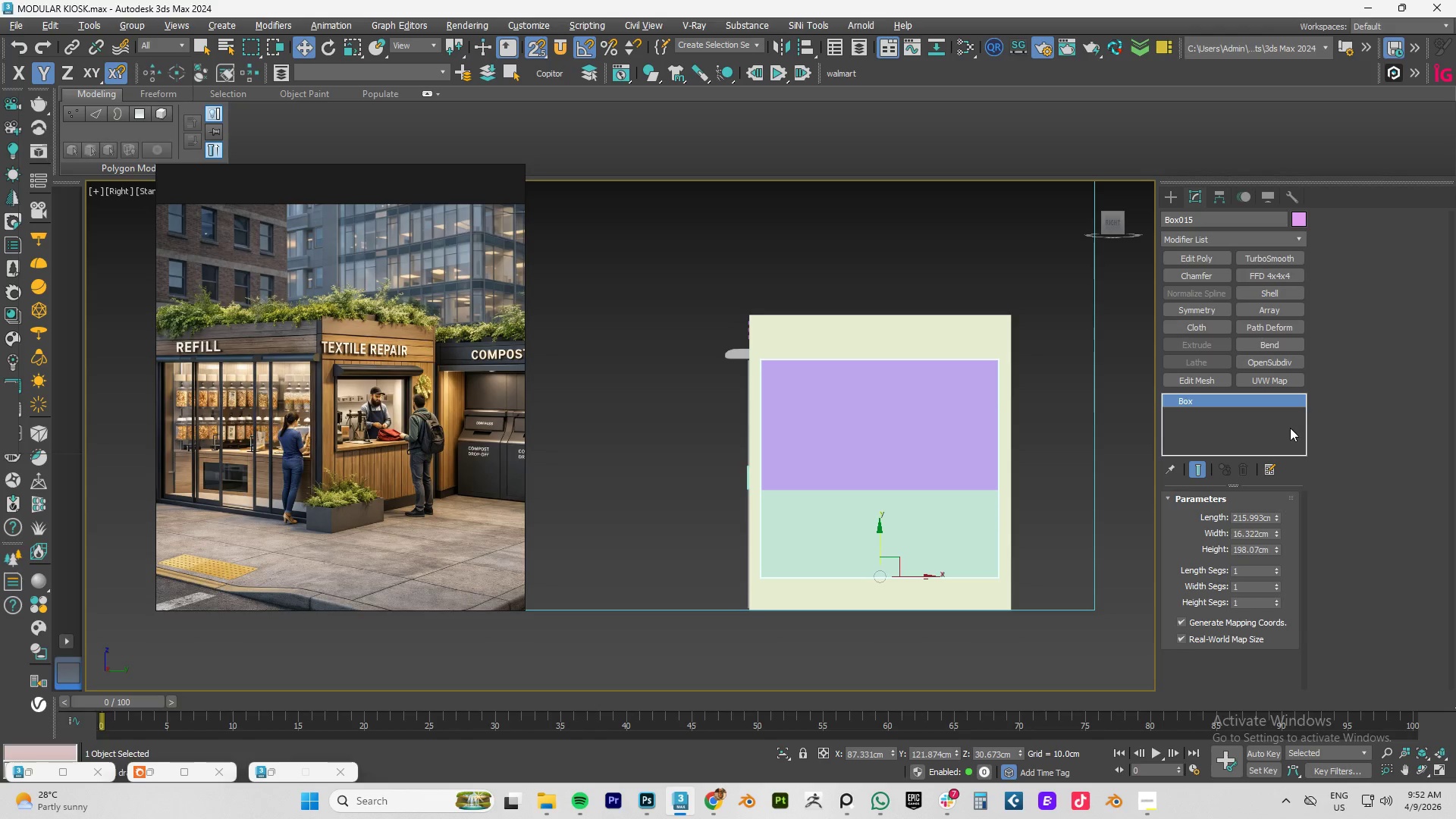 
key(Numpad1)
 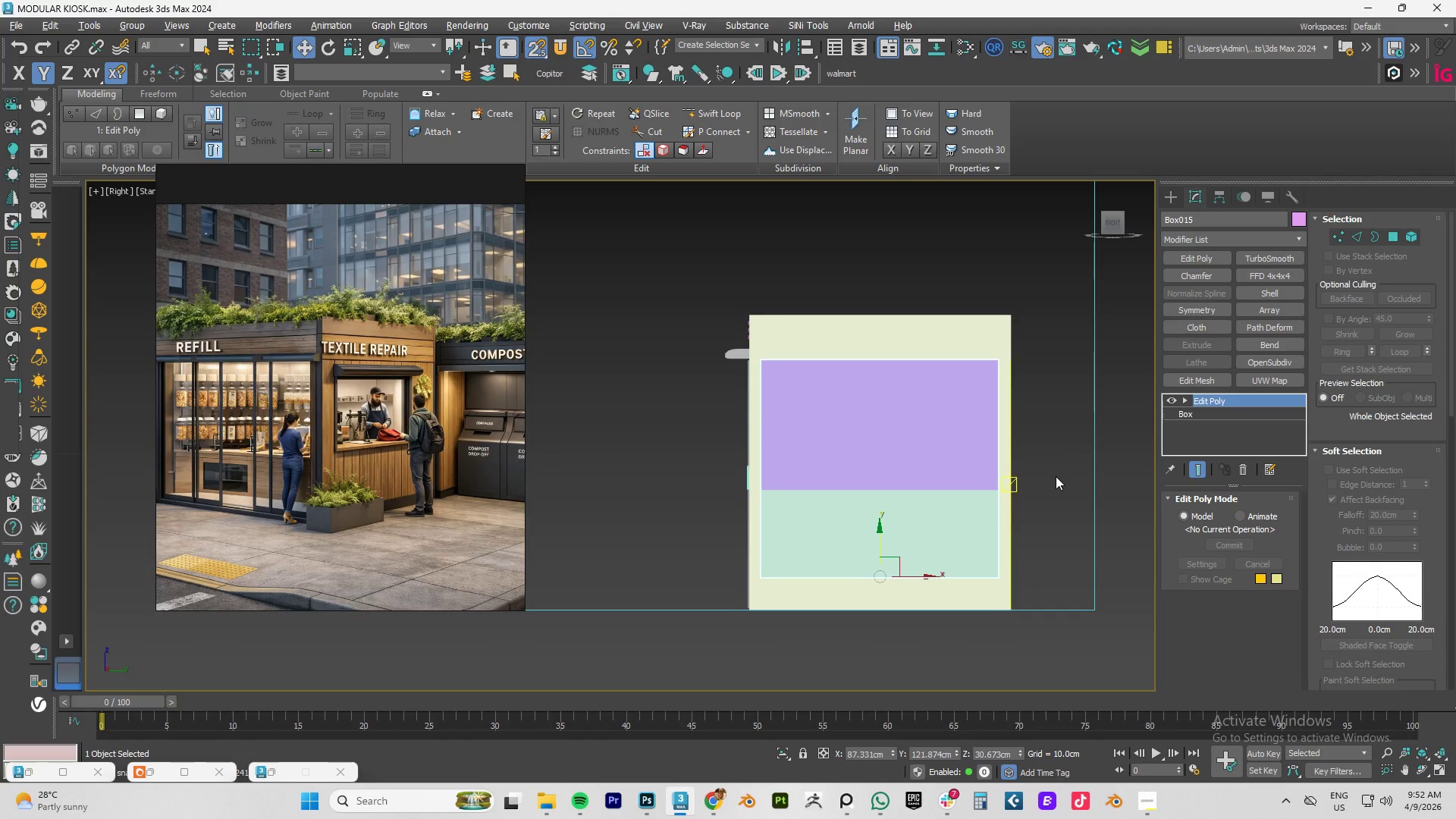 
type(11)
 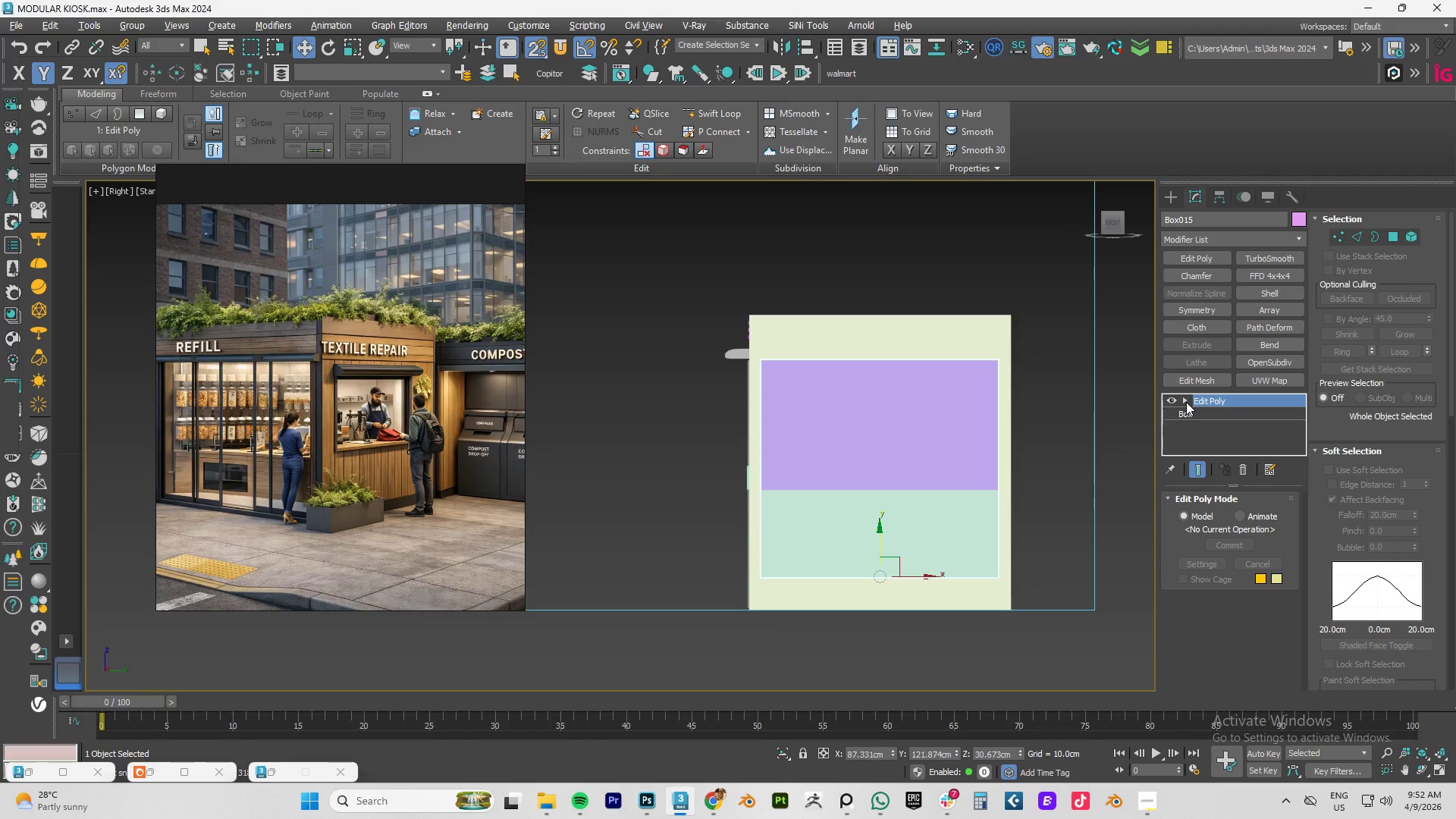 
left_click([1186, 402])
 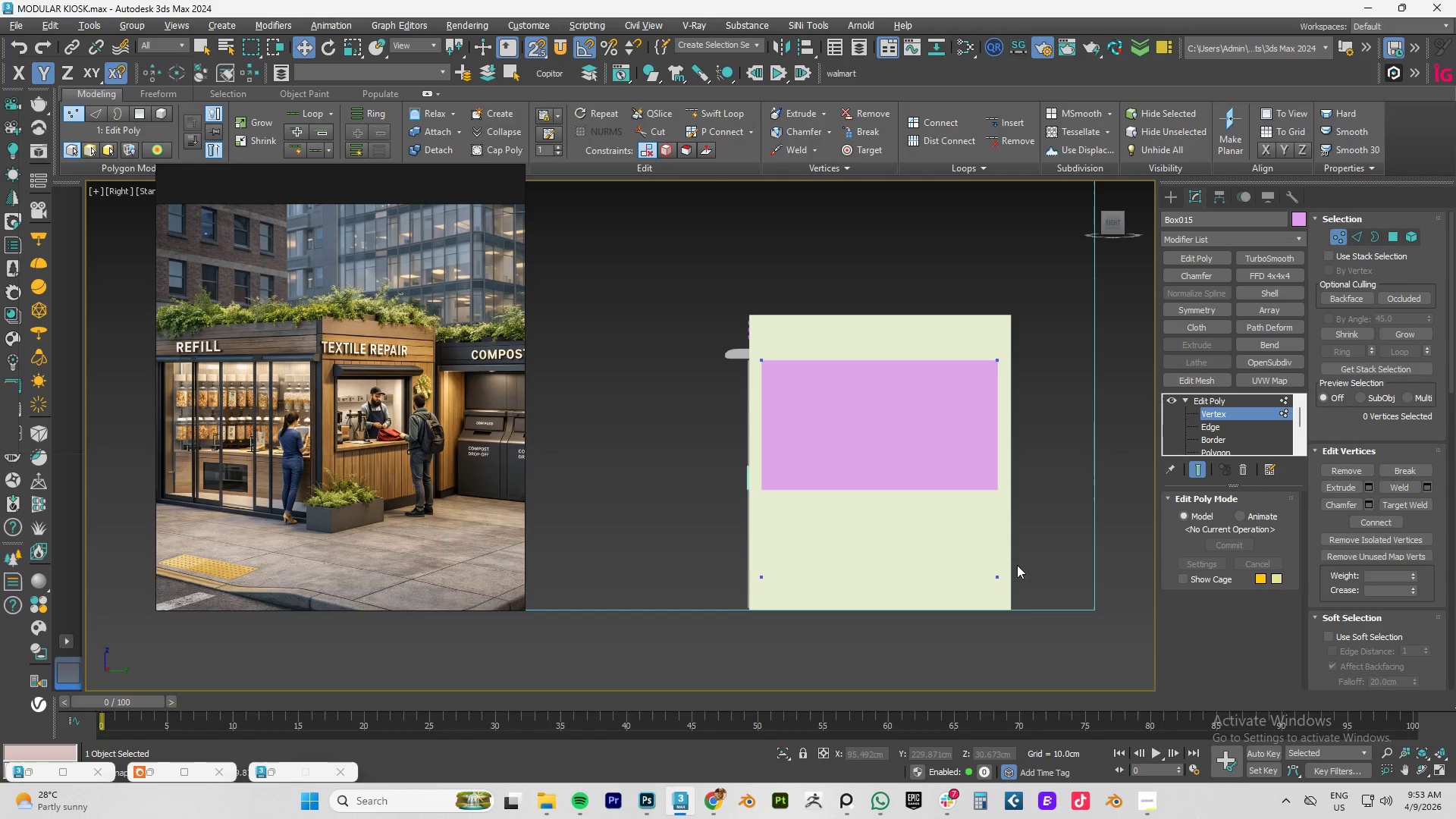 
left_click_drag(start_coordinate=[1054, 549], to_coordinate=[604, 667])
 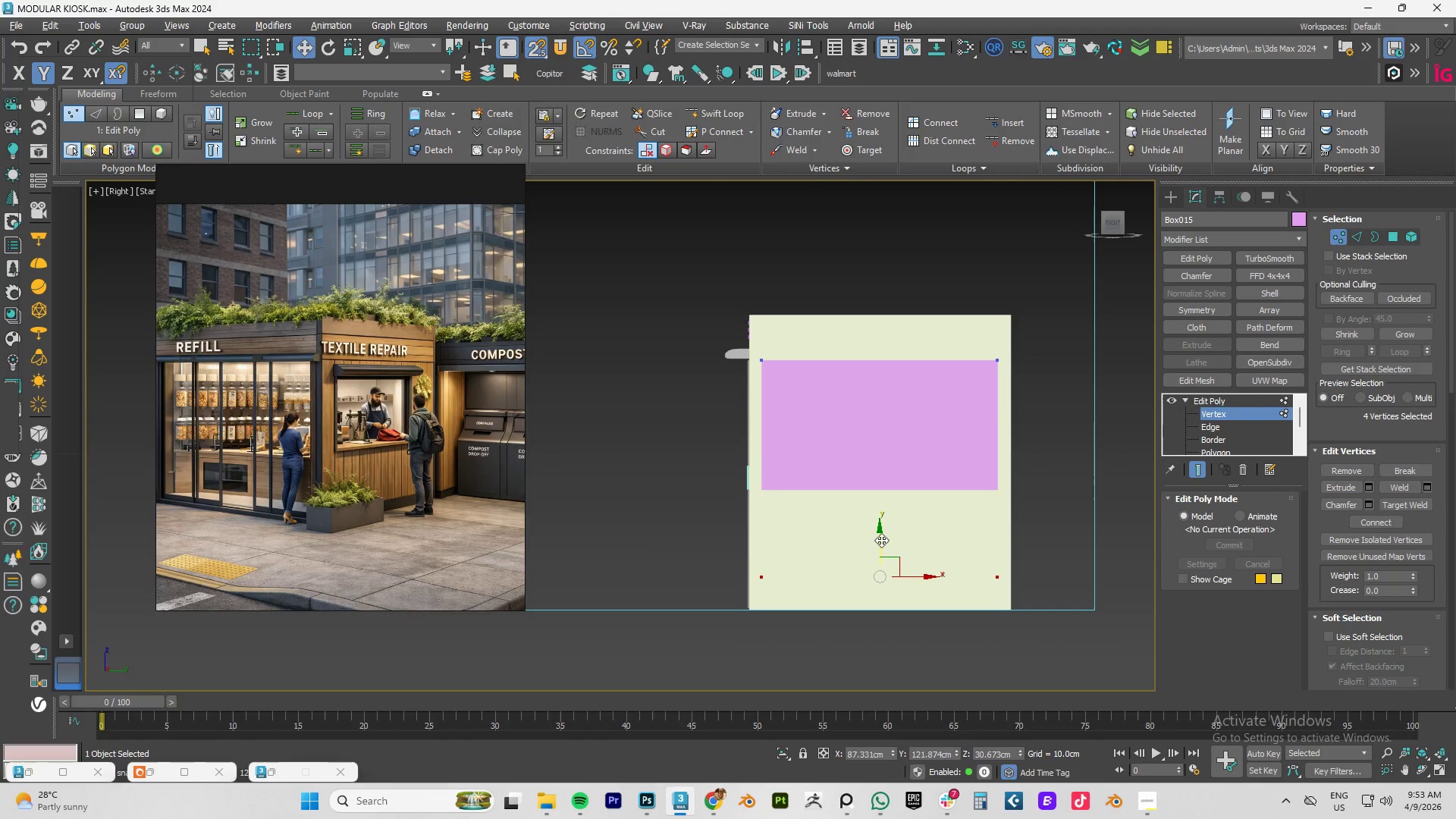 
left_click_drag(start_coordinate=[876, 548], to_coordinate=[997, 493])
 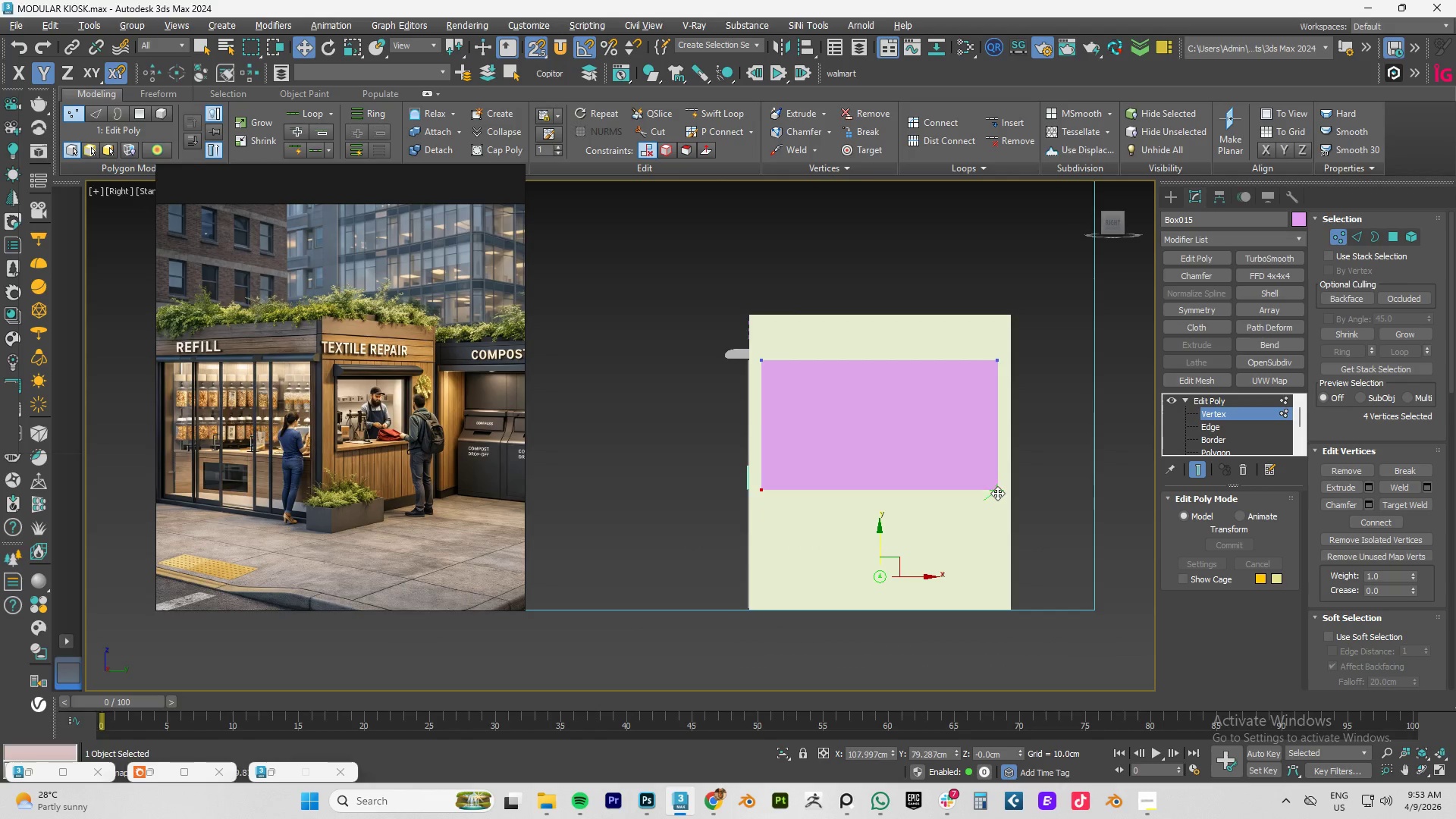 
scroll: coordinate [997, 493], scroll_direction: up, amount: 4.0
 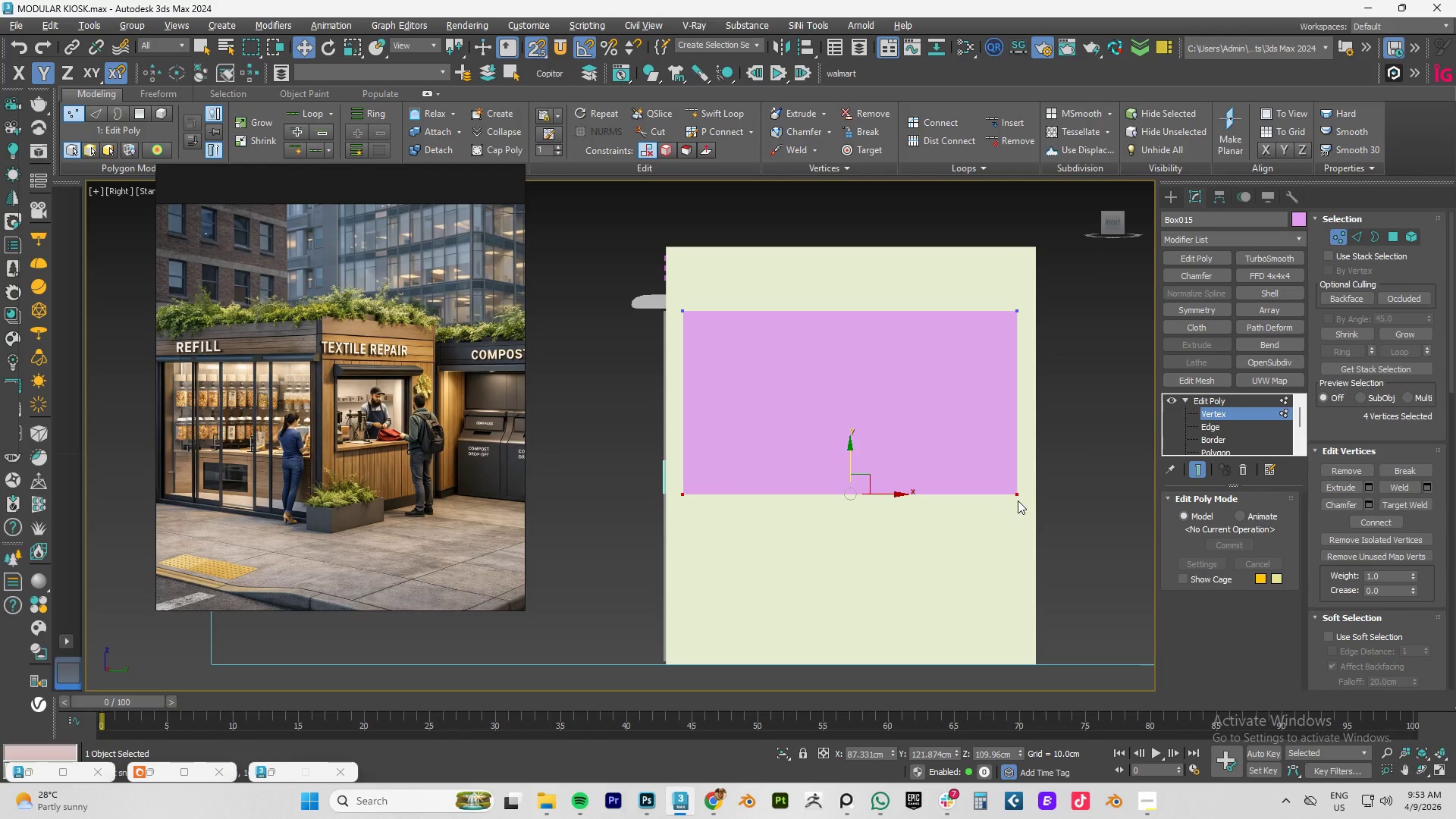 
hold_key(key=AltLeft, duration=0.56)
 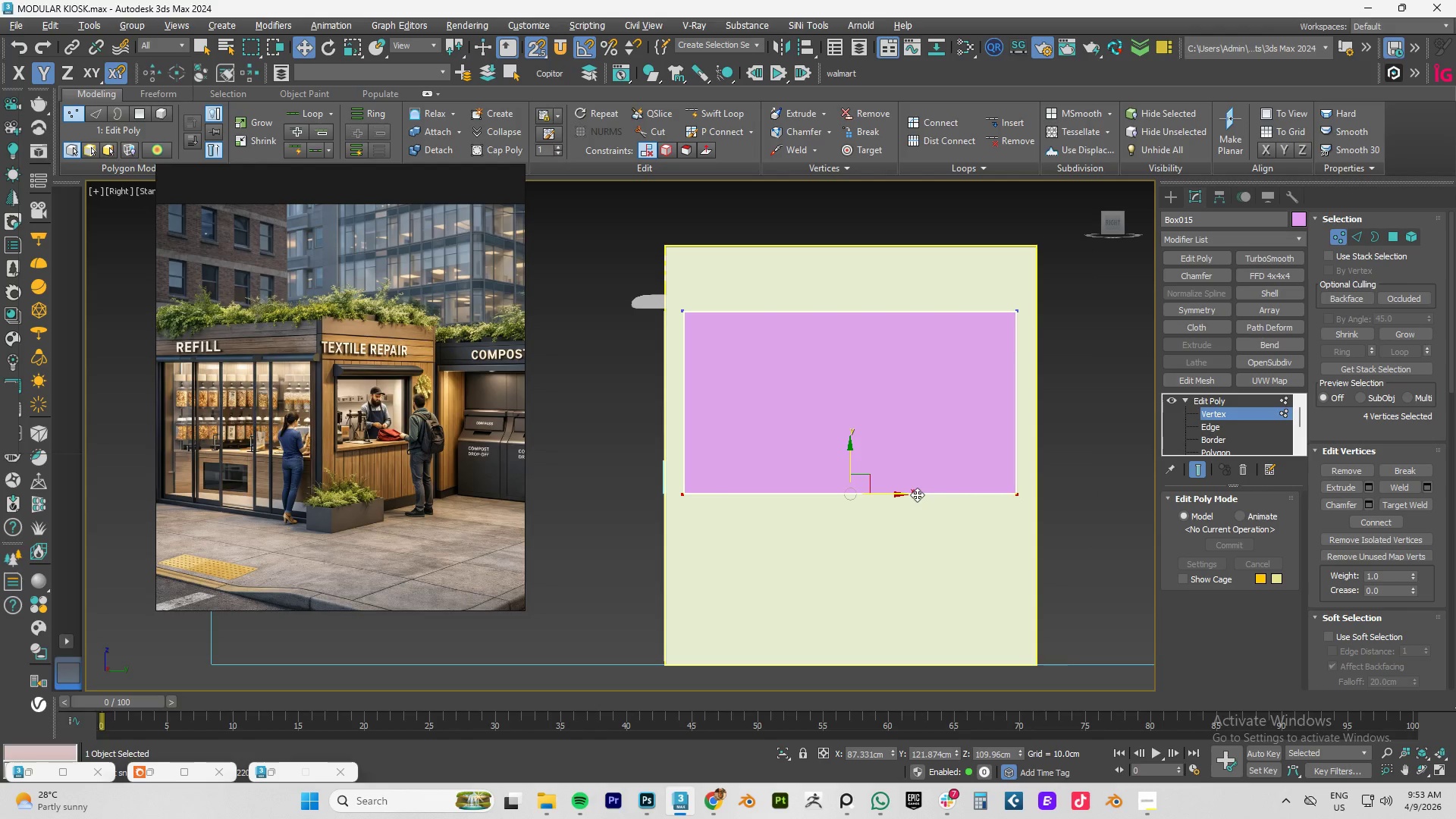 
key(S)
 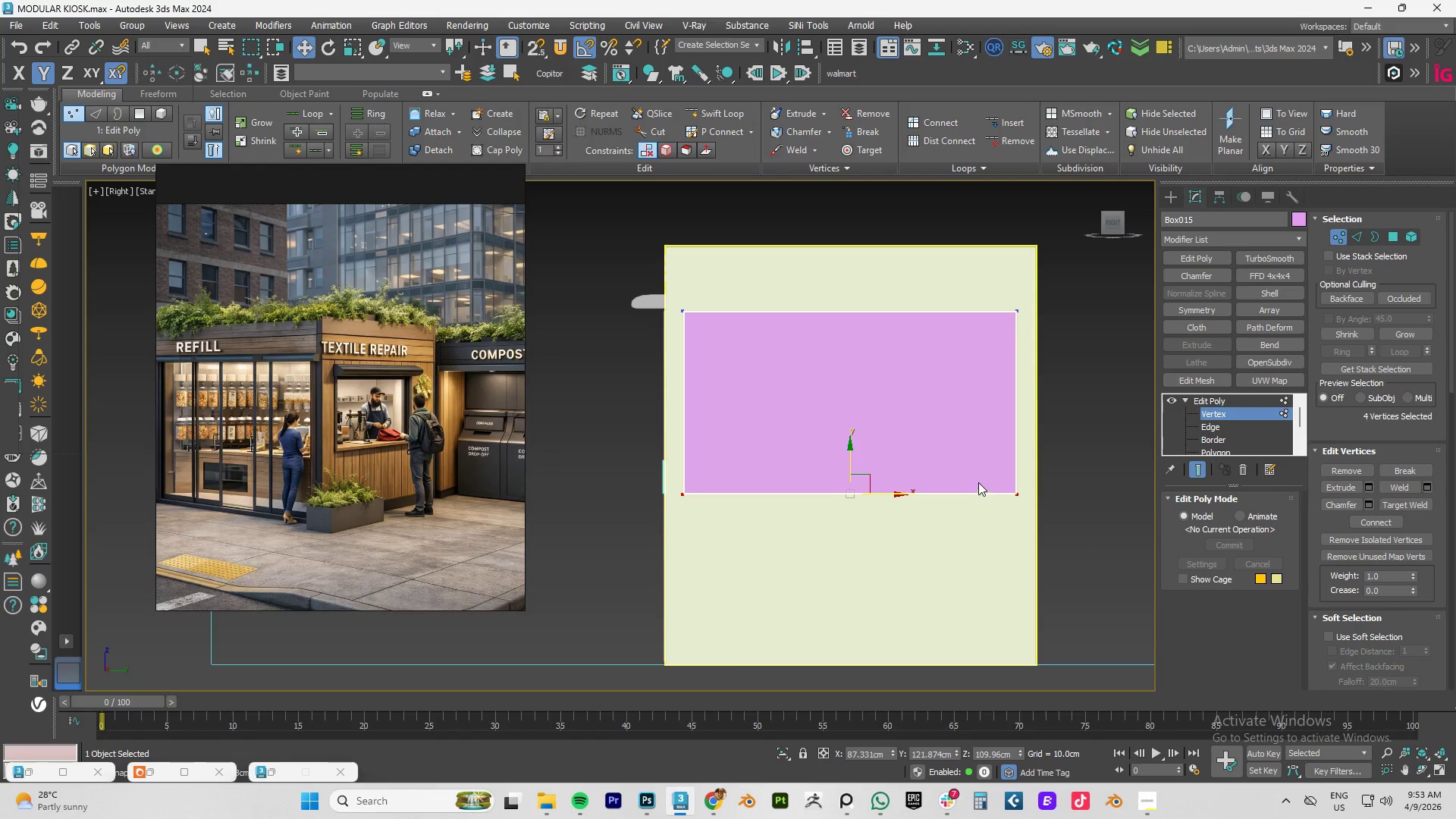 
hold_key(key=AltLeft, duration=1.5)
 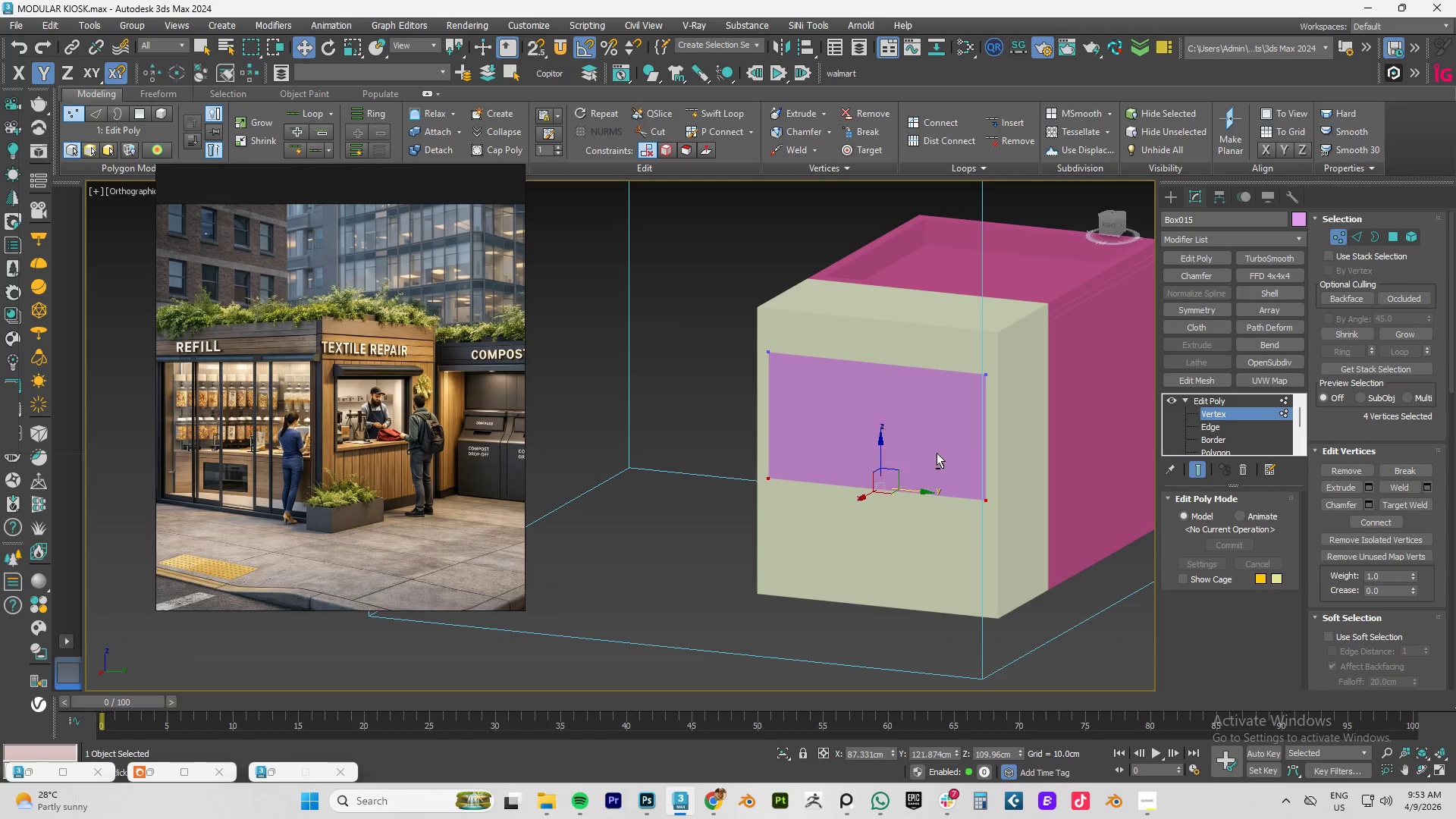 
scroll: coordinate [955, 470], scroll_direction: down, amount: 1.0
 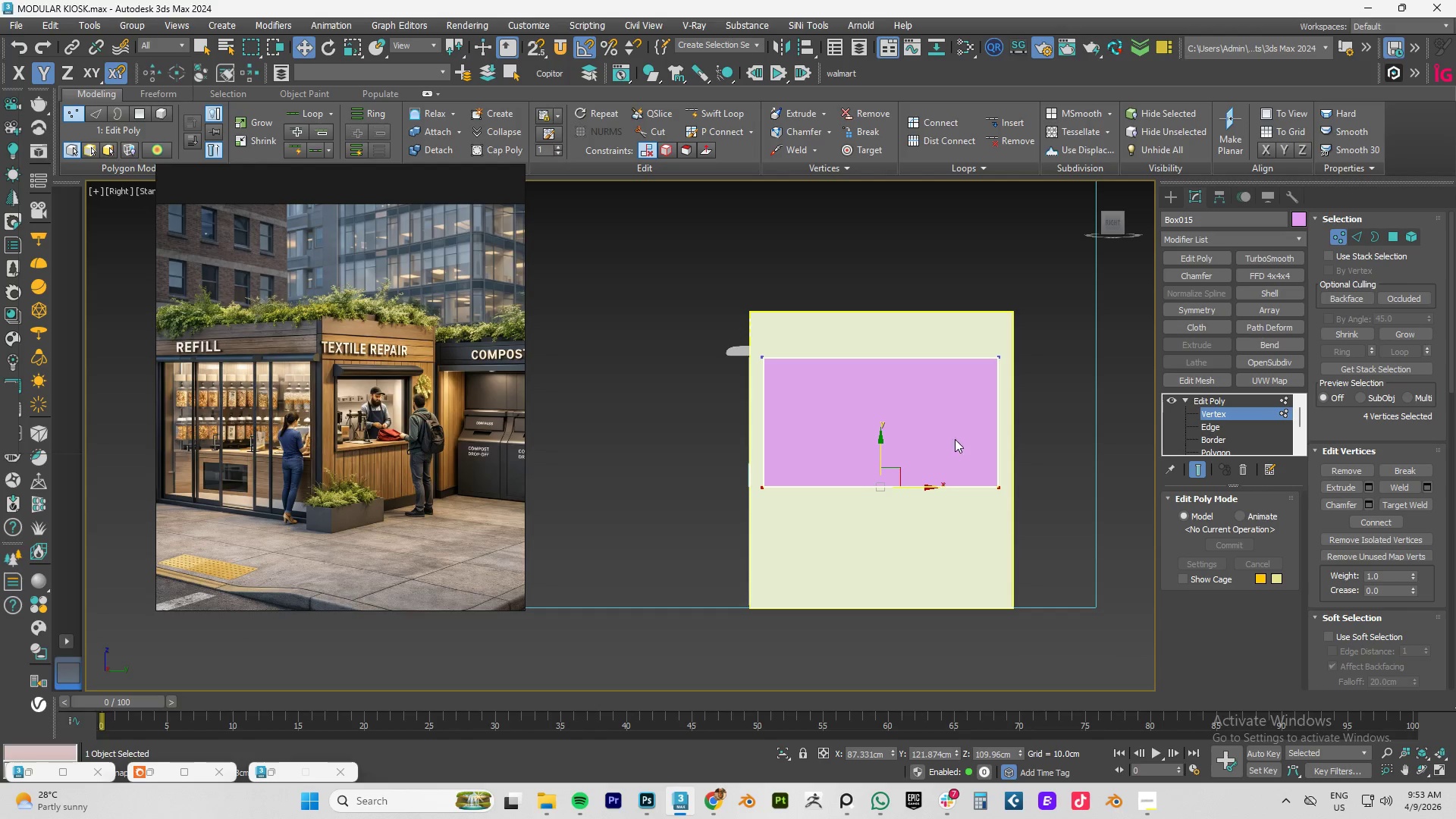 
hold_key(key=AltLeft, duration=0.47)
 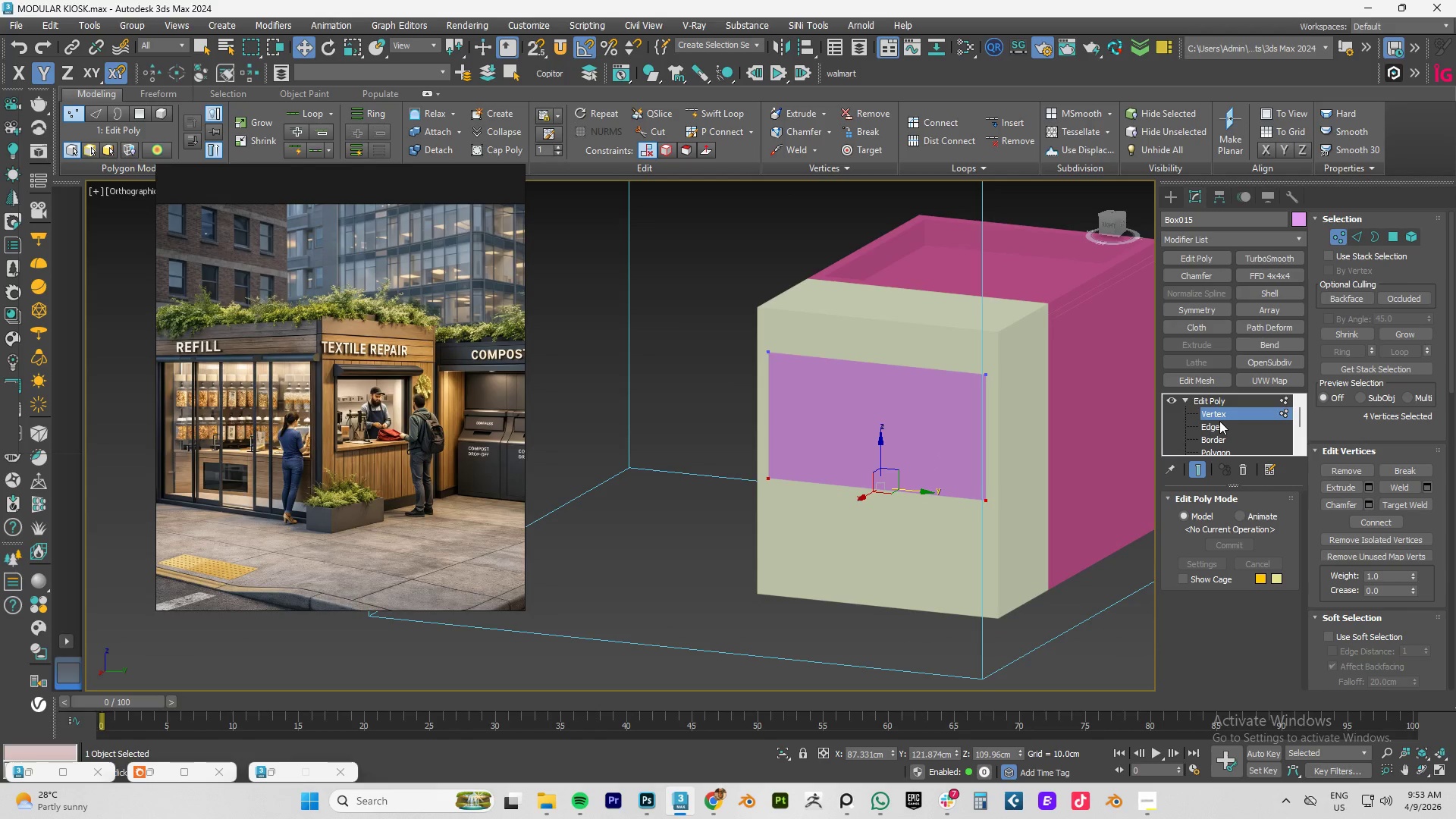 
left_click([1219, 414])
 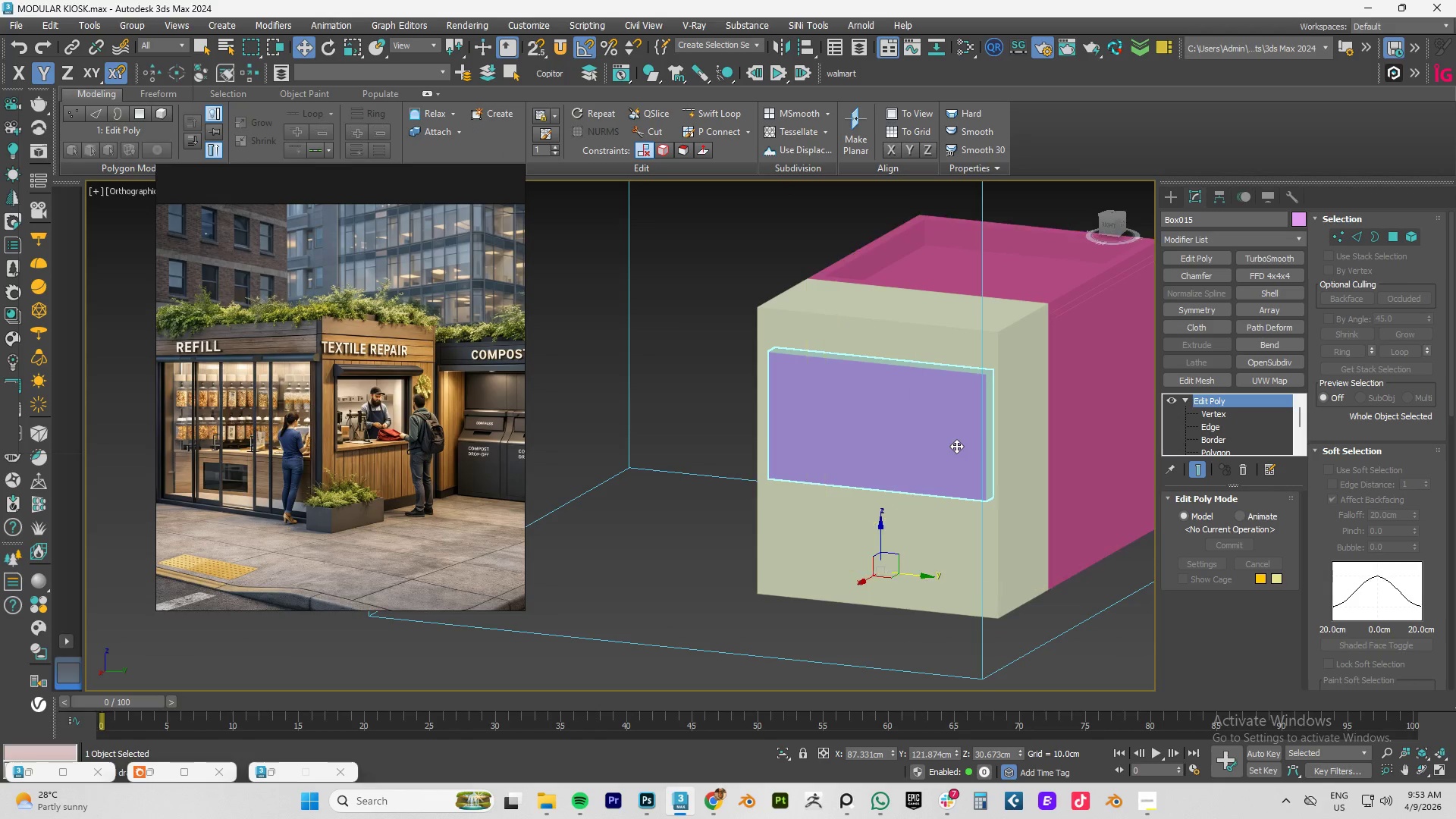 
hold_key(key=AltLeft, duration=1.5)
 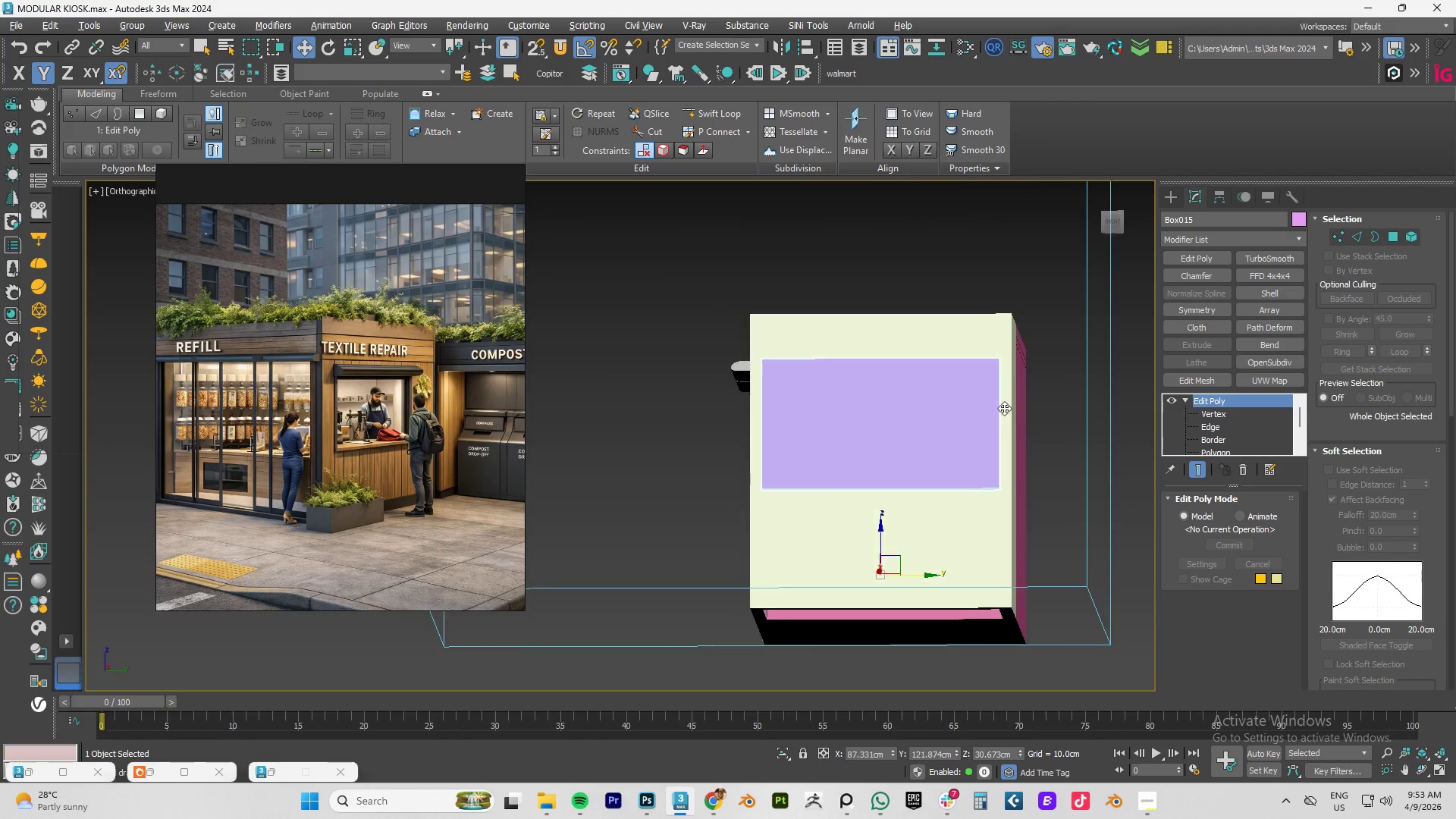 
hold_key(key=AltLeft, duration=1.52)
 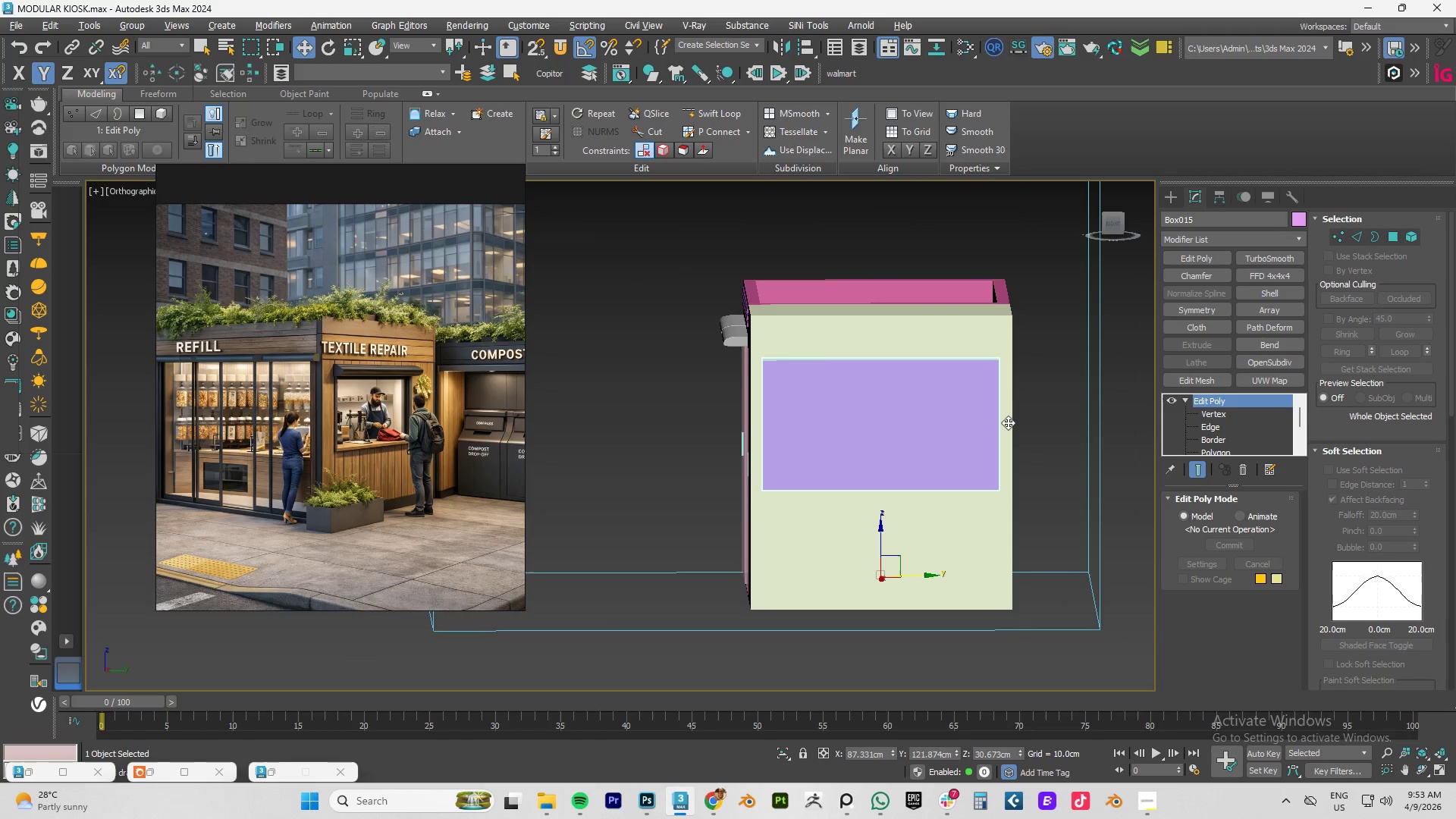 
hold_key(key=AltLeft, duration=1.17)
 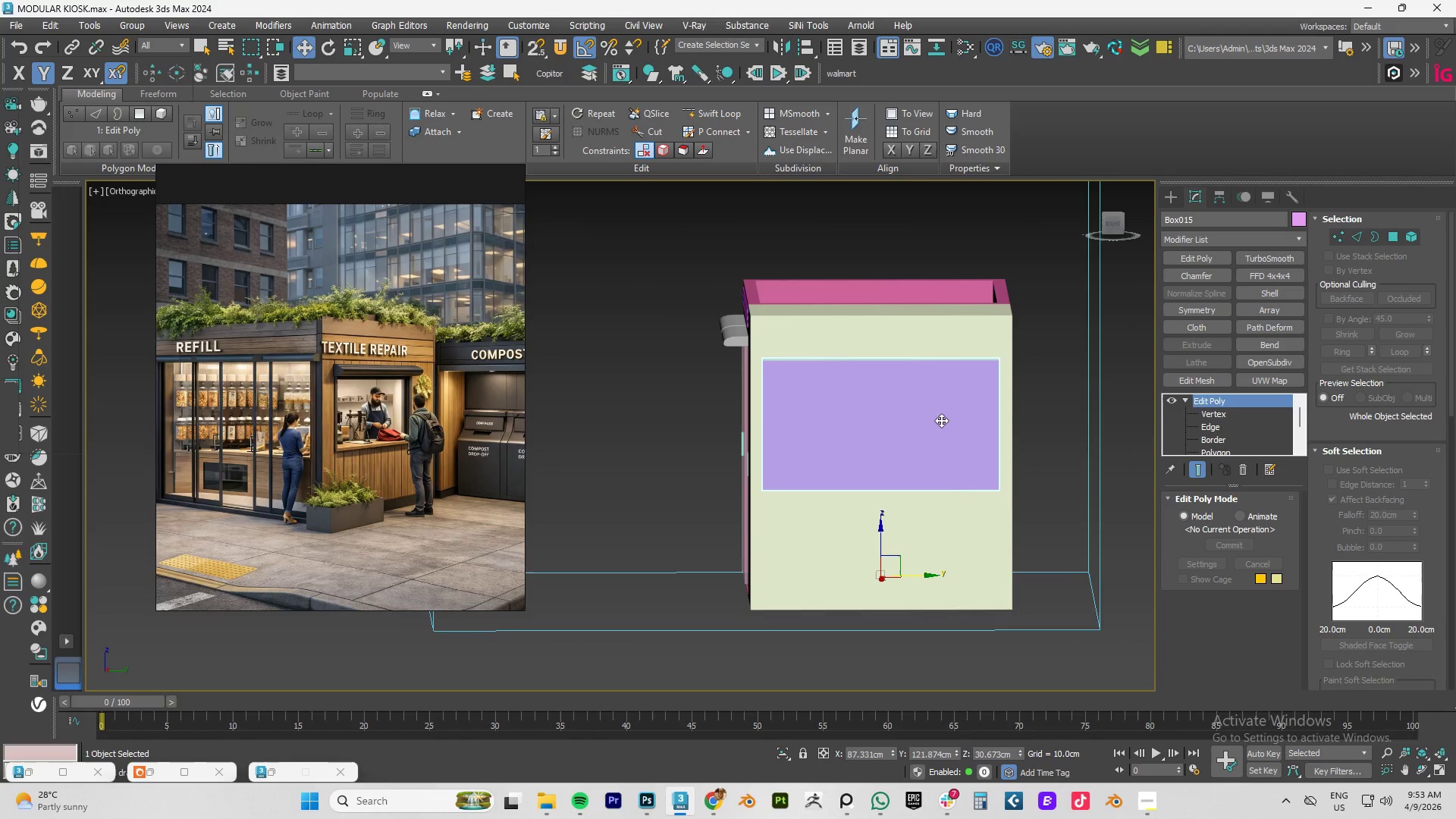 
hold_key(key=AltLeft, duration=1.22)
 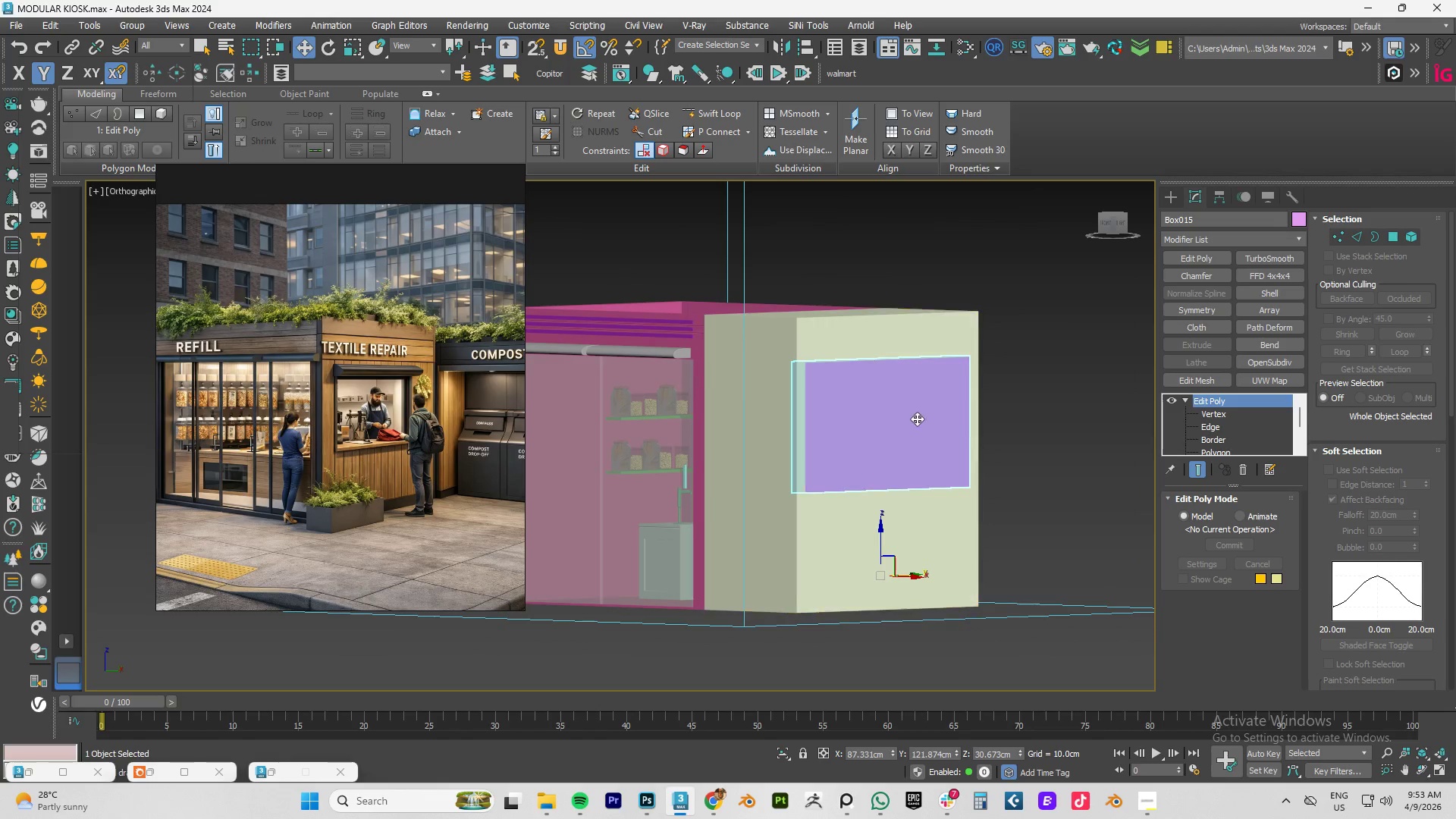 
hold_key(key=AltLeft, duration=0.94)
 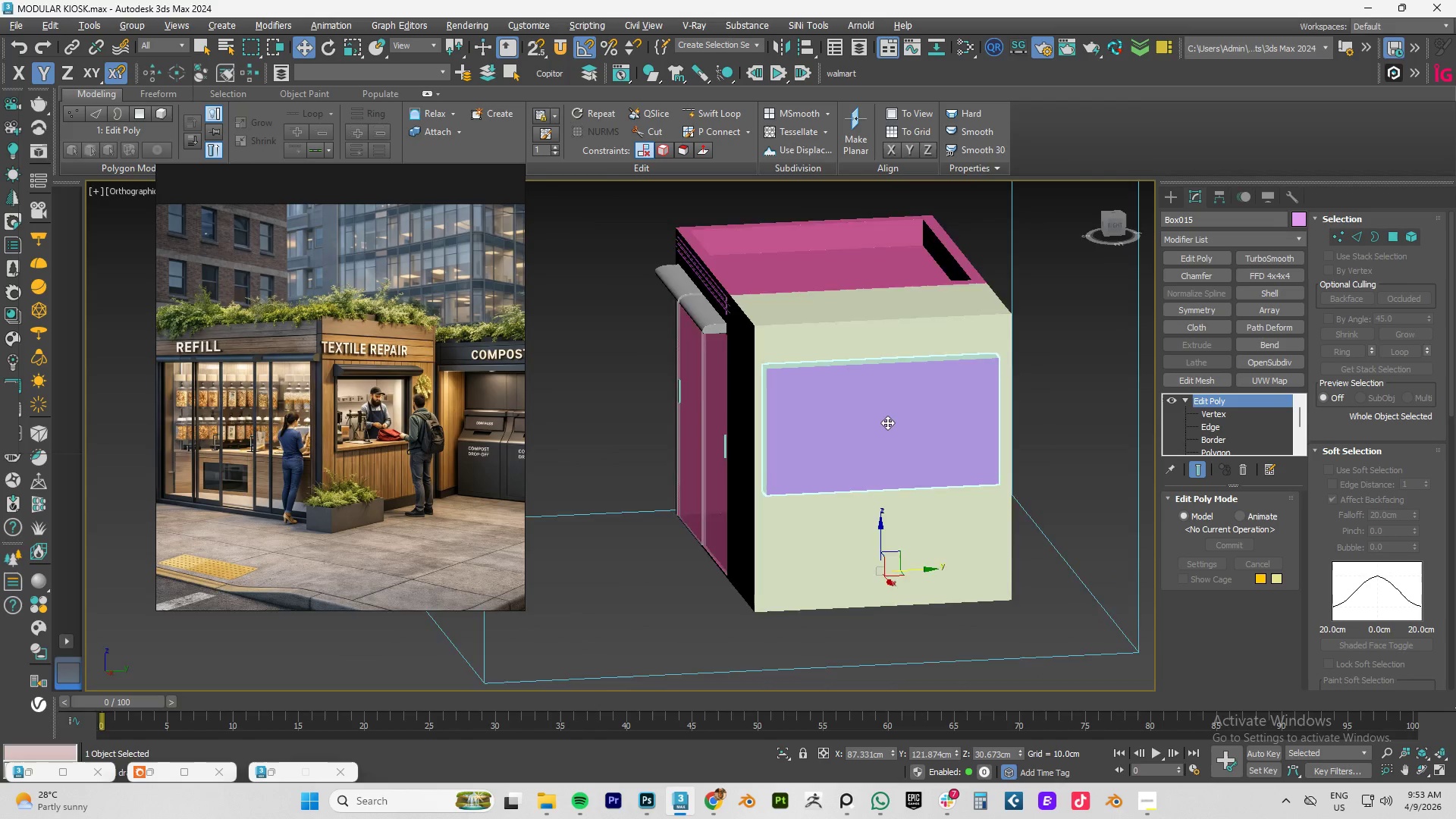 
hold_key(key=AltLeft, duration=0.89)
 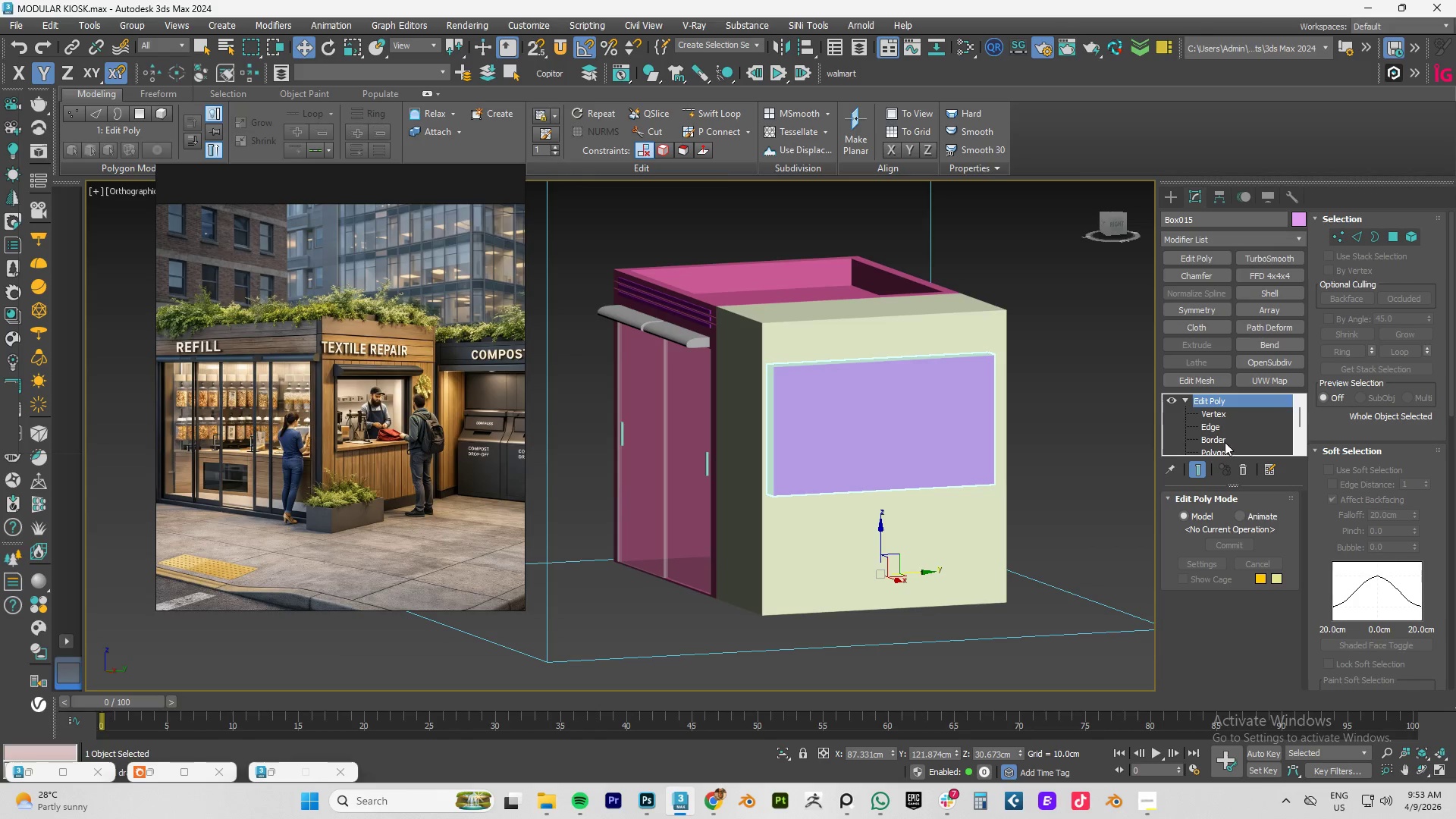 
left_click([1216, 451])
 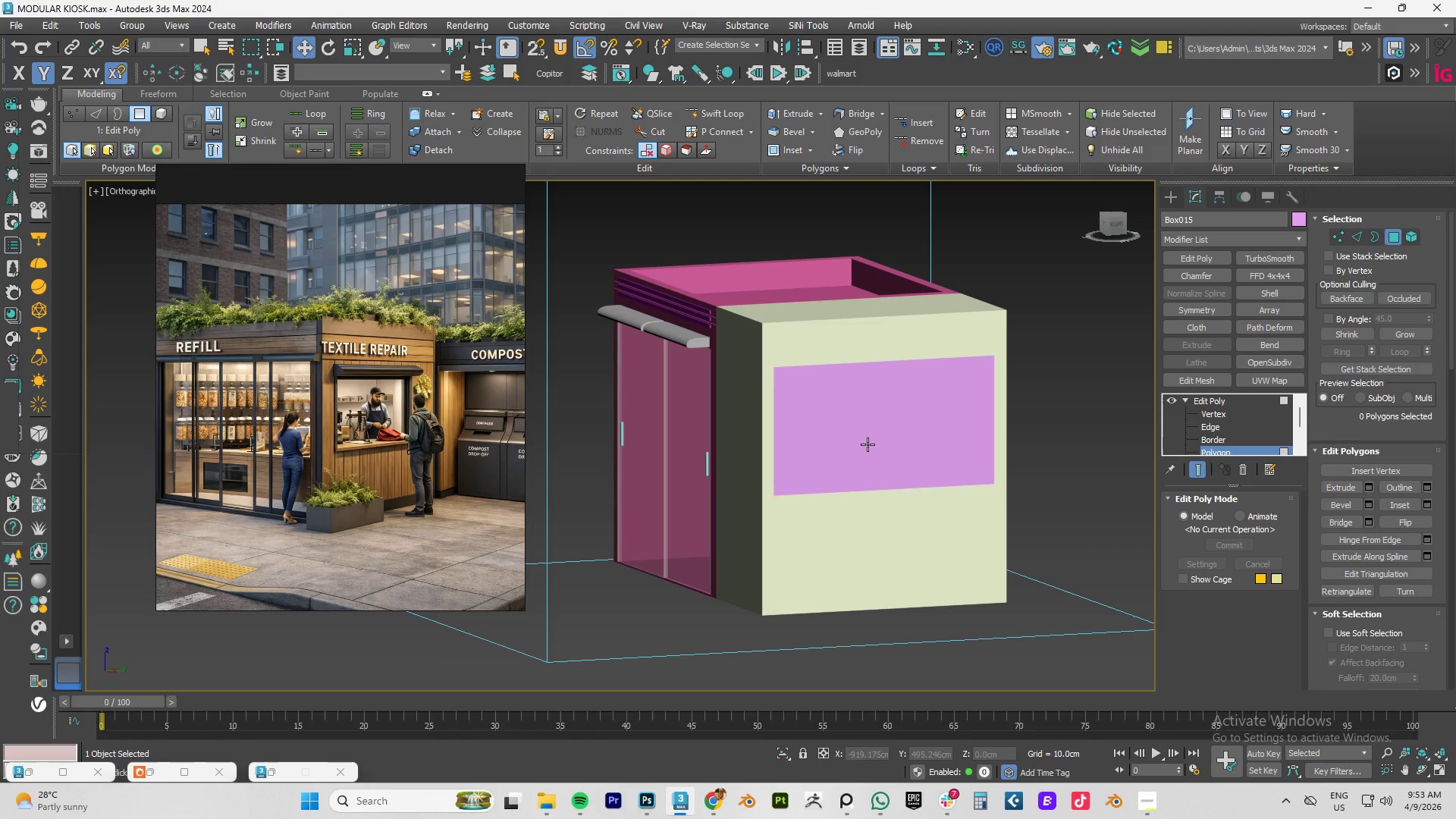 
left_click([868, 444])
 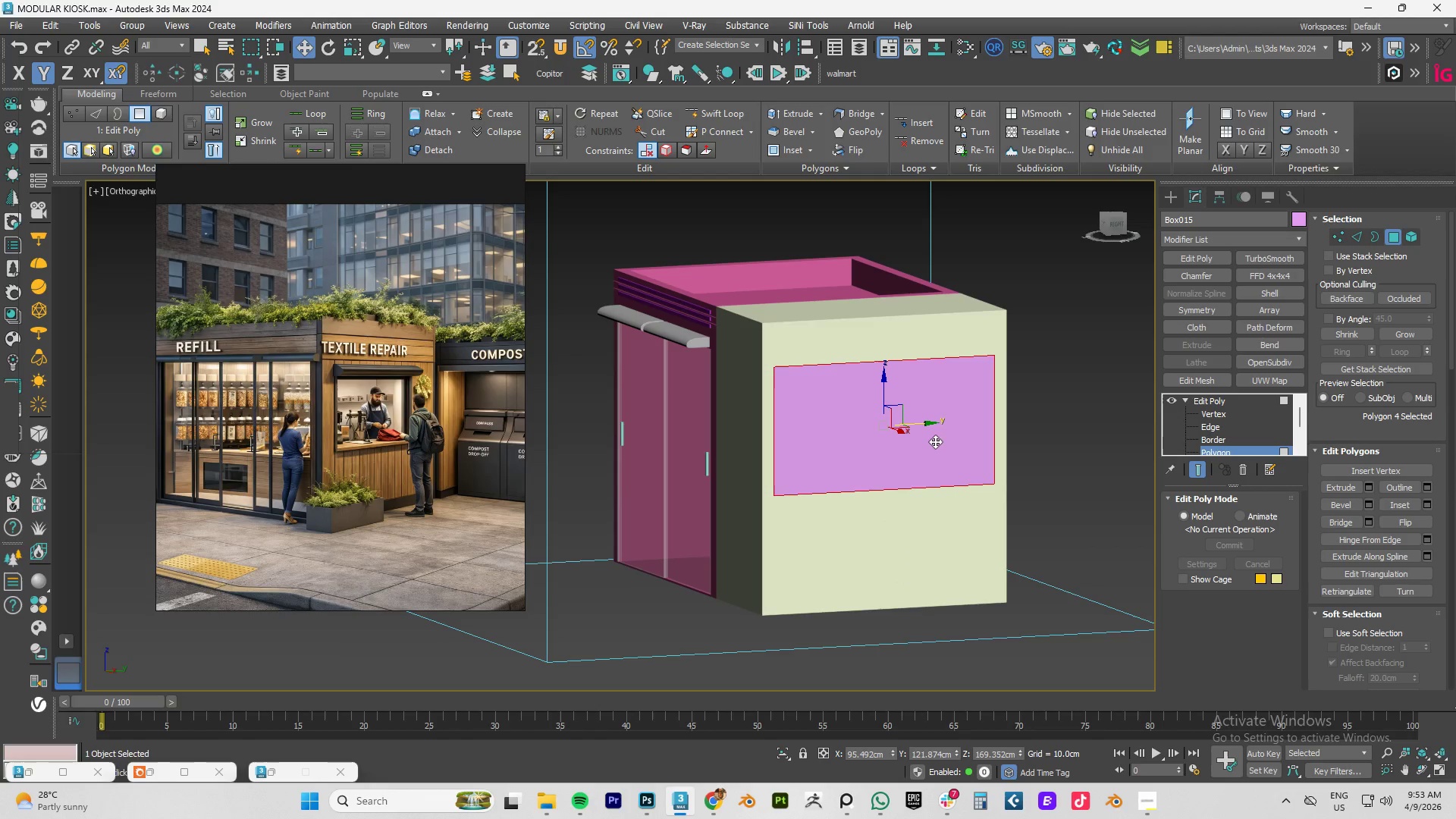 
hold_key(key=AltLeft, duration=0.83)
 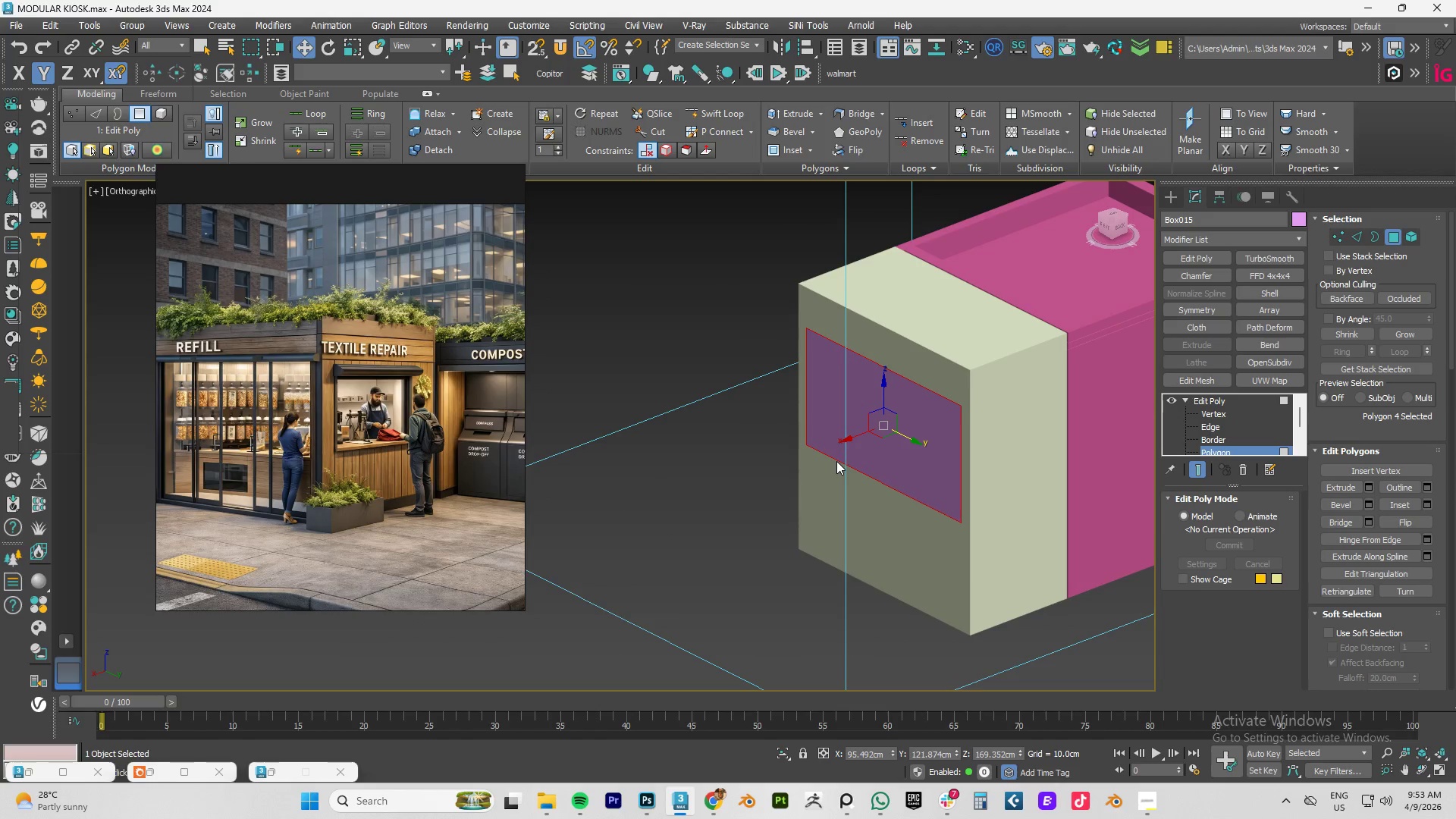 
key(F3)
 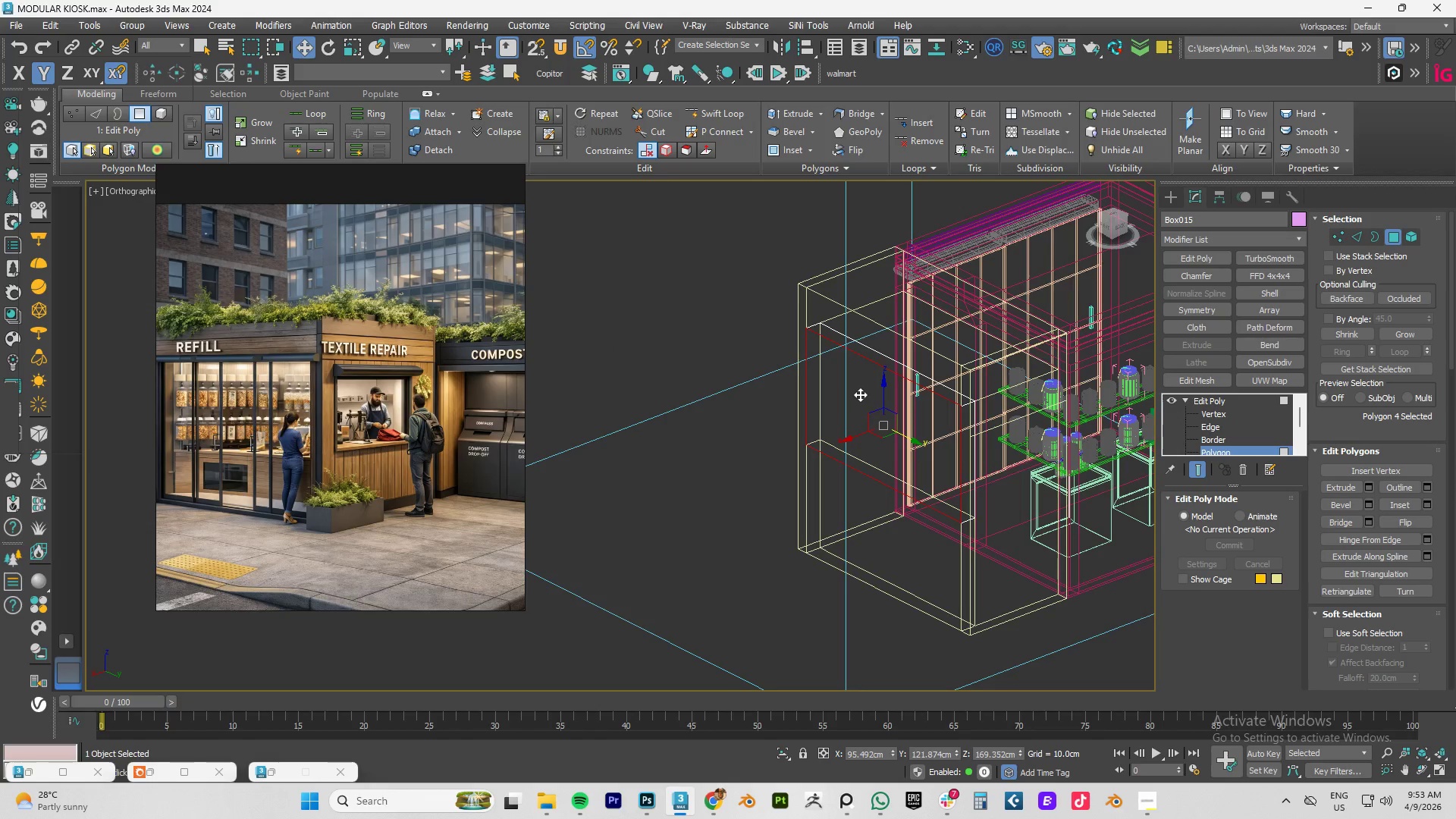 
hold_key(key=AltLeft, duration=0.69)
 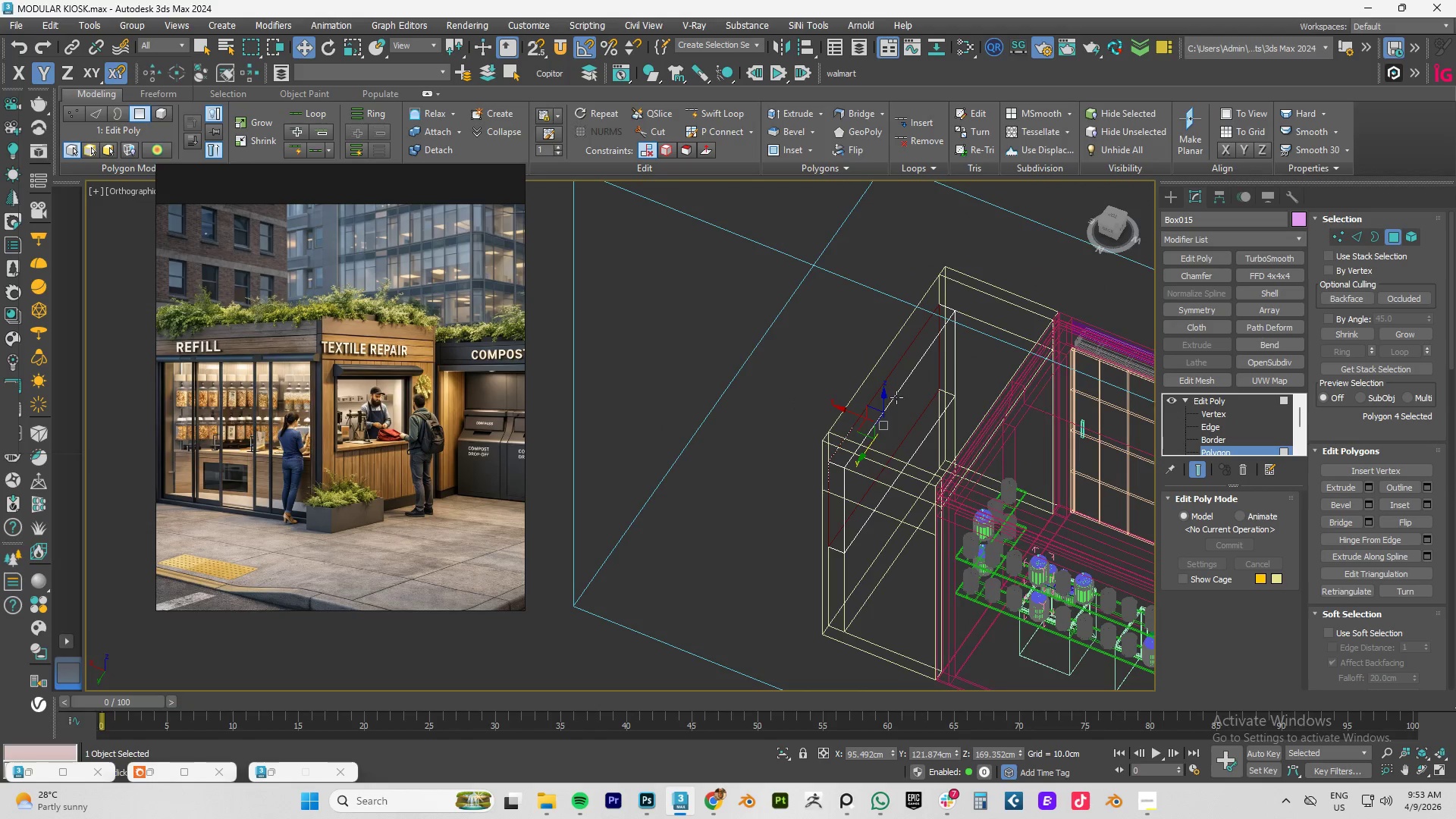 
hold_key(key=ControlLeft, duration=0.92)
left_click([924, 397])
 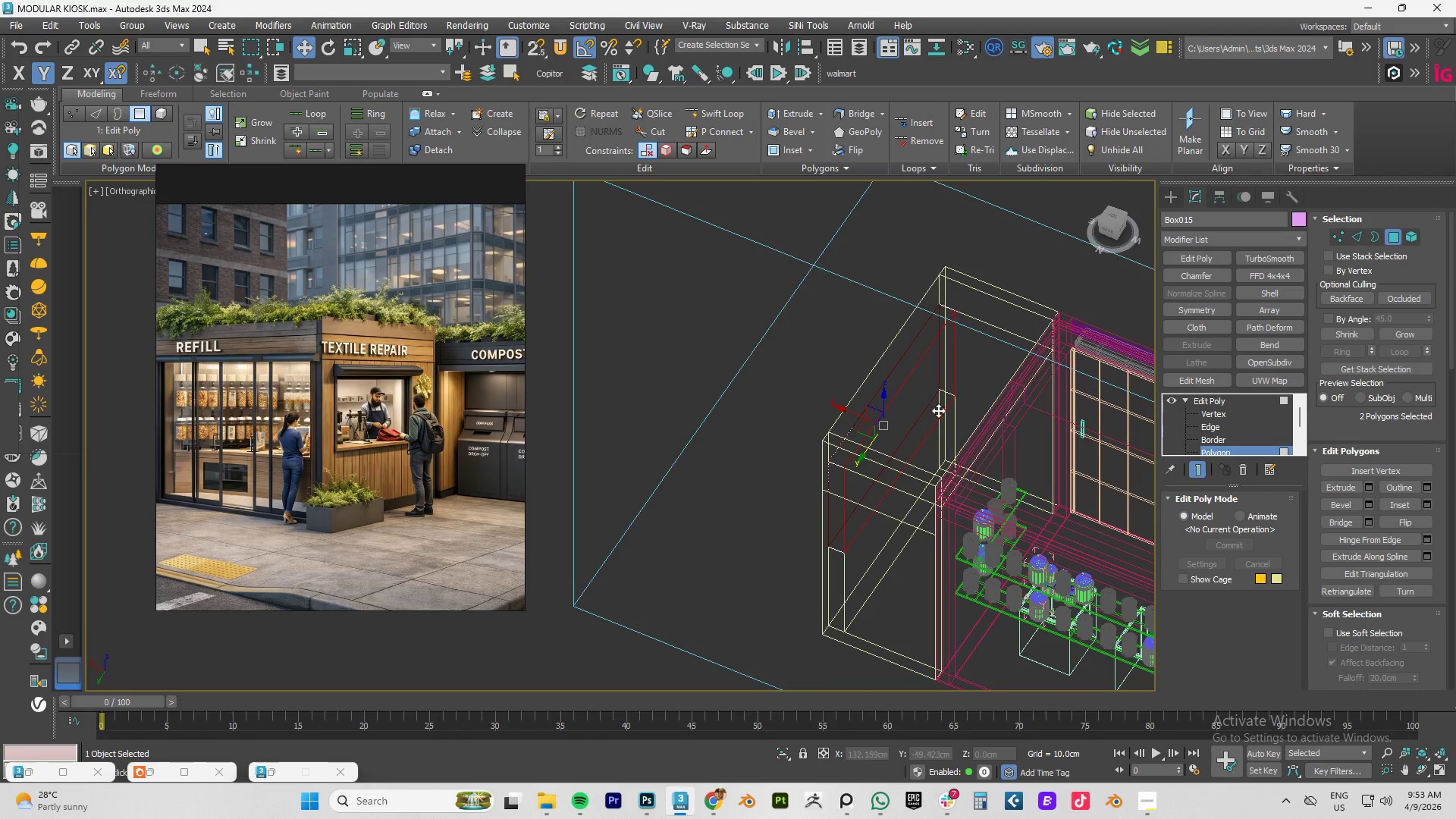 
hold_key(key=AltLeft, duration=0.77)
 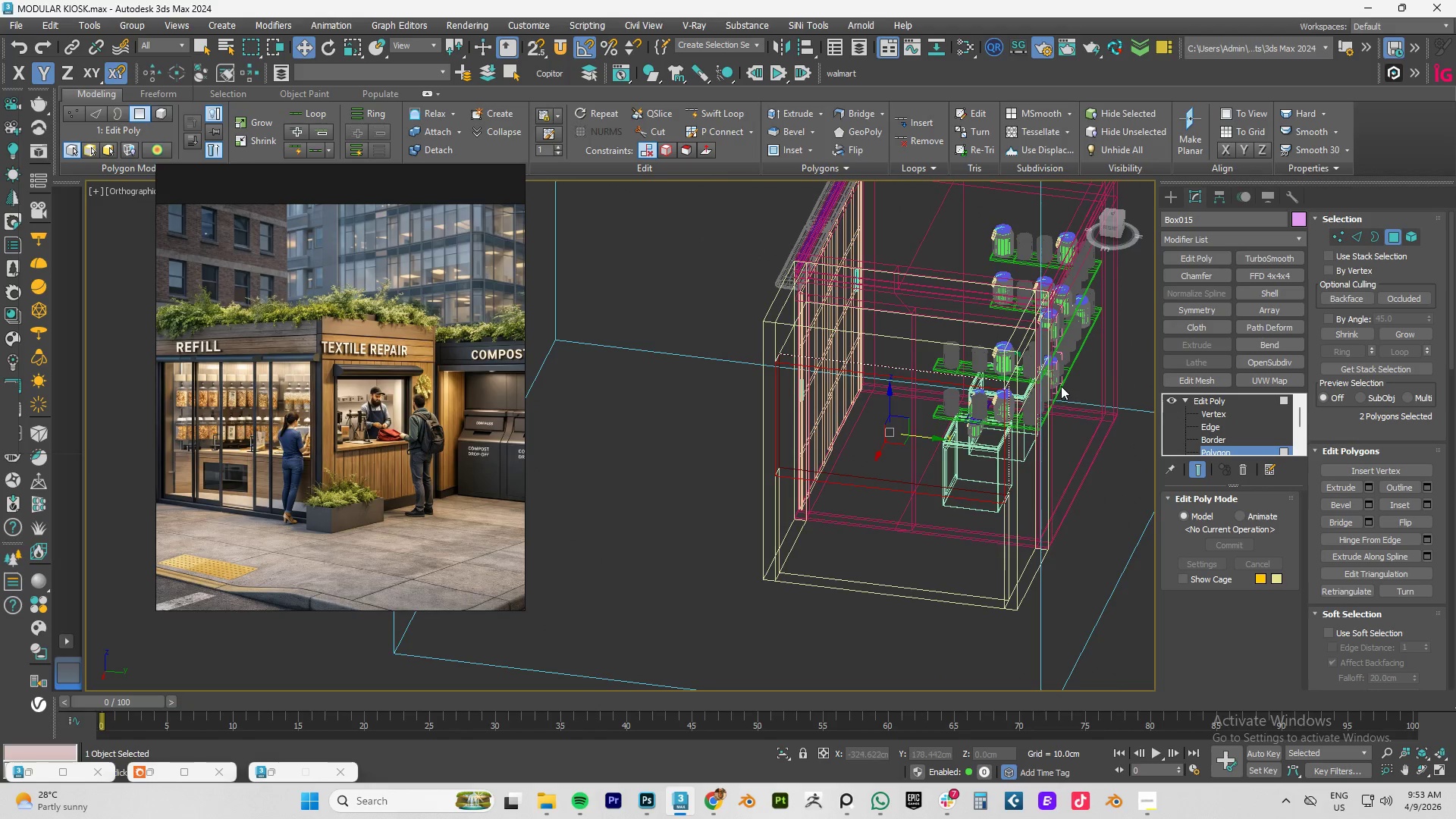 
type(fxz)
 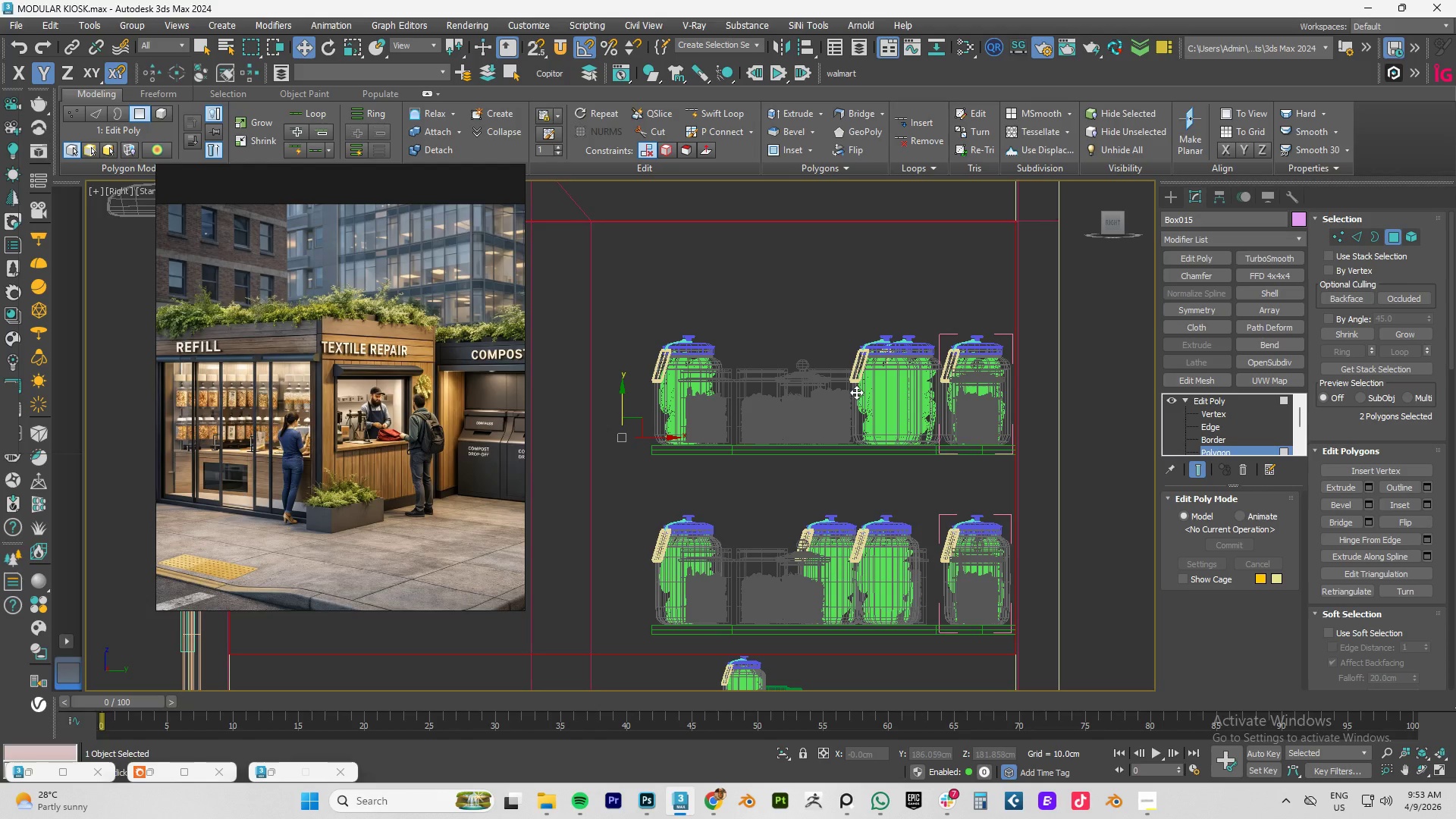 
type(lz)
 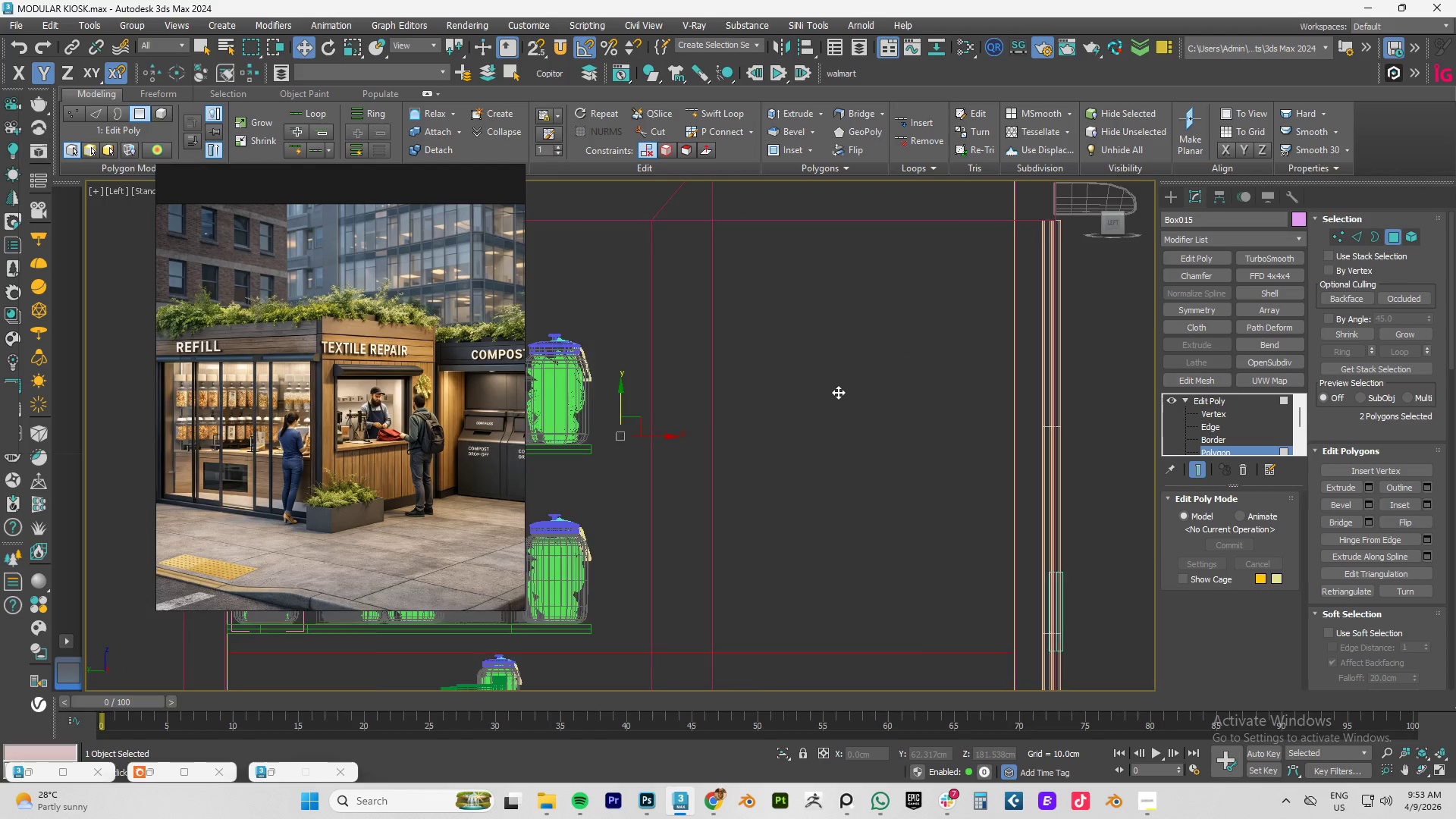 
hold_key(key=AltLeft, duration=1.47)
 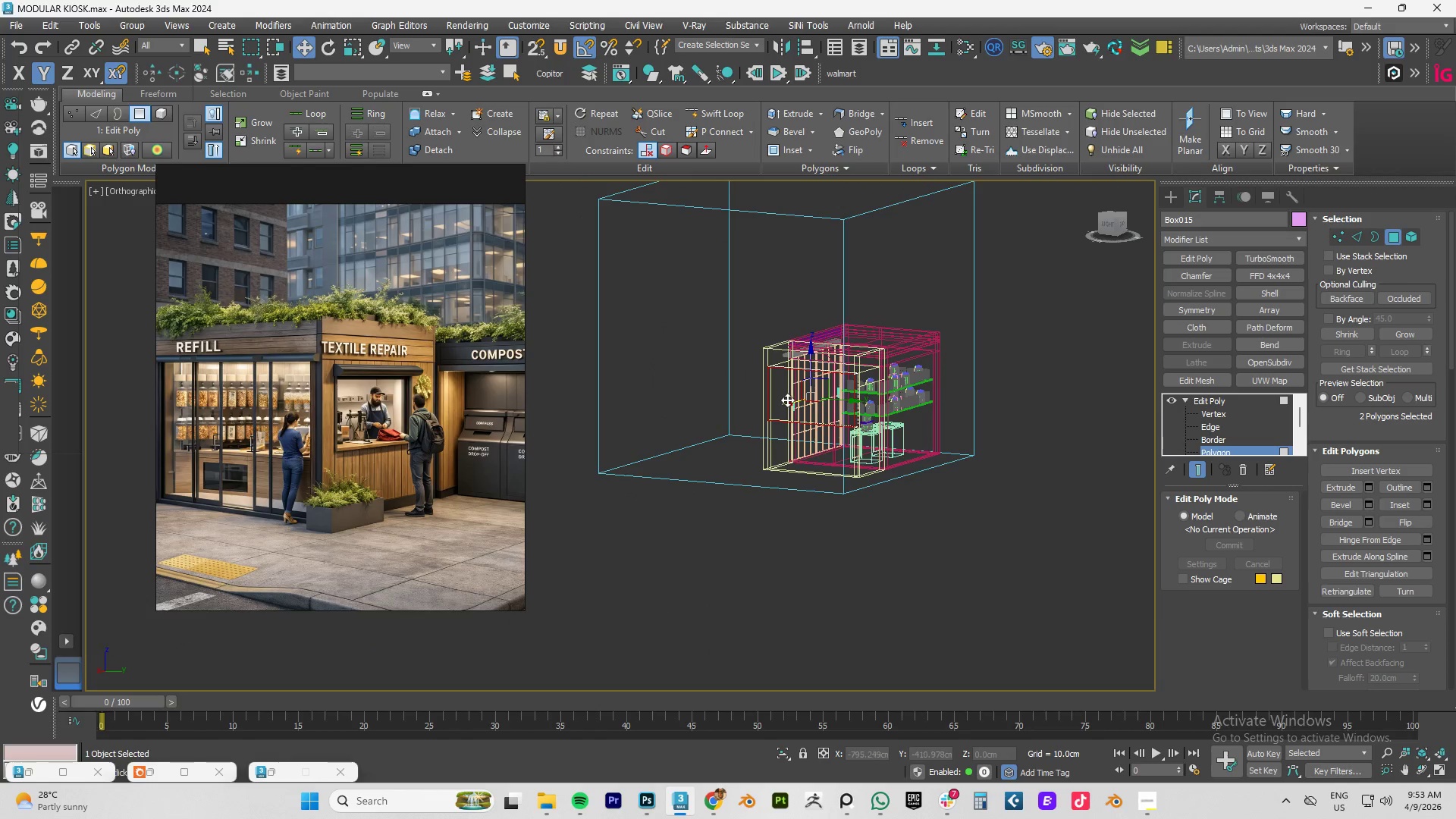 
scroll: coordinate [842, 390], scroll_direction: down, amount: 6.0
 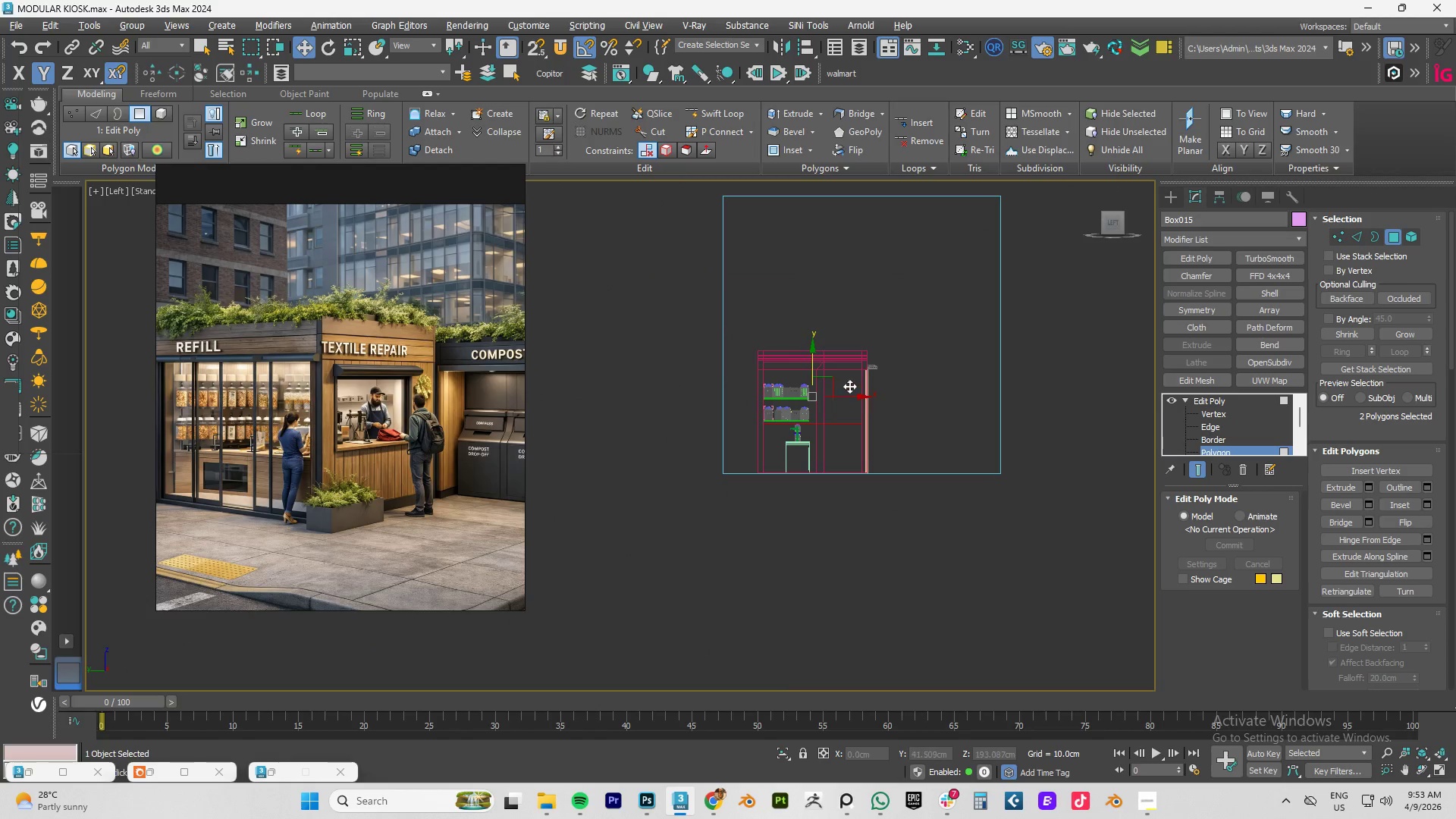 
hold_key(key=AltLeft, duration=0.36)
 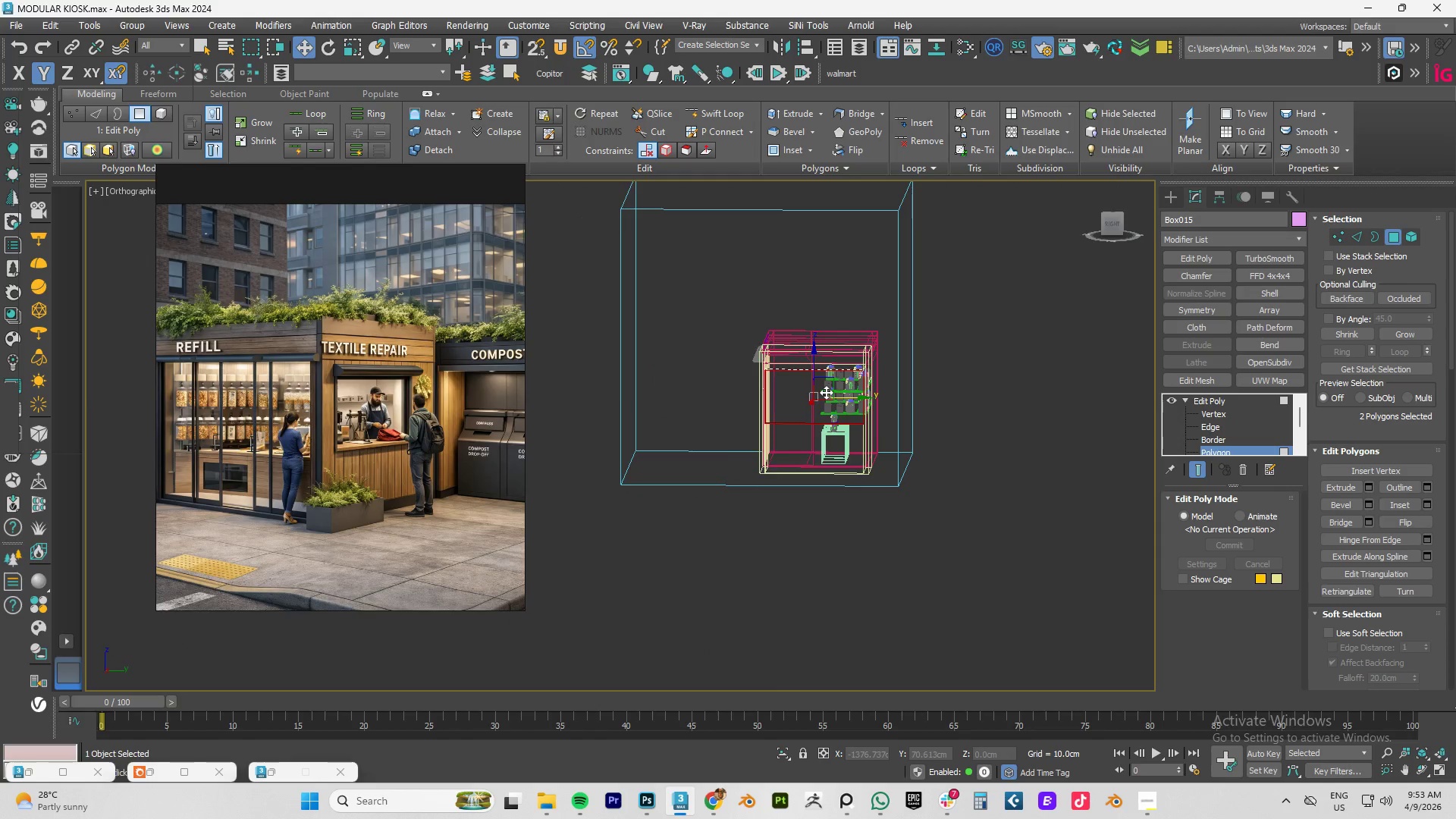 
key(F3)
 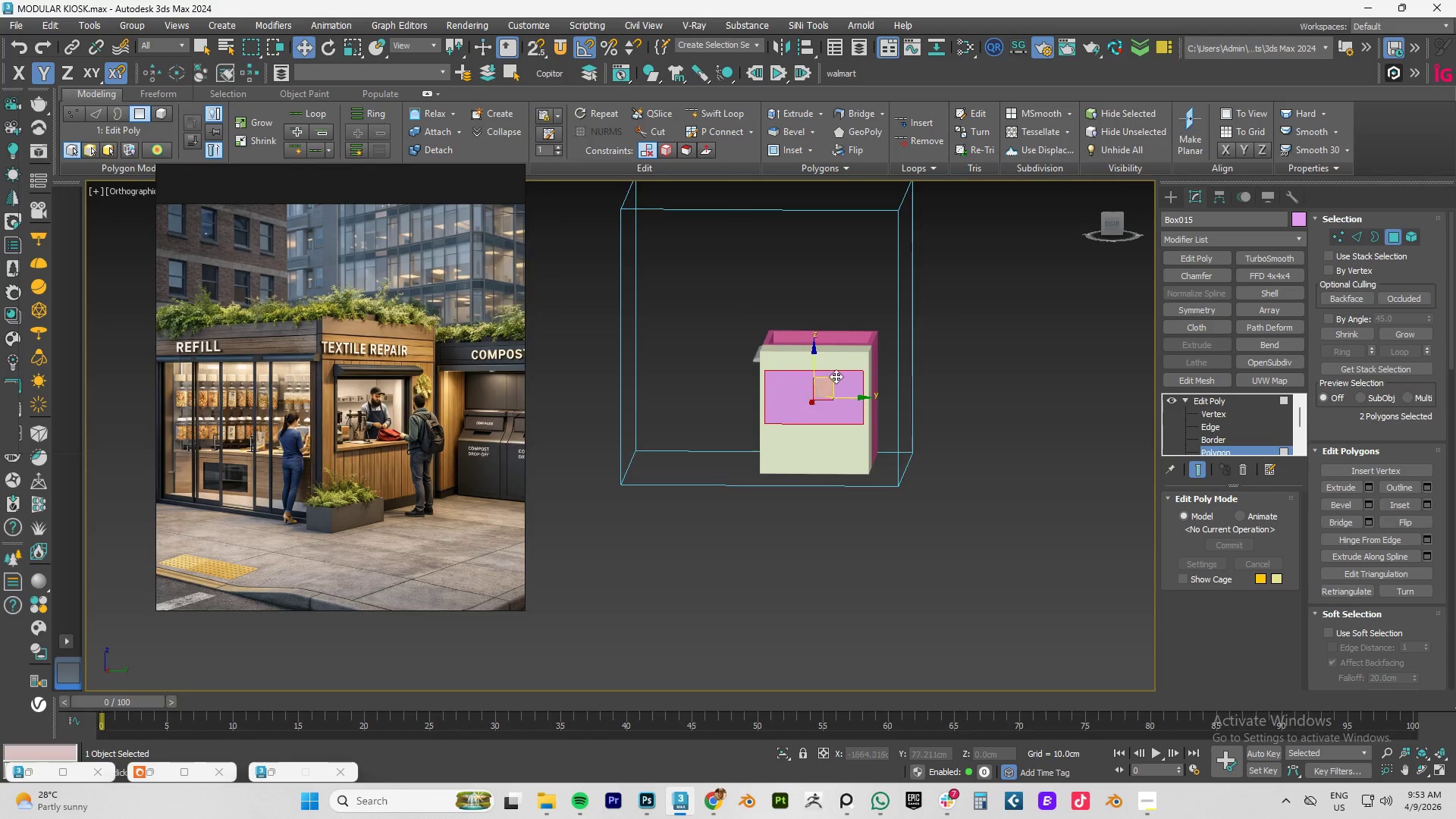 
scroll: coordinate [836, 376], scroll_direction: up, amount: 2.0
 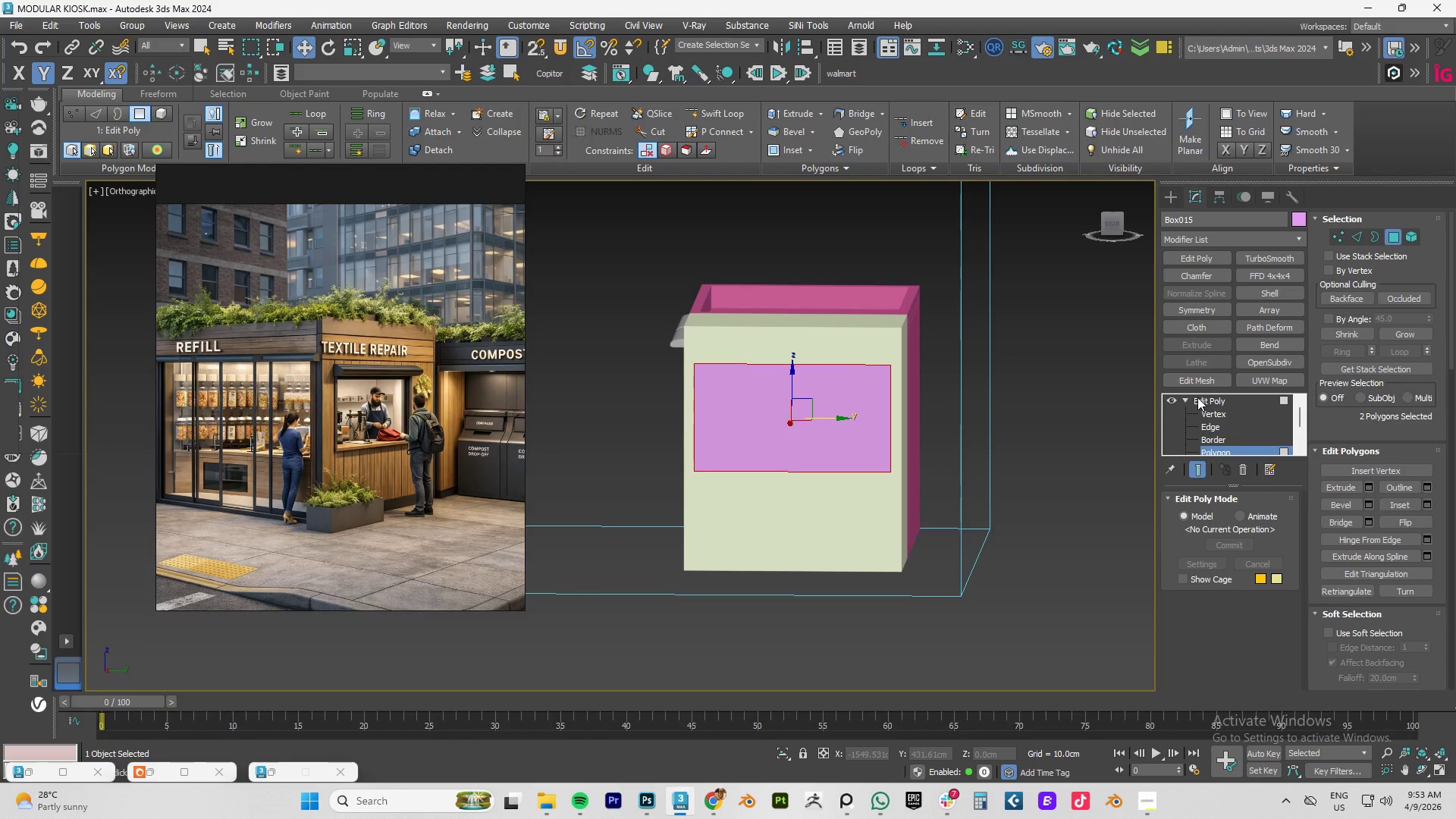 
wait(15.71)
 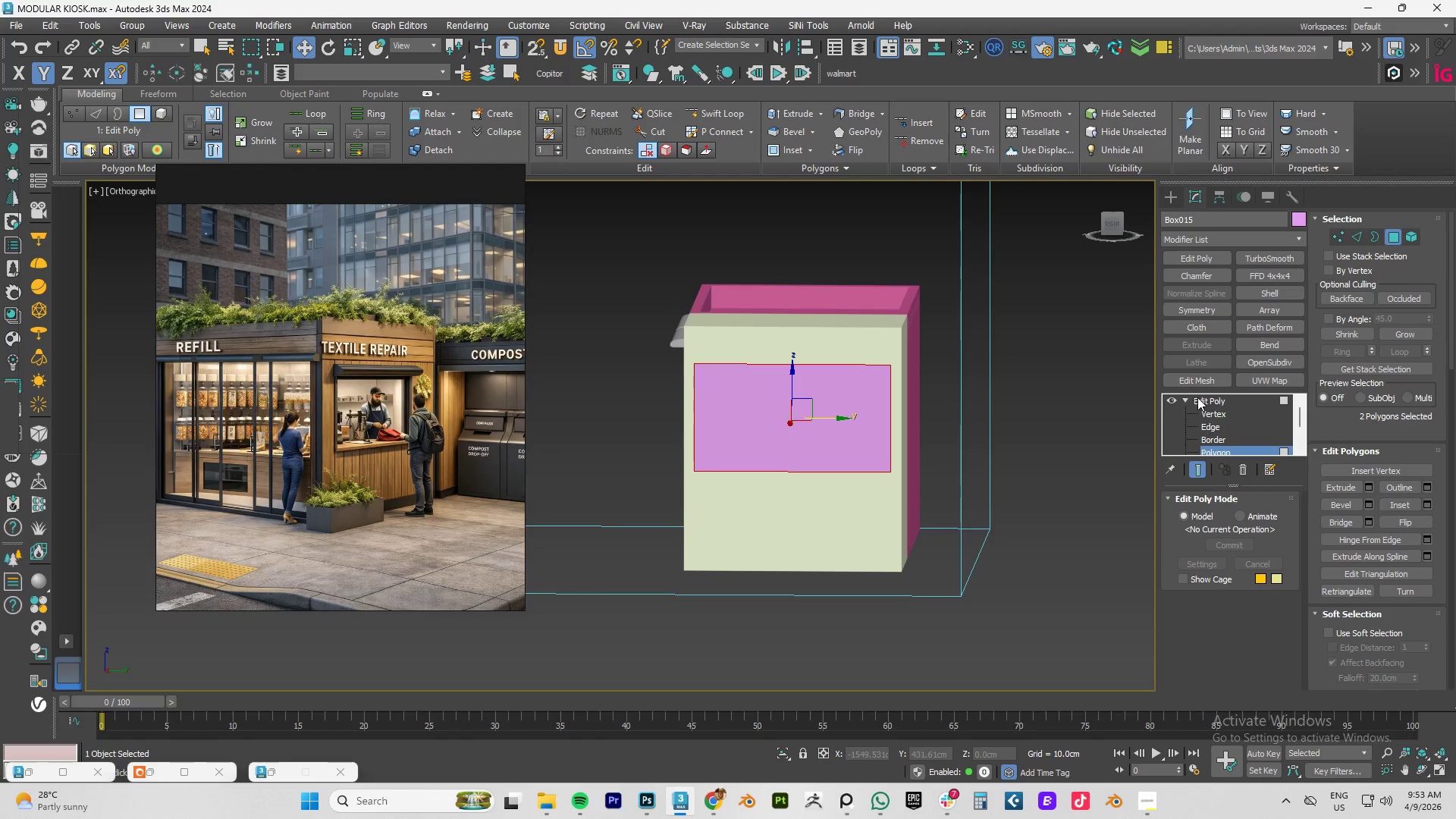 
key(R)
 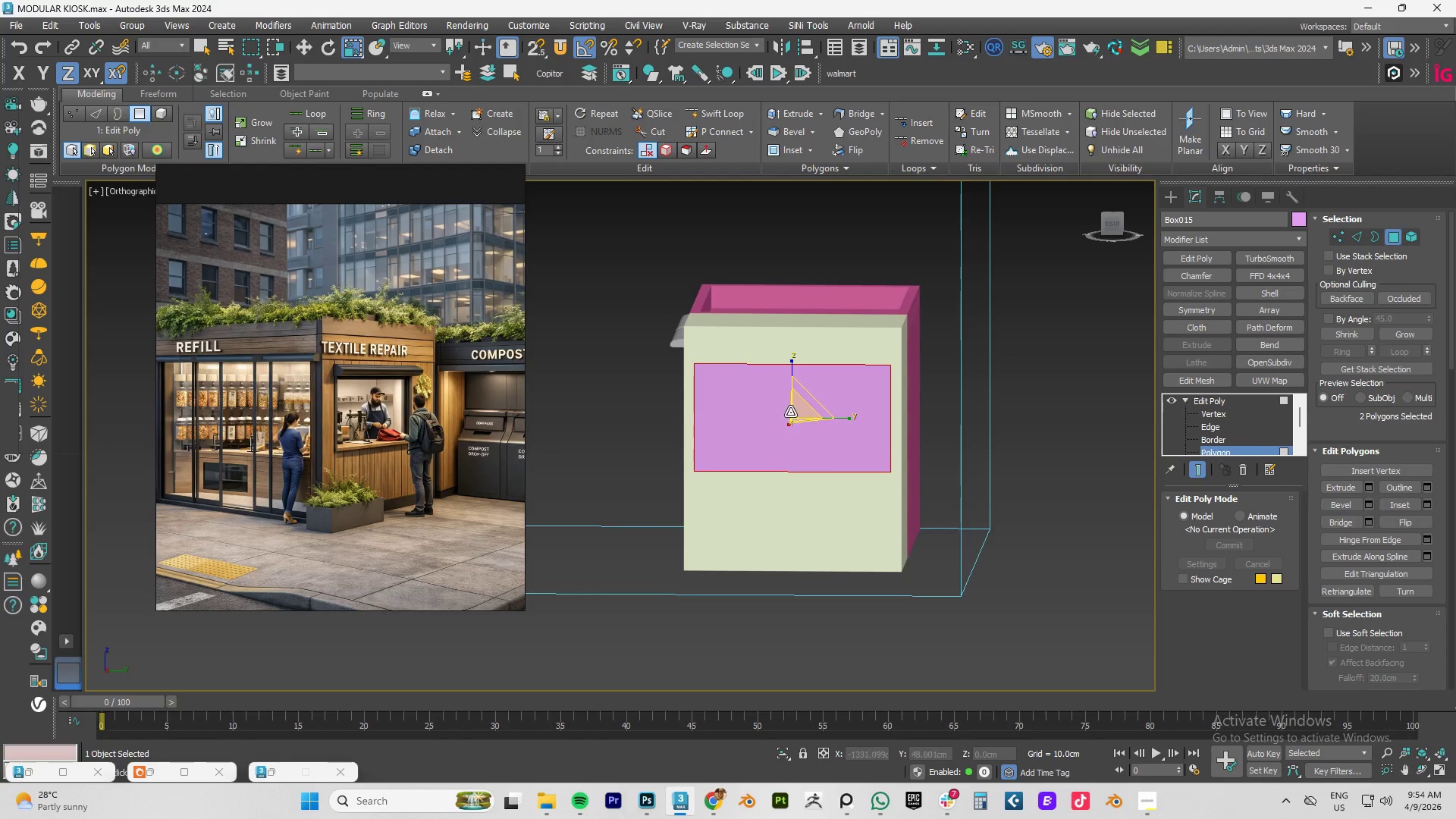 
hold_key(key=ShiftLeft, duration=1.5)
left_click_drag(start_coordinate=[803, 407], to_coordinate=[796, 422])
 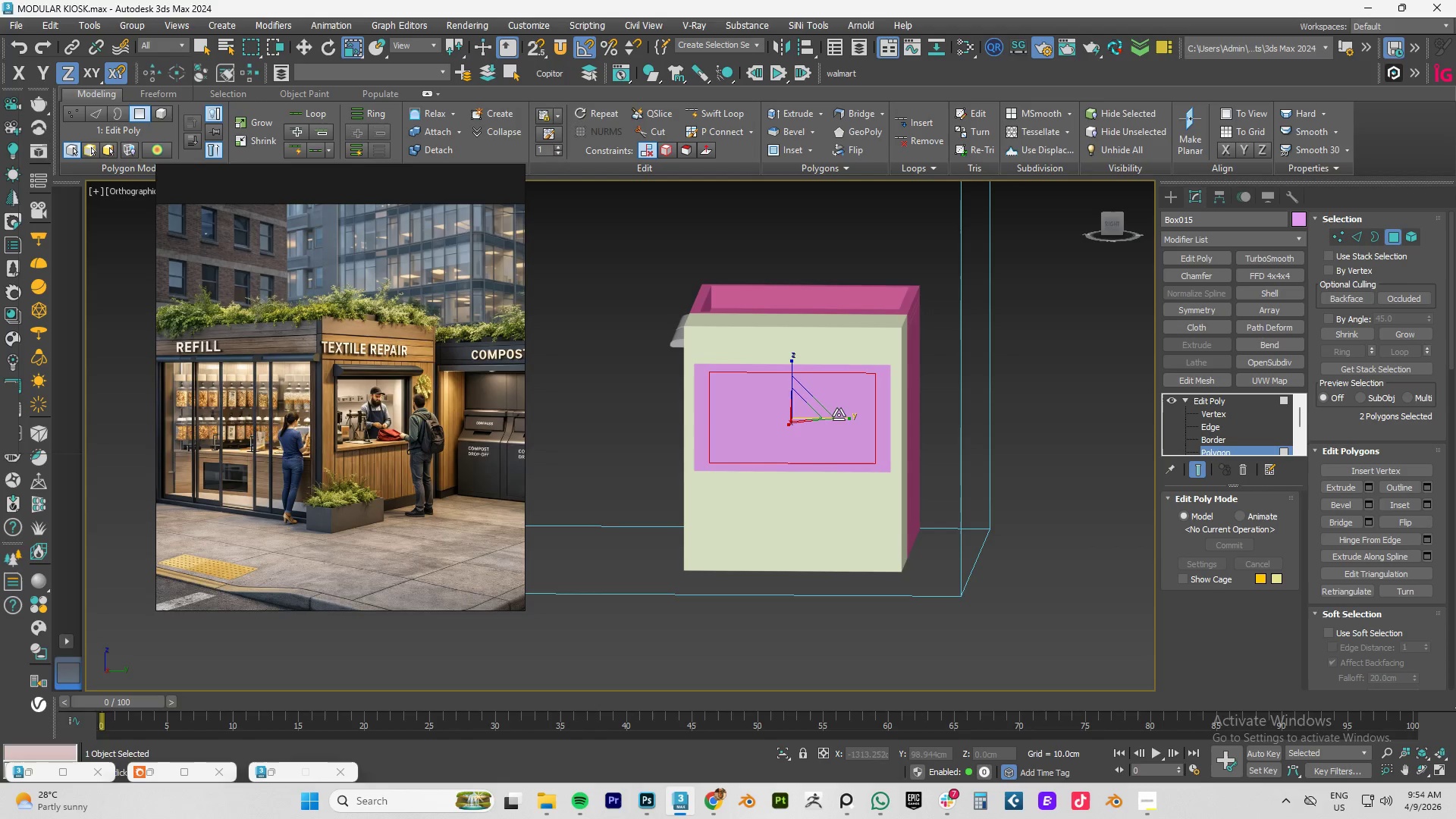 
hold_key(key=ShiftLeft, duration=1.52)
 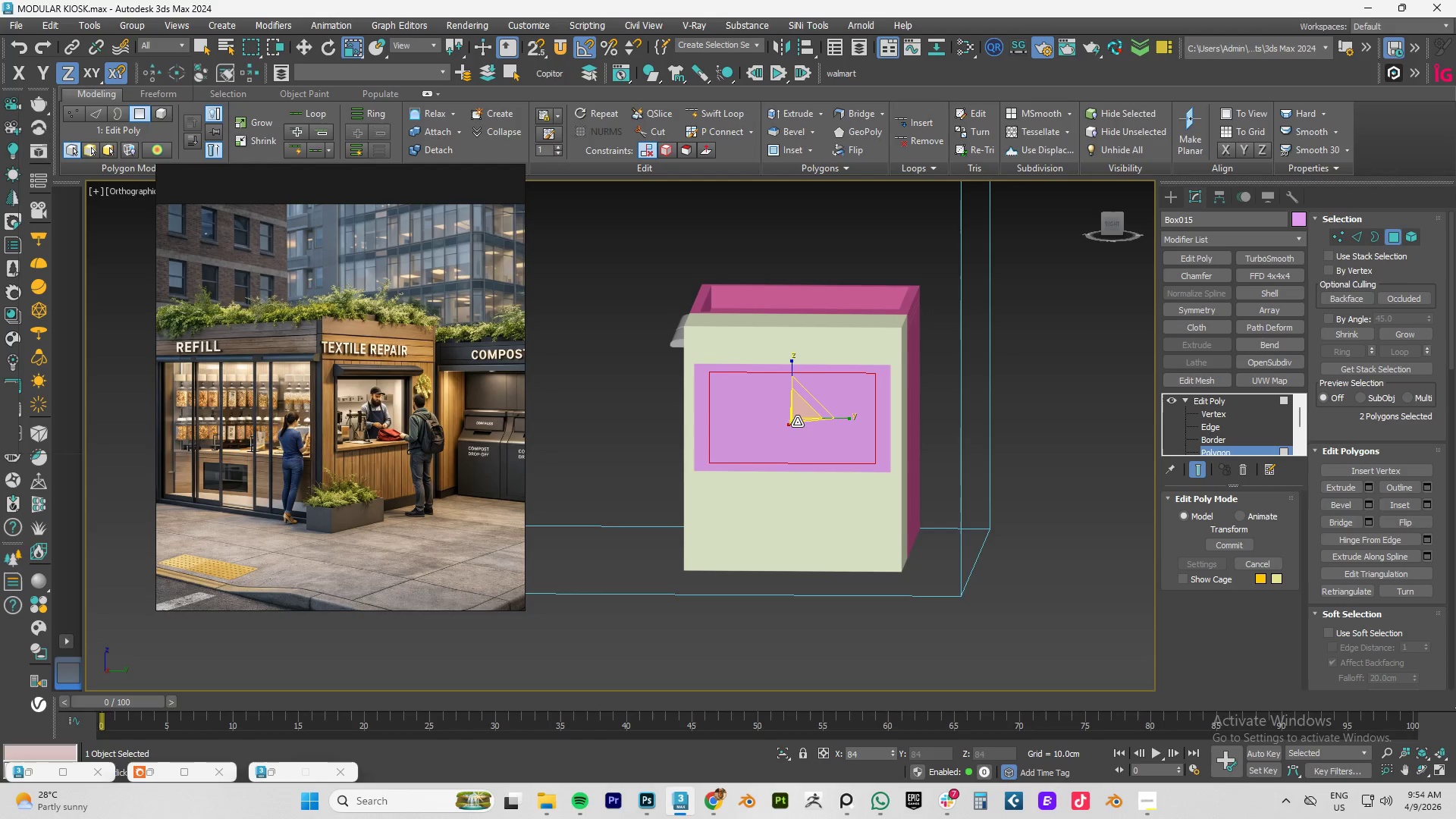 
hold_key(key=ShiftLeft, duration=1.51)
 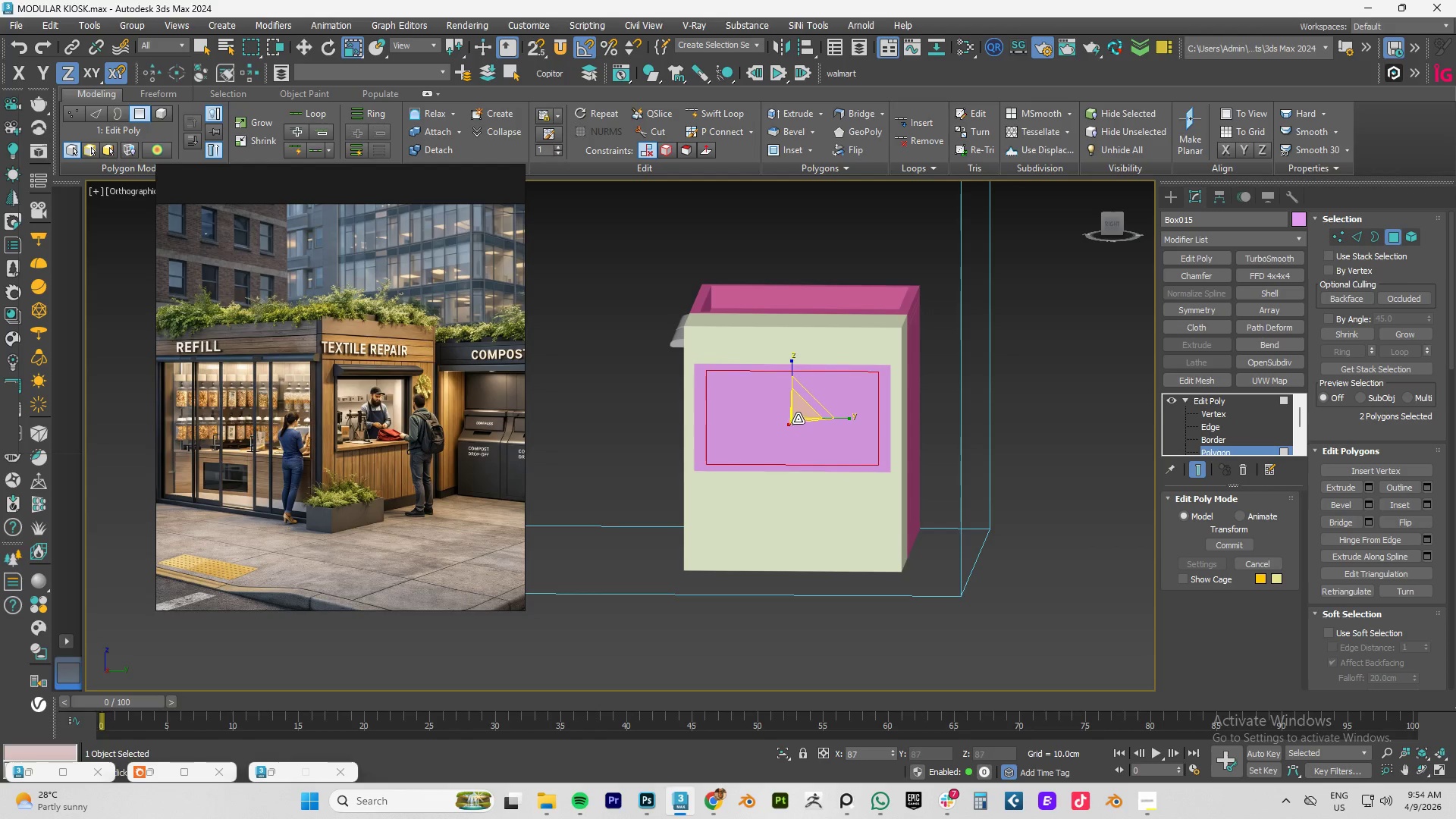 
hold_key(key=ShiftLeft, duration=1.5)
 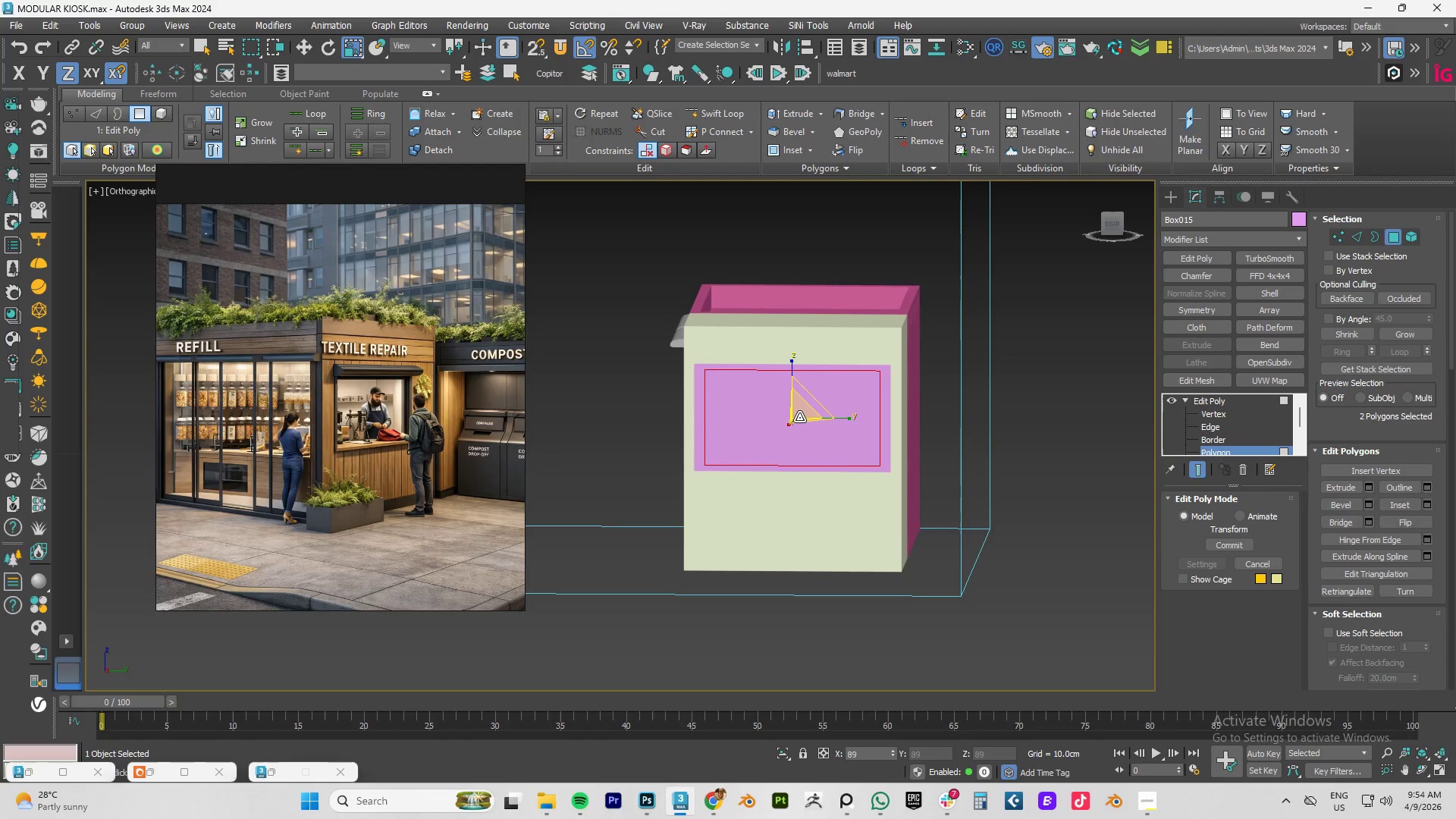 
hold_key(key=ShiftLeft, duration=1.52)
 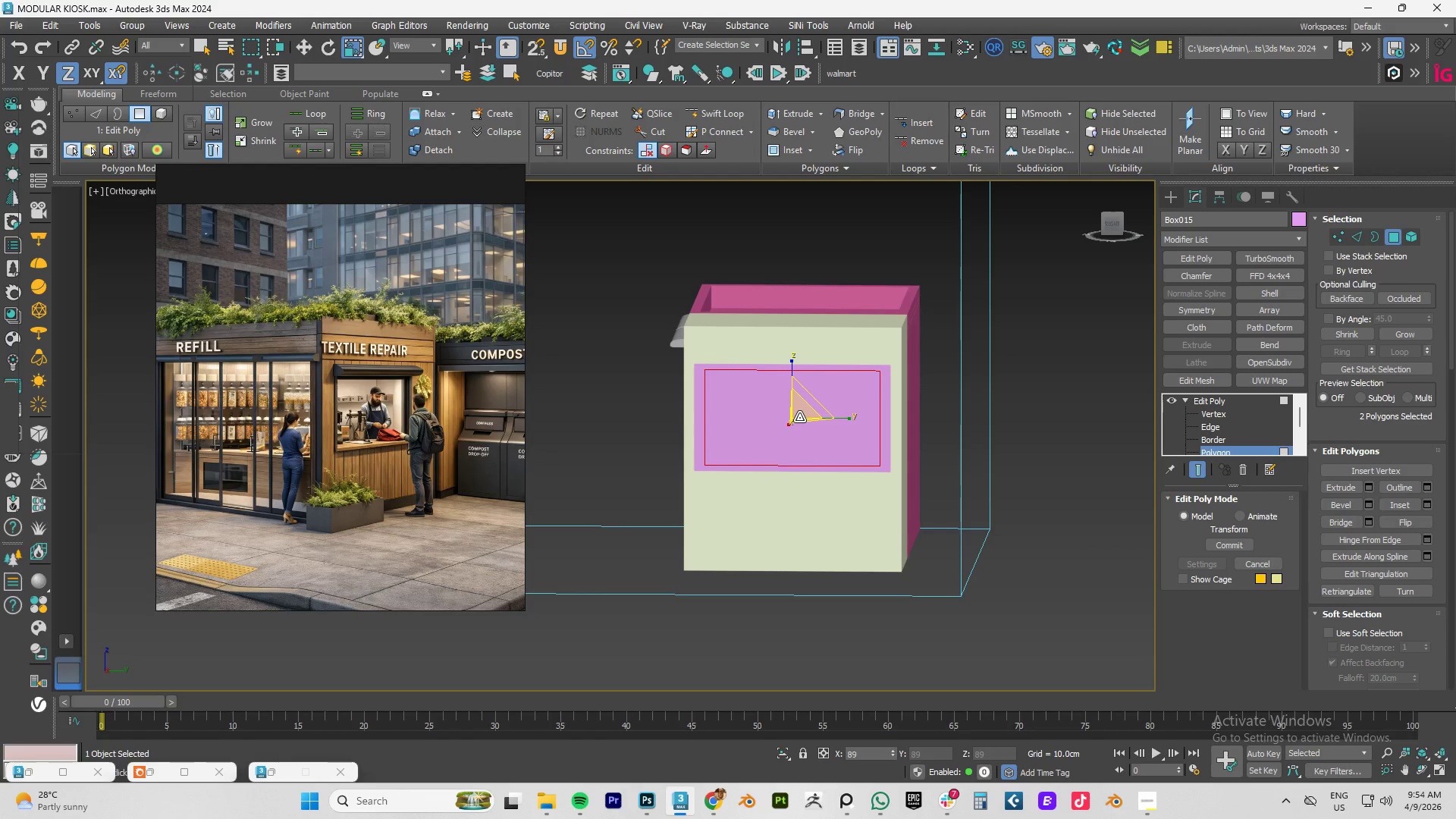 
hold_key(key=ShiftLeft, duration=1.5)
 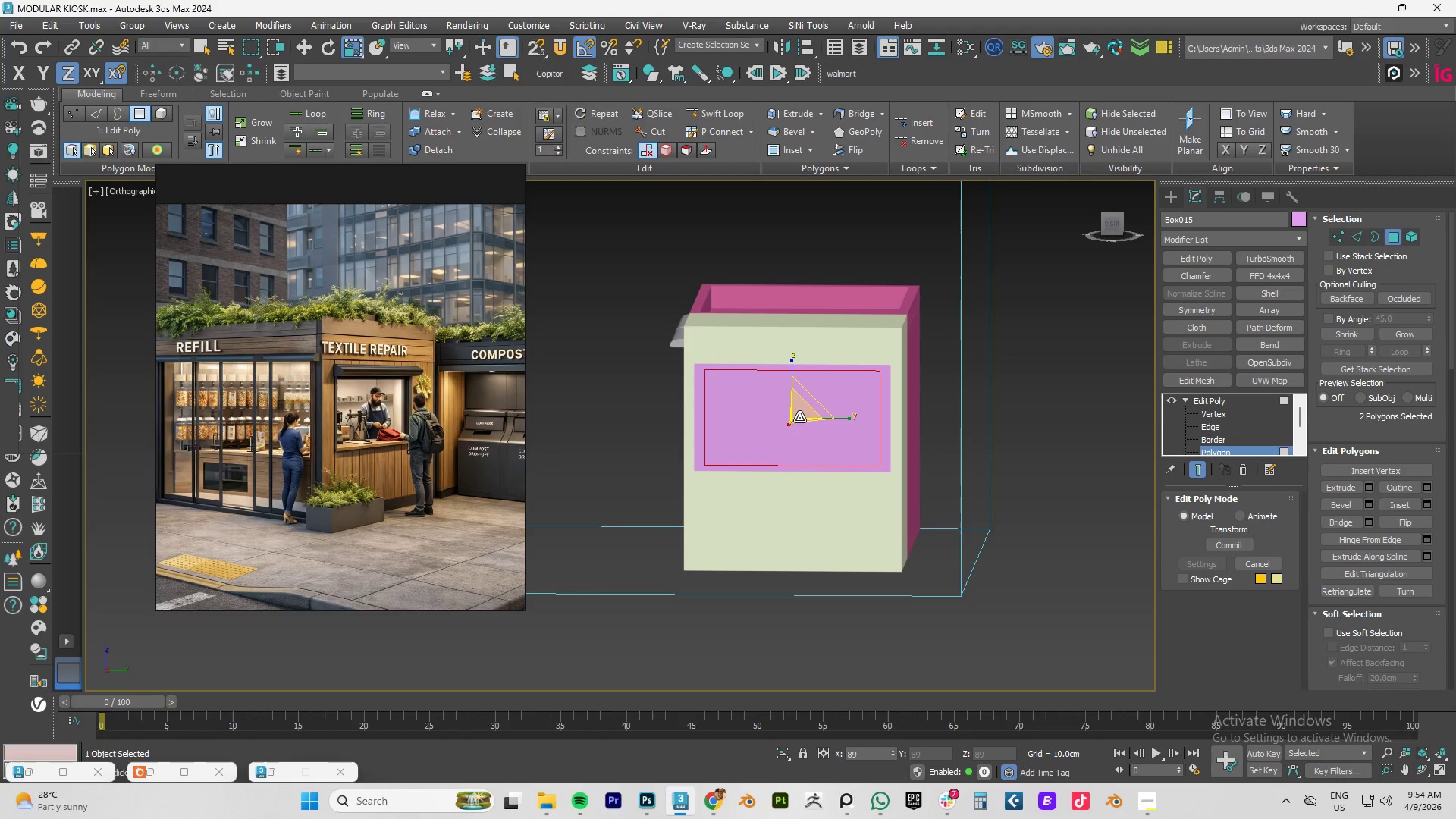 
hold_key(key=ShiftLeft, duration=1.5)
 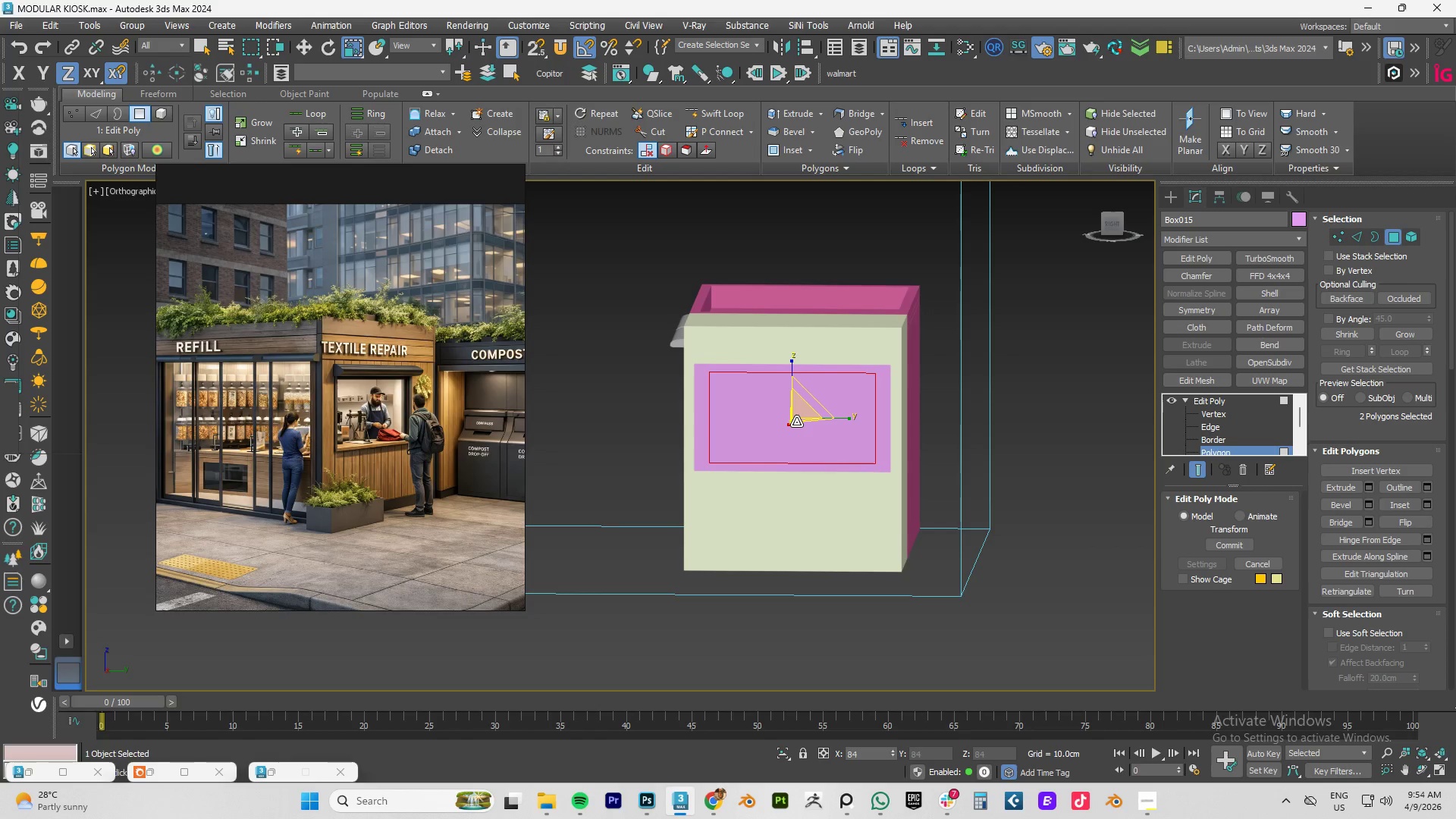 
hold_key(key=ShiftLeft, duration=0.72)
 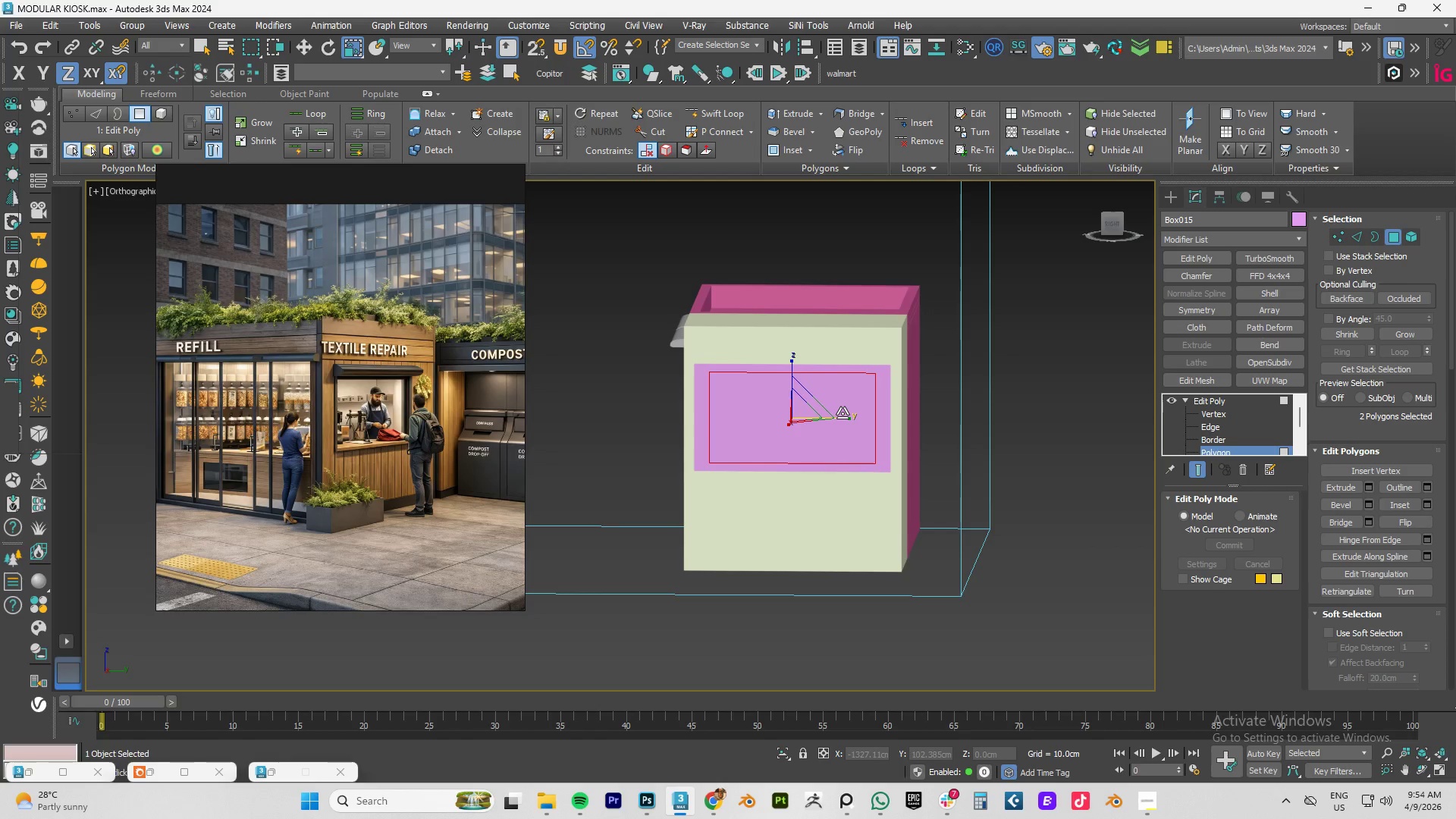 
key(Delete)
 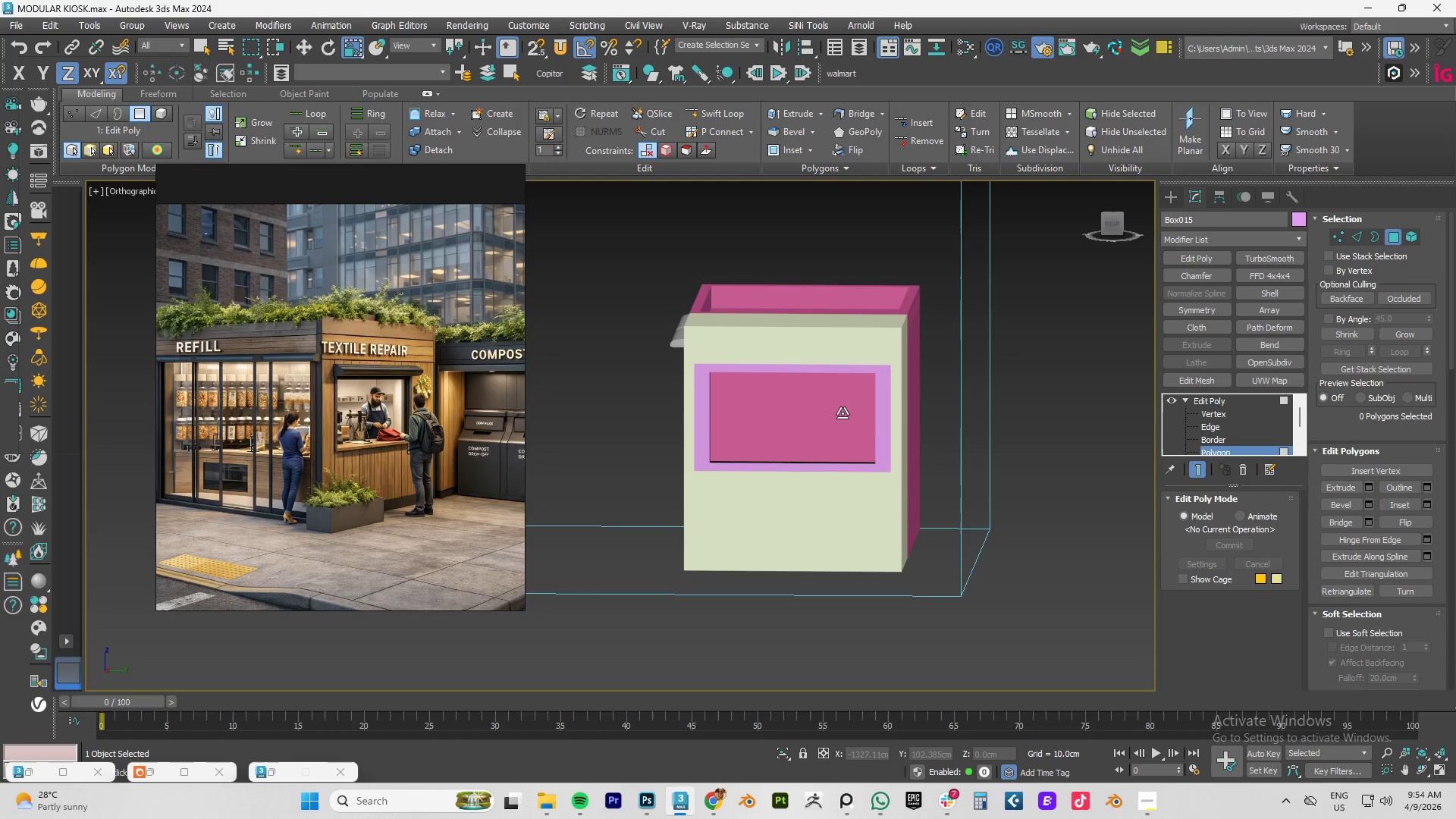 
hold_key(key=AltLeft, duration=0.8)
 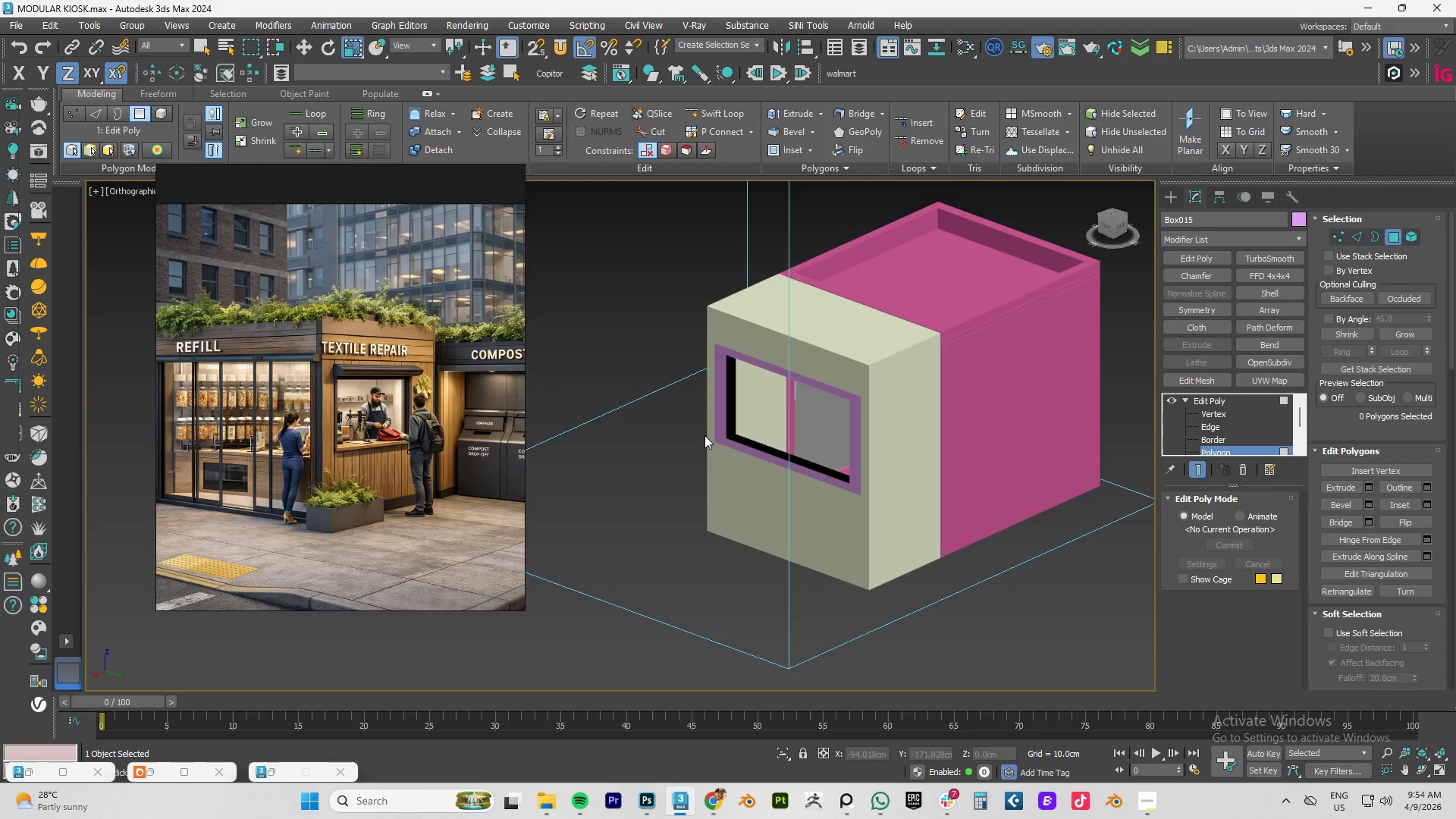 
key(3)
 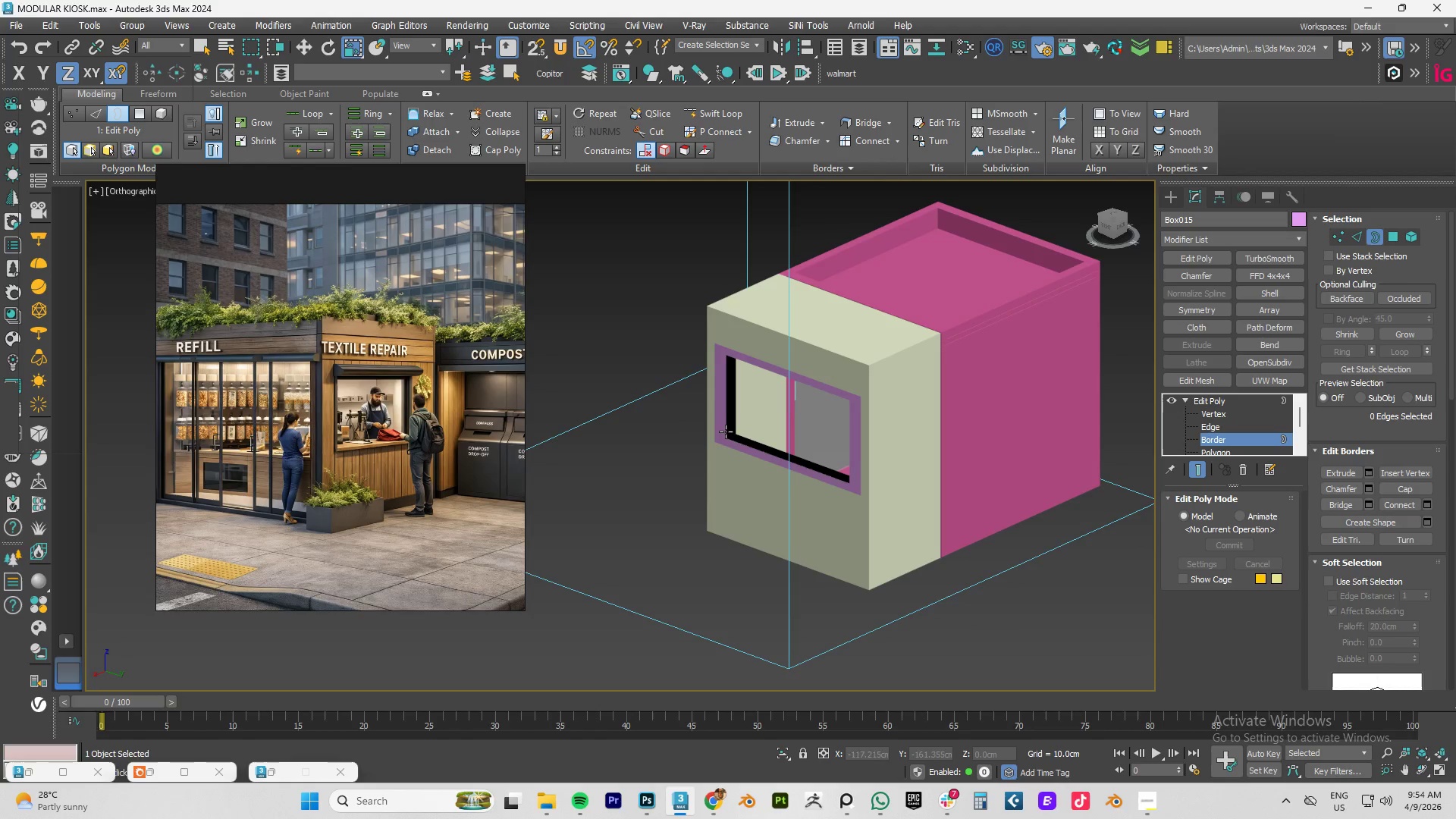 
left_click([726, 434])
 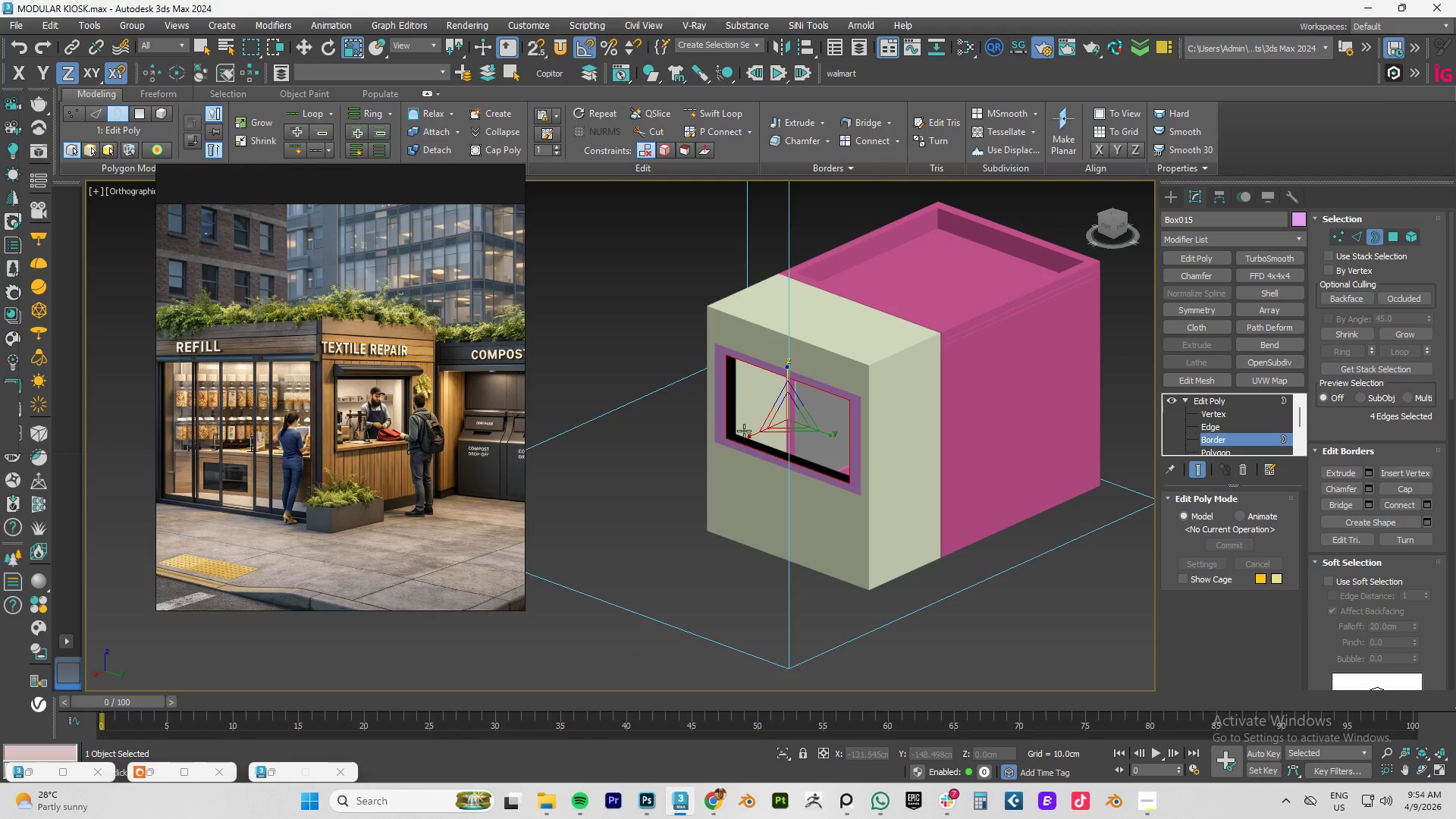 
hold_key(key=ControlLeft, duration=0.7)
 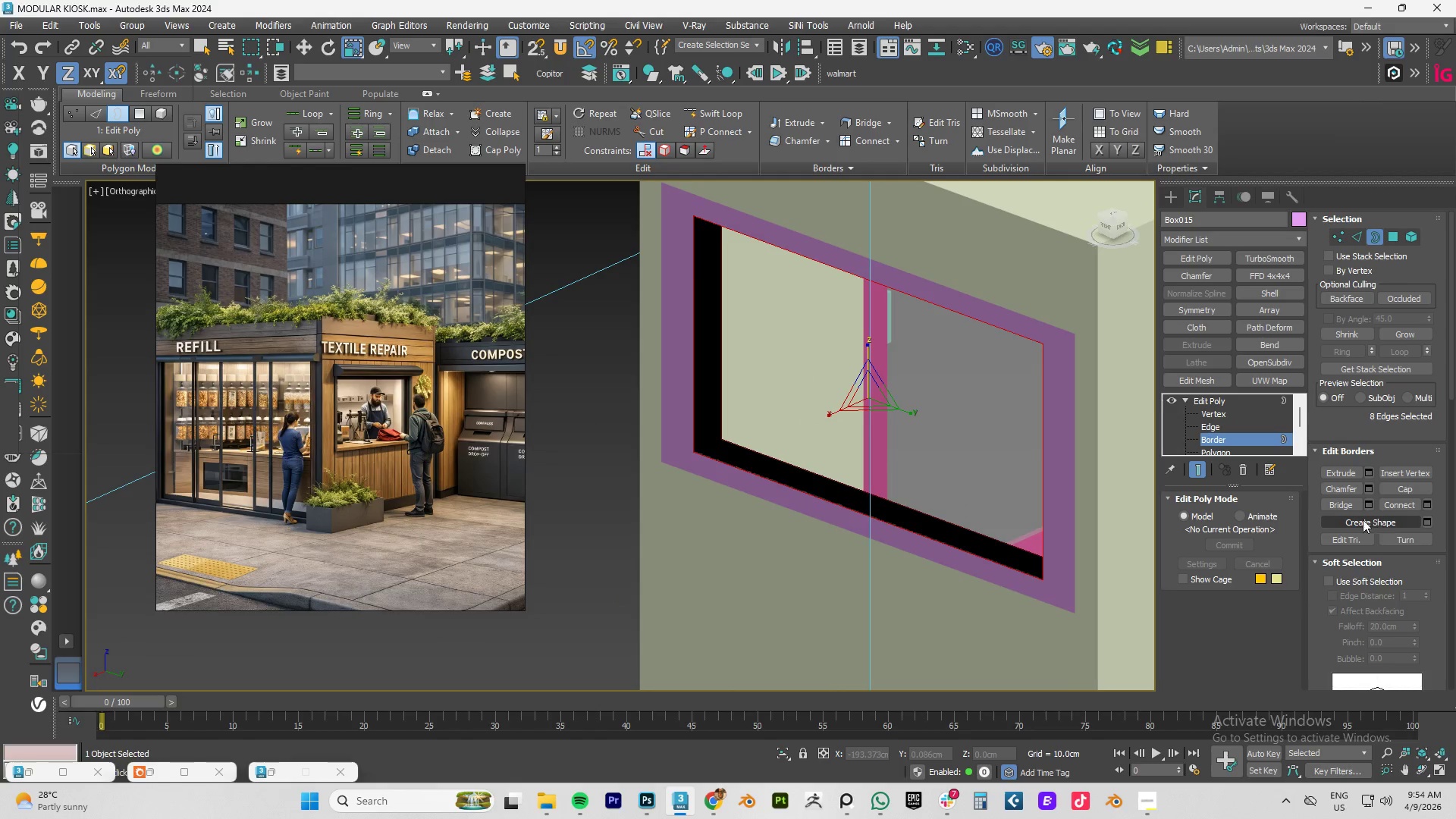 
scroll: coordinate [744, 431], scroll_direction: up, amount: 3.0
 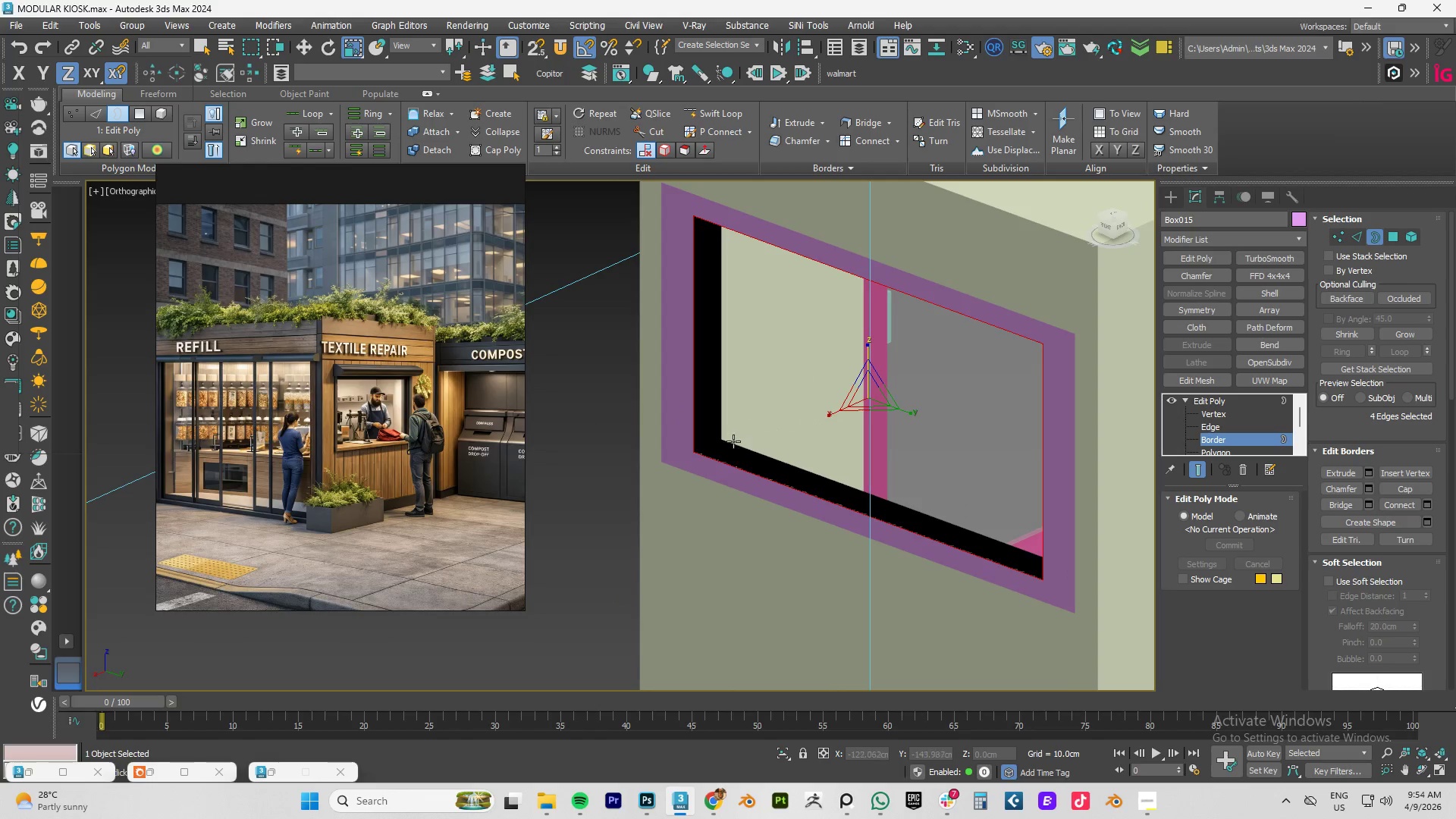 
left_click([733, 443])
 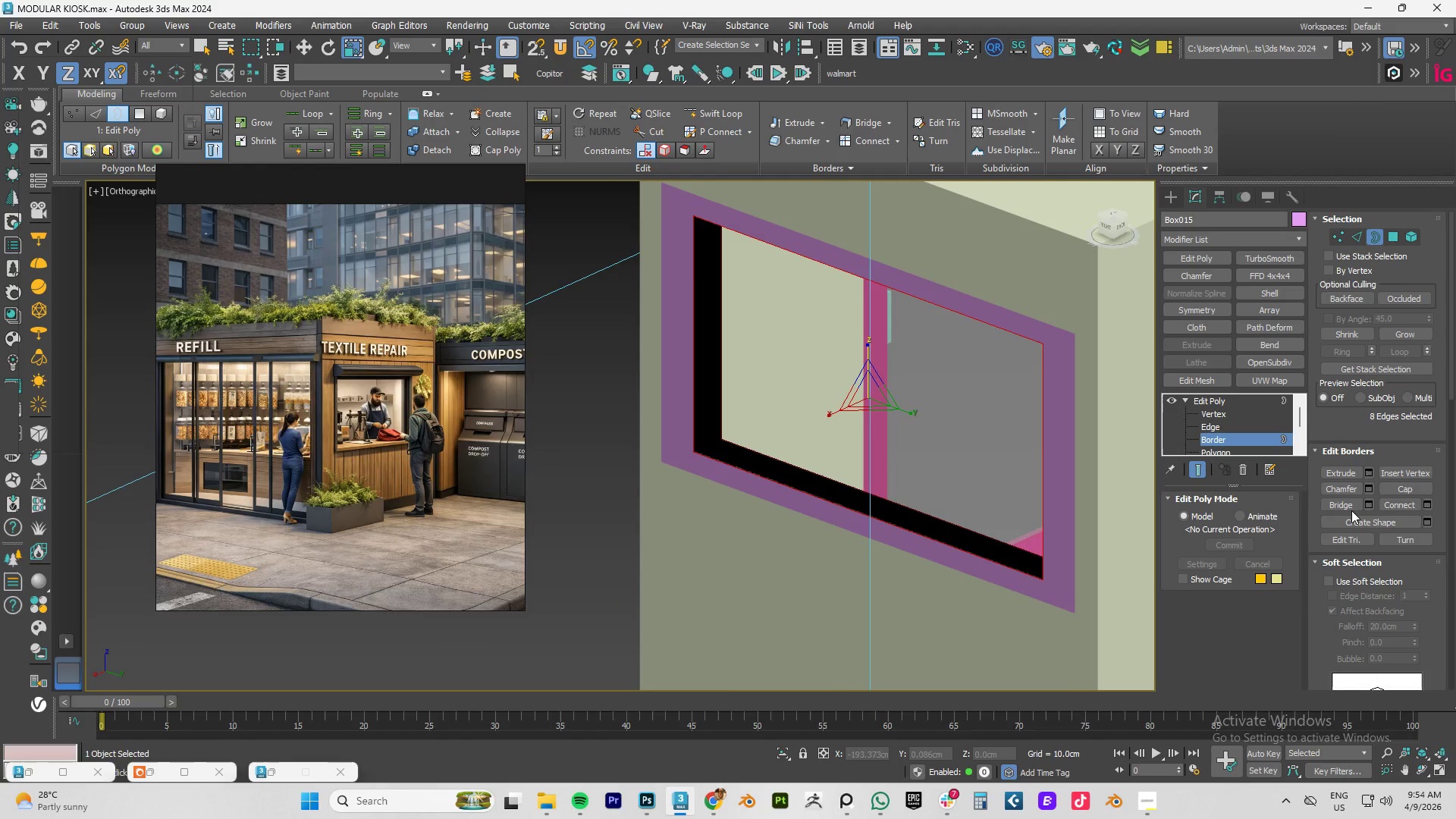 
left_click([1350, 503])
 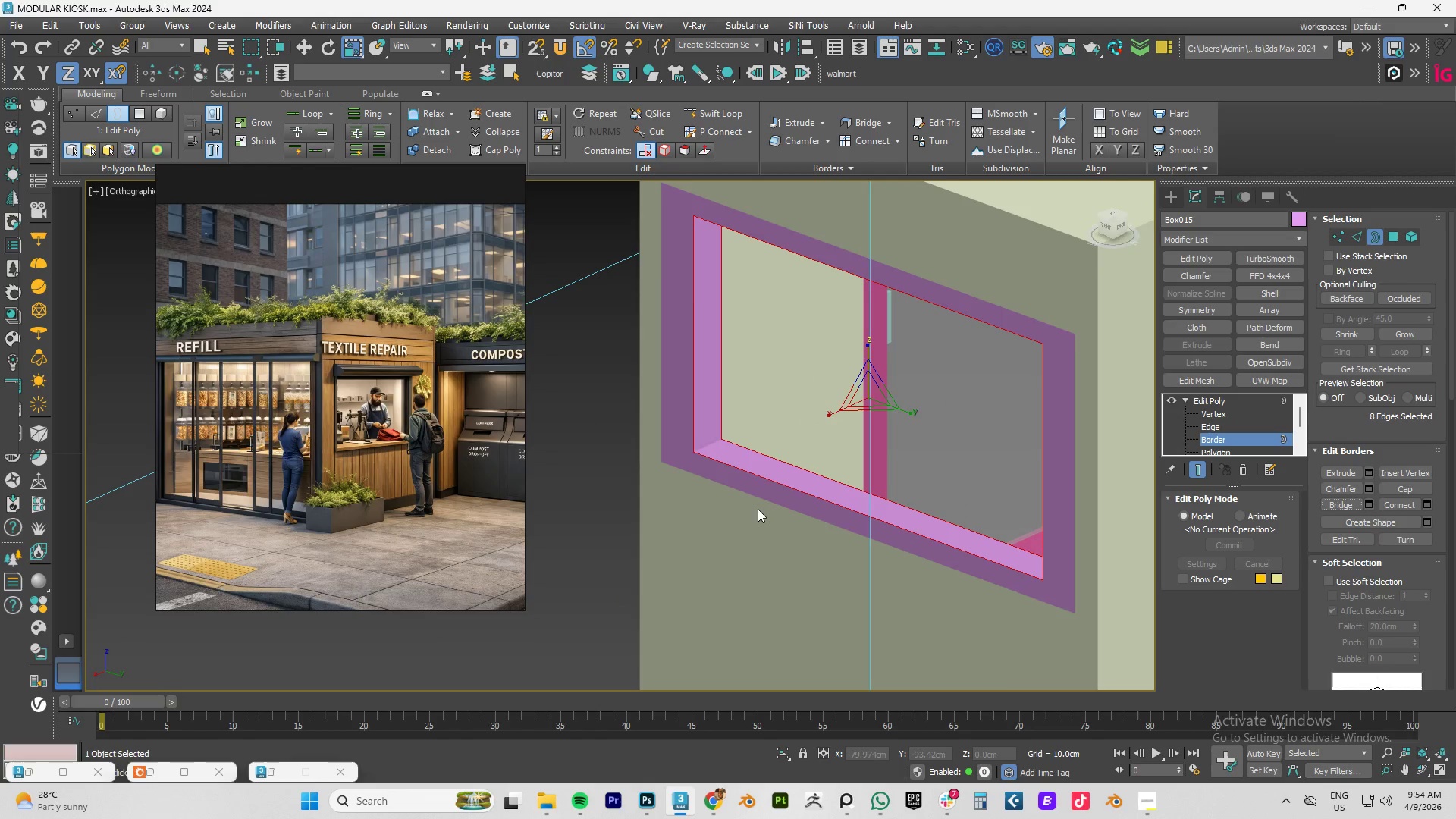 
hold_key(key=AltLeft, duration=0.59)
 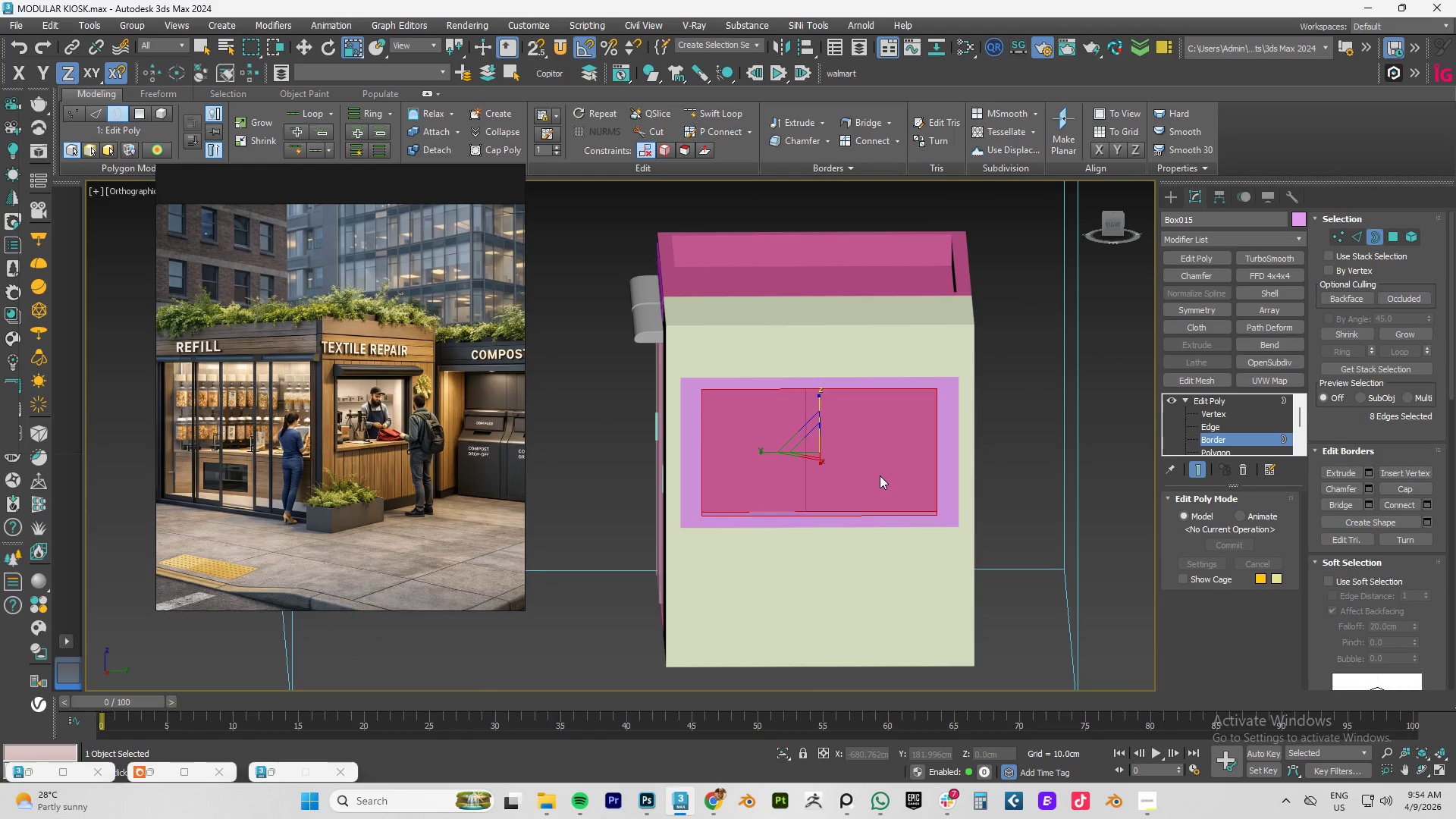 
scroll: coordinate [757, 509], scroll_direction: down, amount: 2.0
 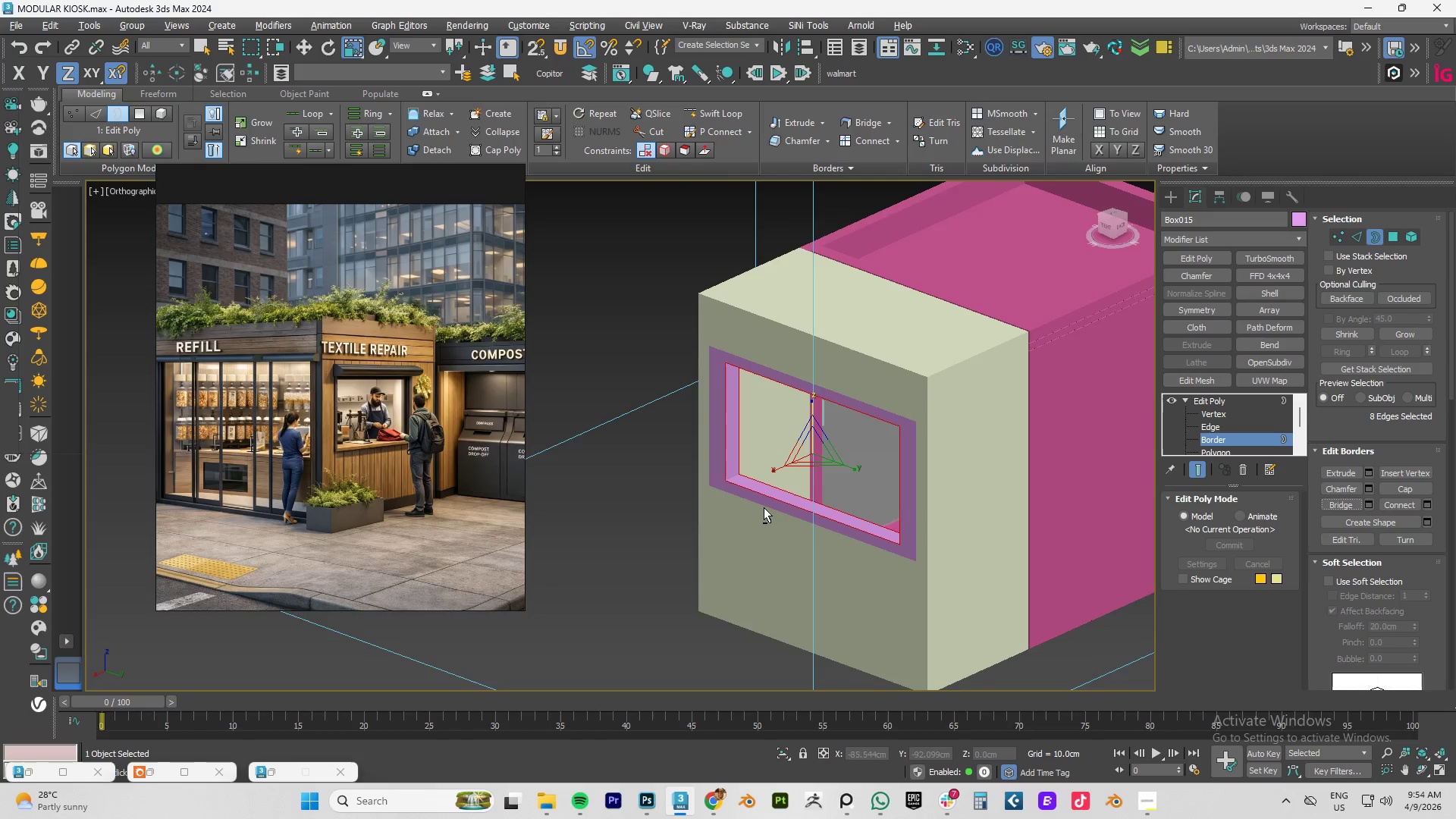 
key(1)
 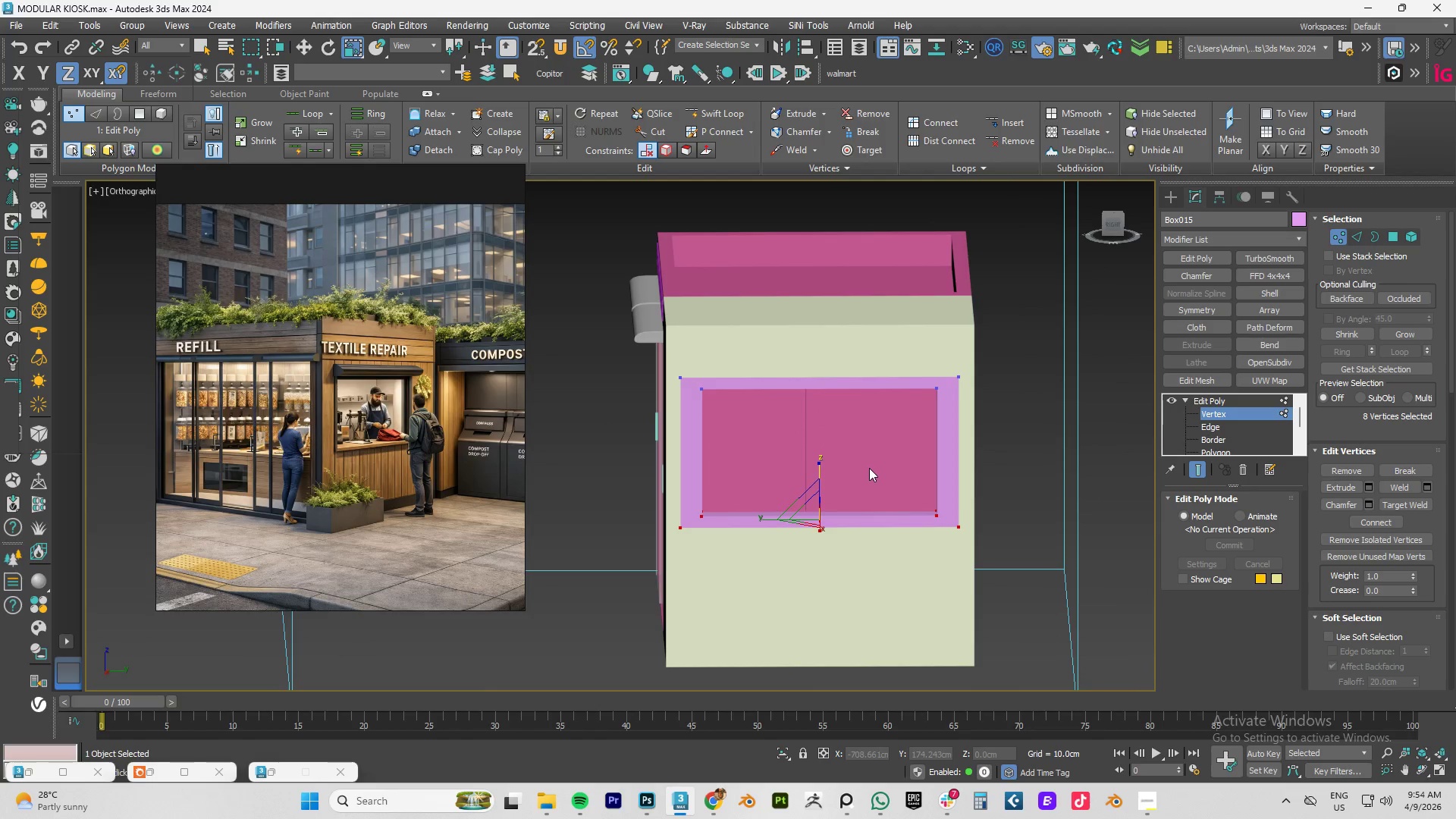 
type(fz)
 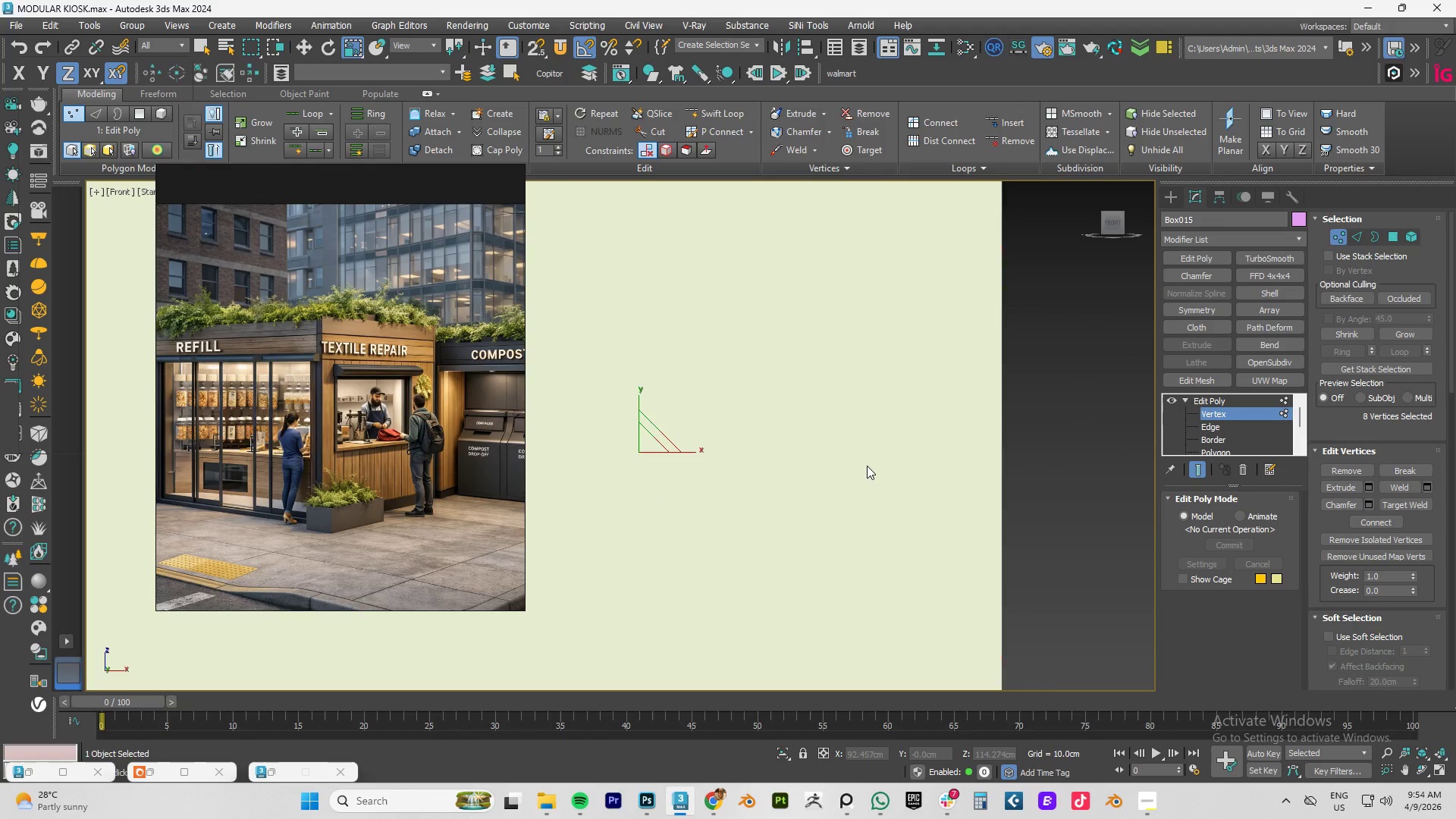 
scroll: coordinate [868, 447], scroll_direction: down, amount: 3.0
 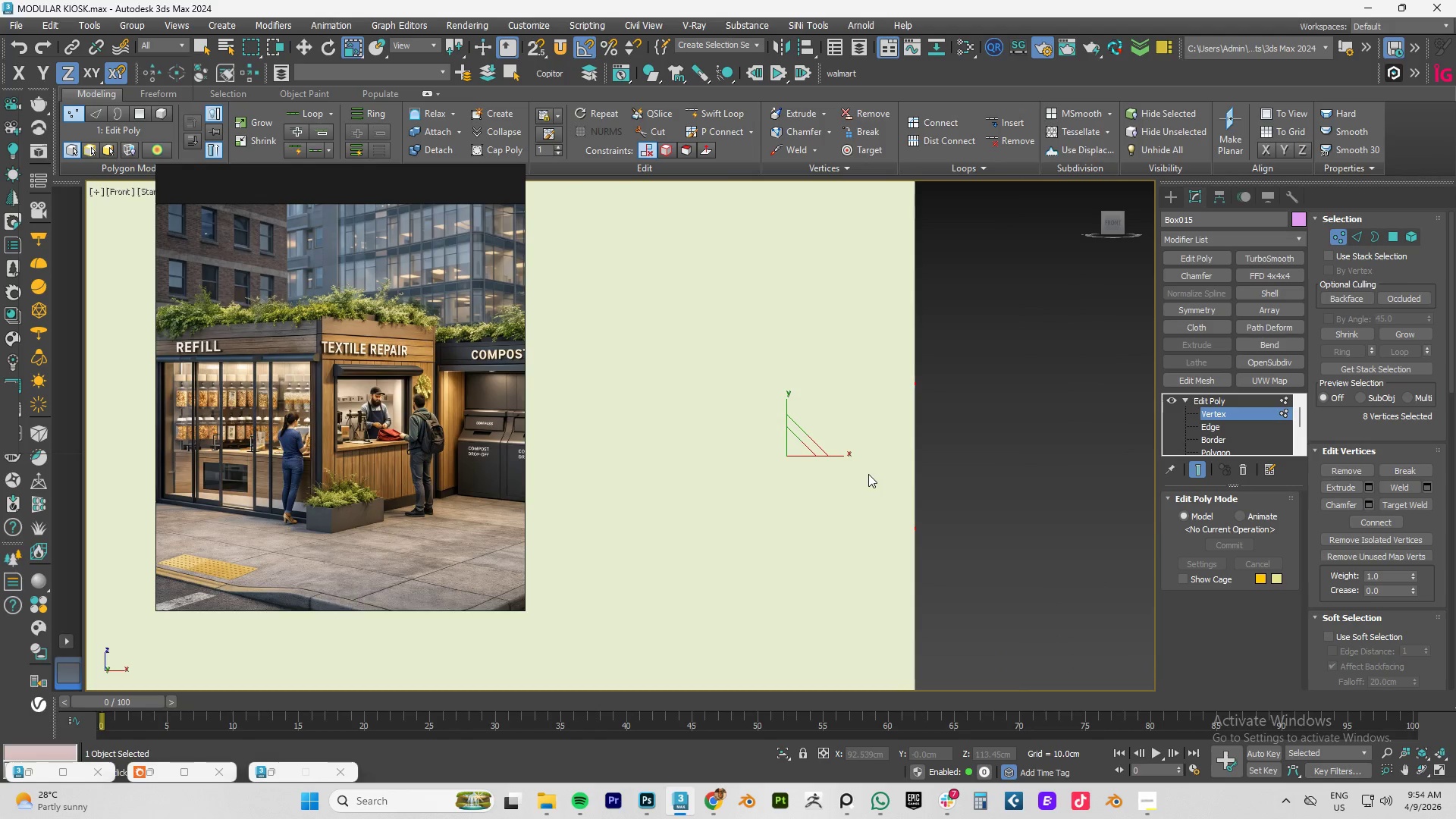 
type(zx)
 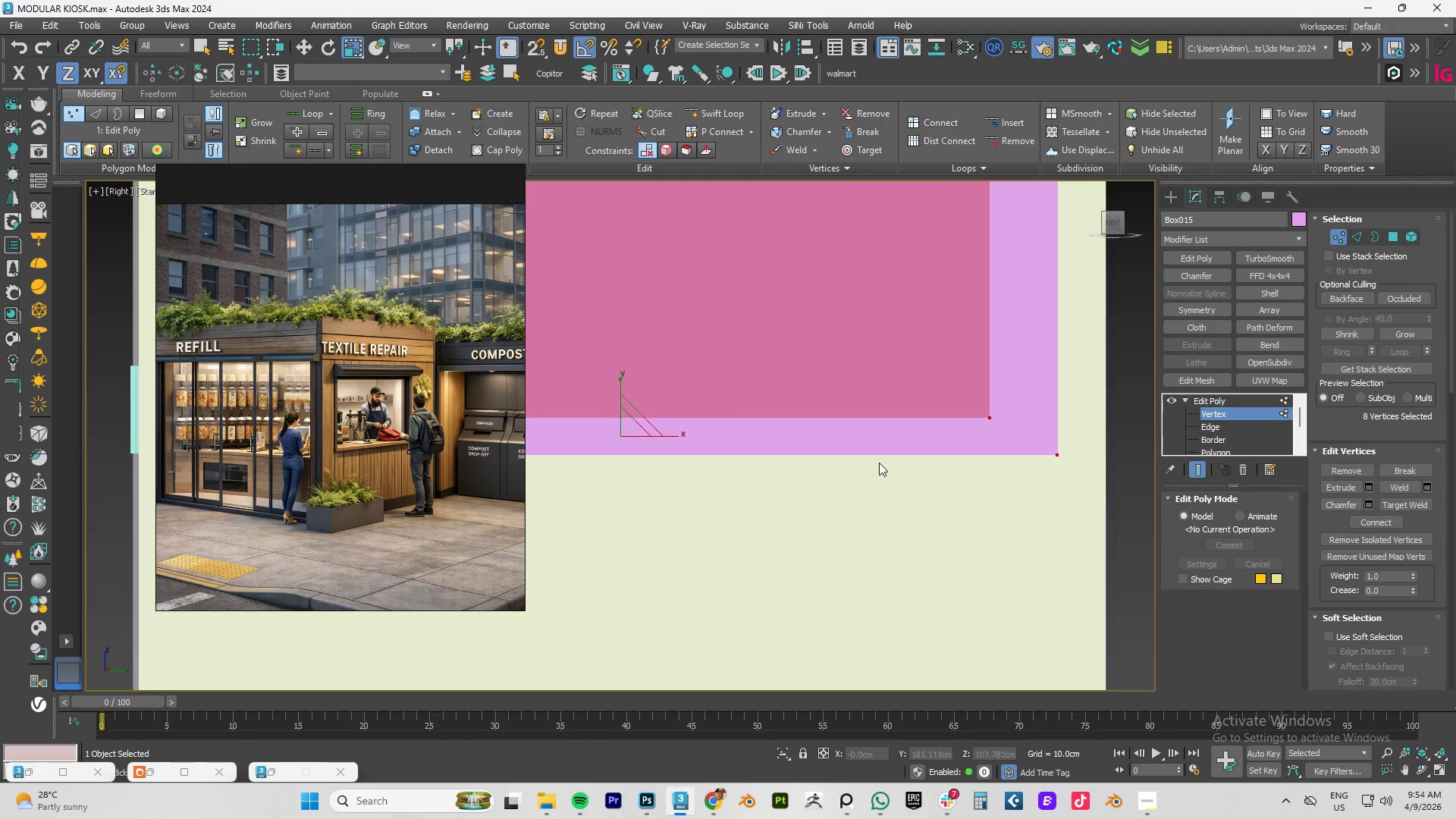 
scroll: coordinate [872, 470], scroll_direction: down, amount: 7.0
 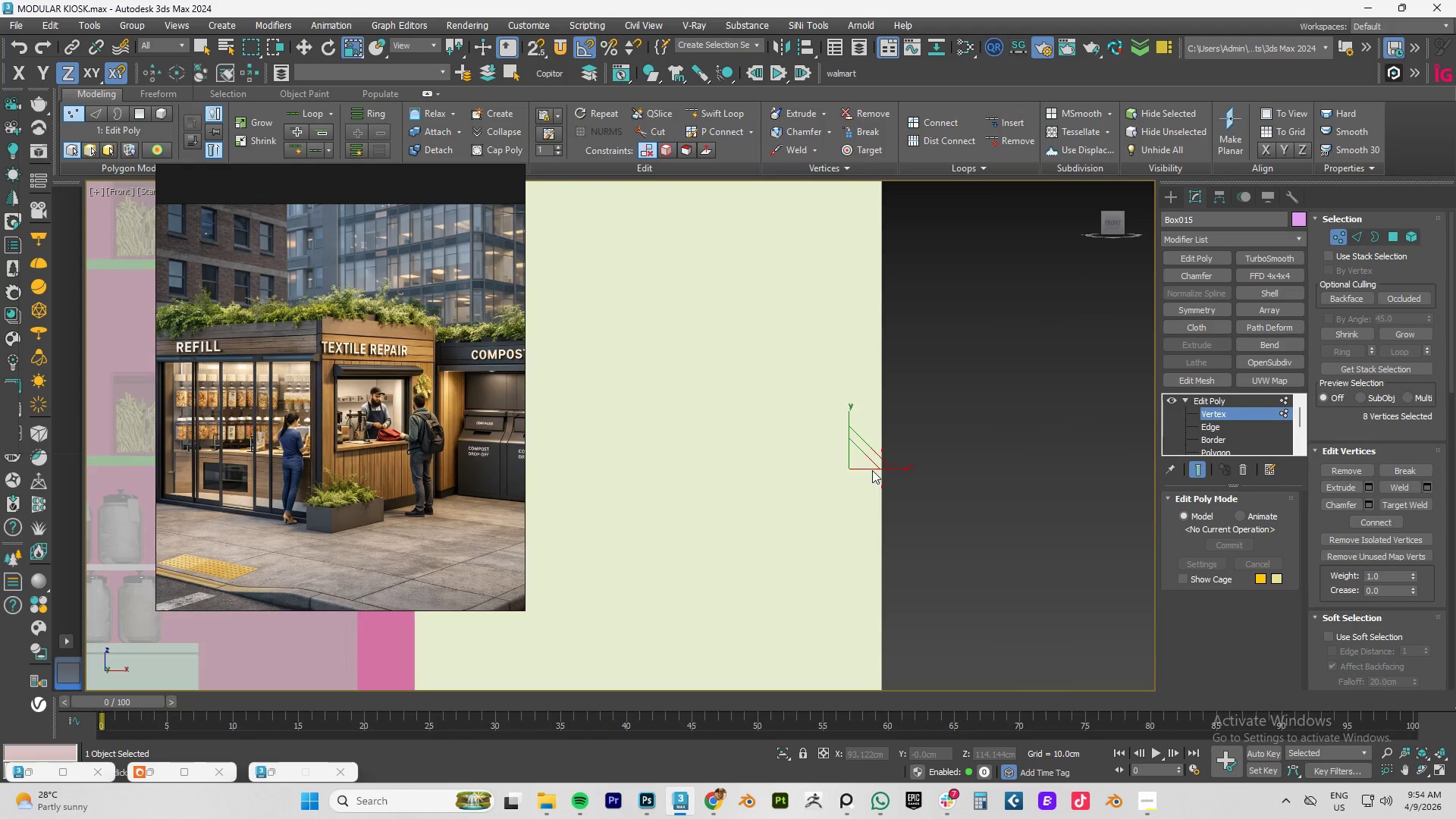 
key(Z)
 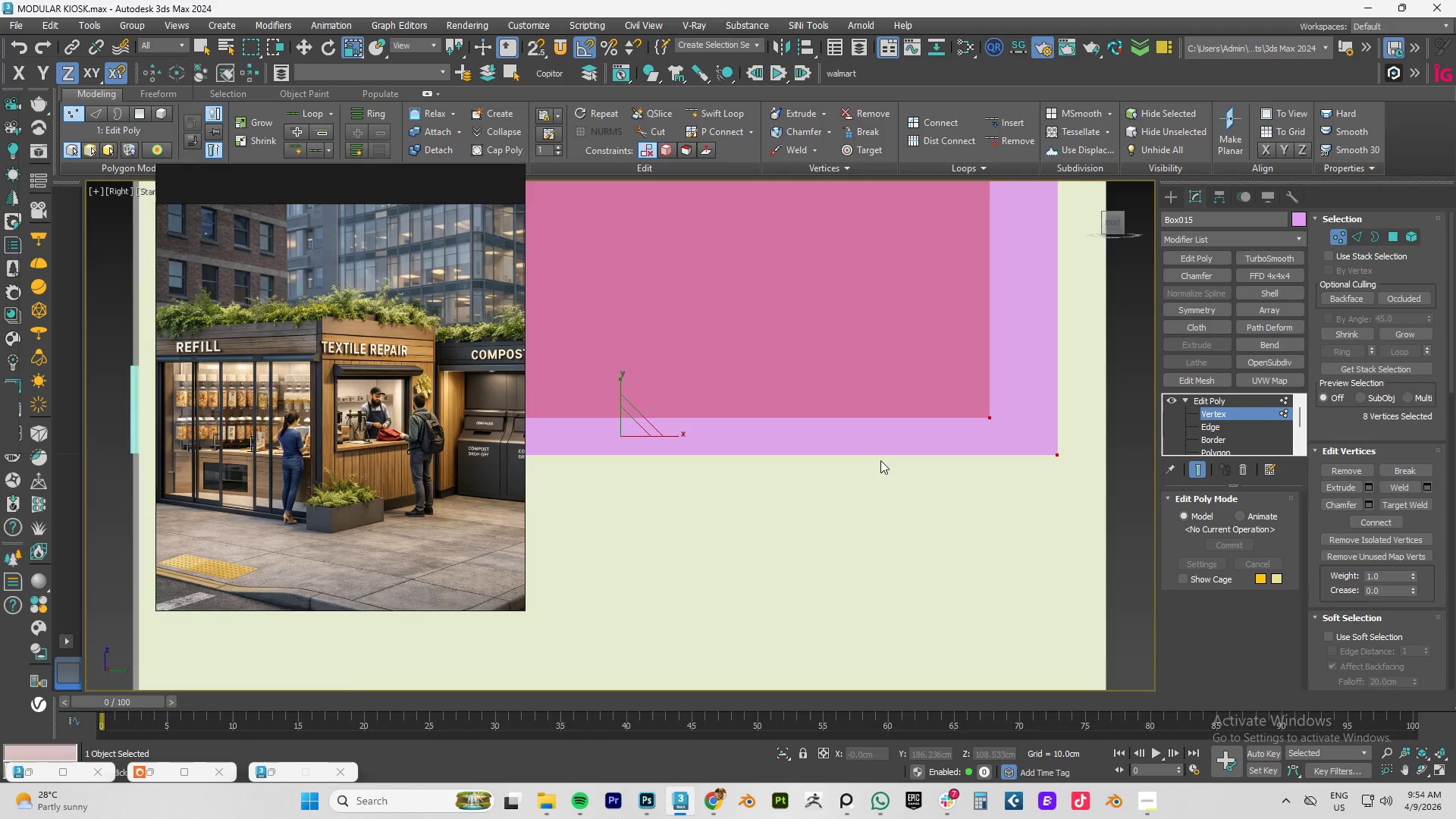 
scroll: coordinate [875, 458], scroll_direction: down, amount: 3.0
 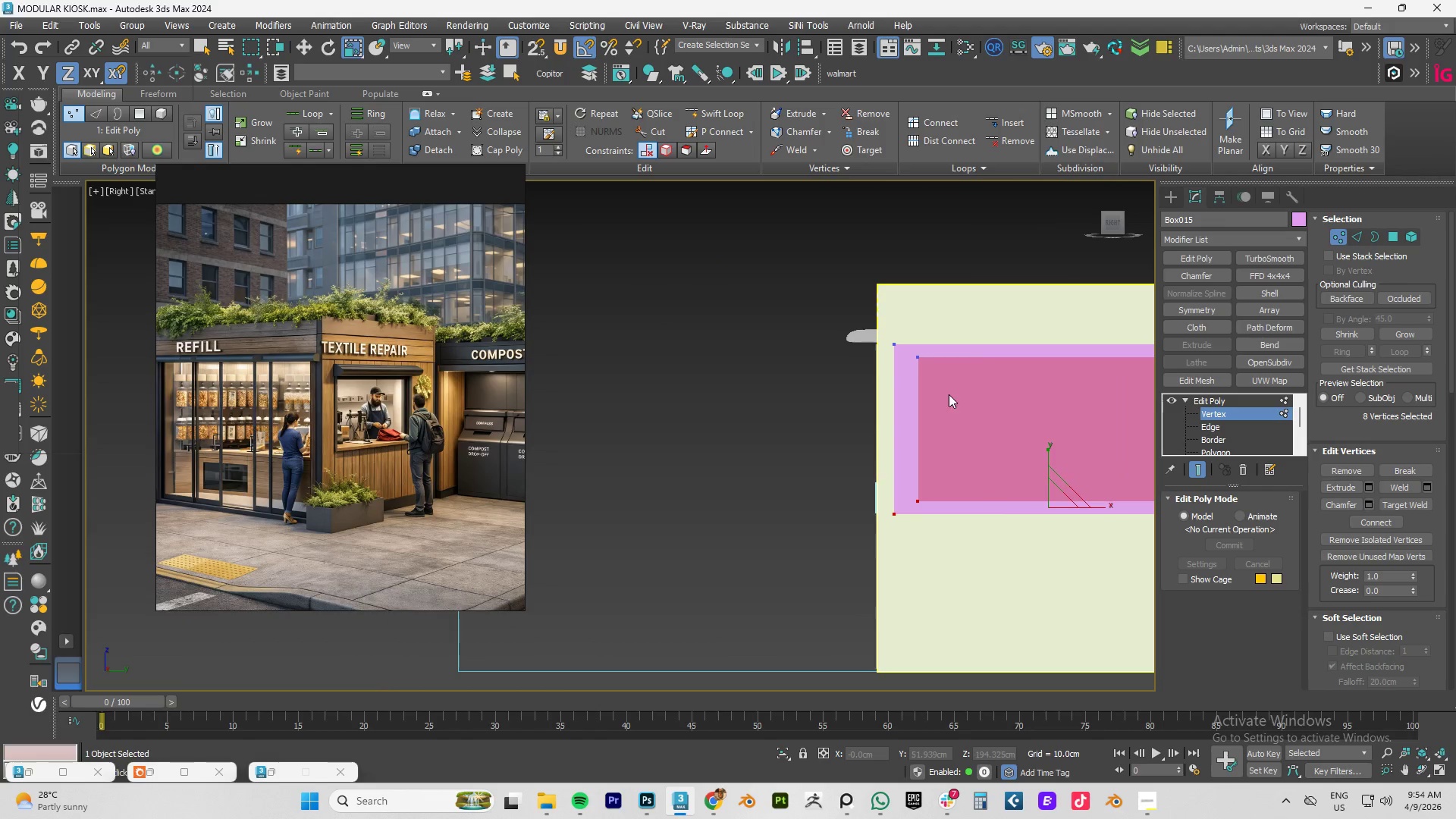 
scroll: coordinate [942, 364], scroll_direction: up, amount: 2.0
 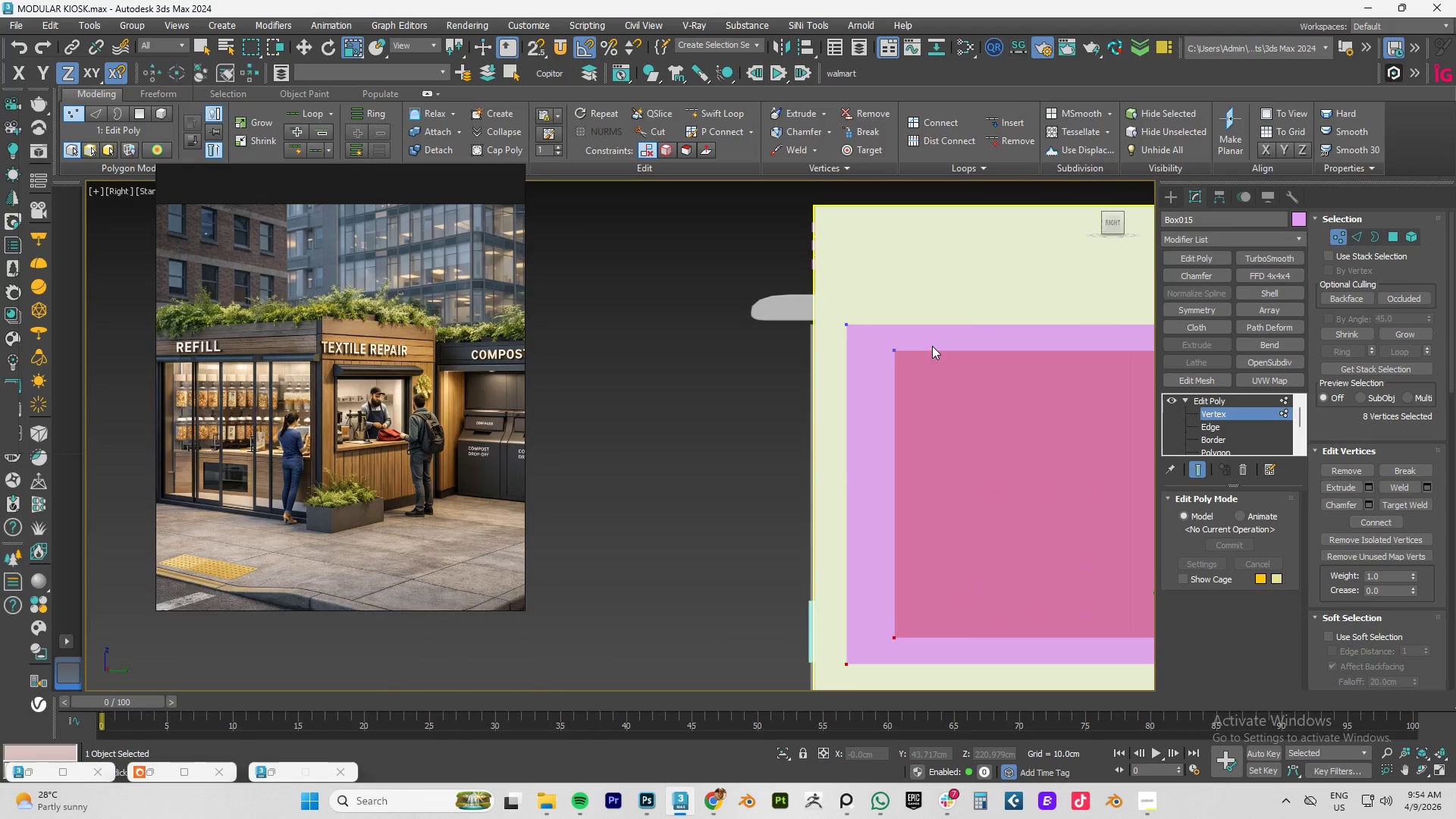 
left_click_drag(start_coordinate=[931, 342], to_coordinate=[883, 653])
 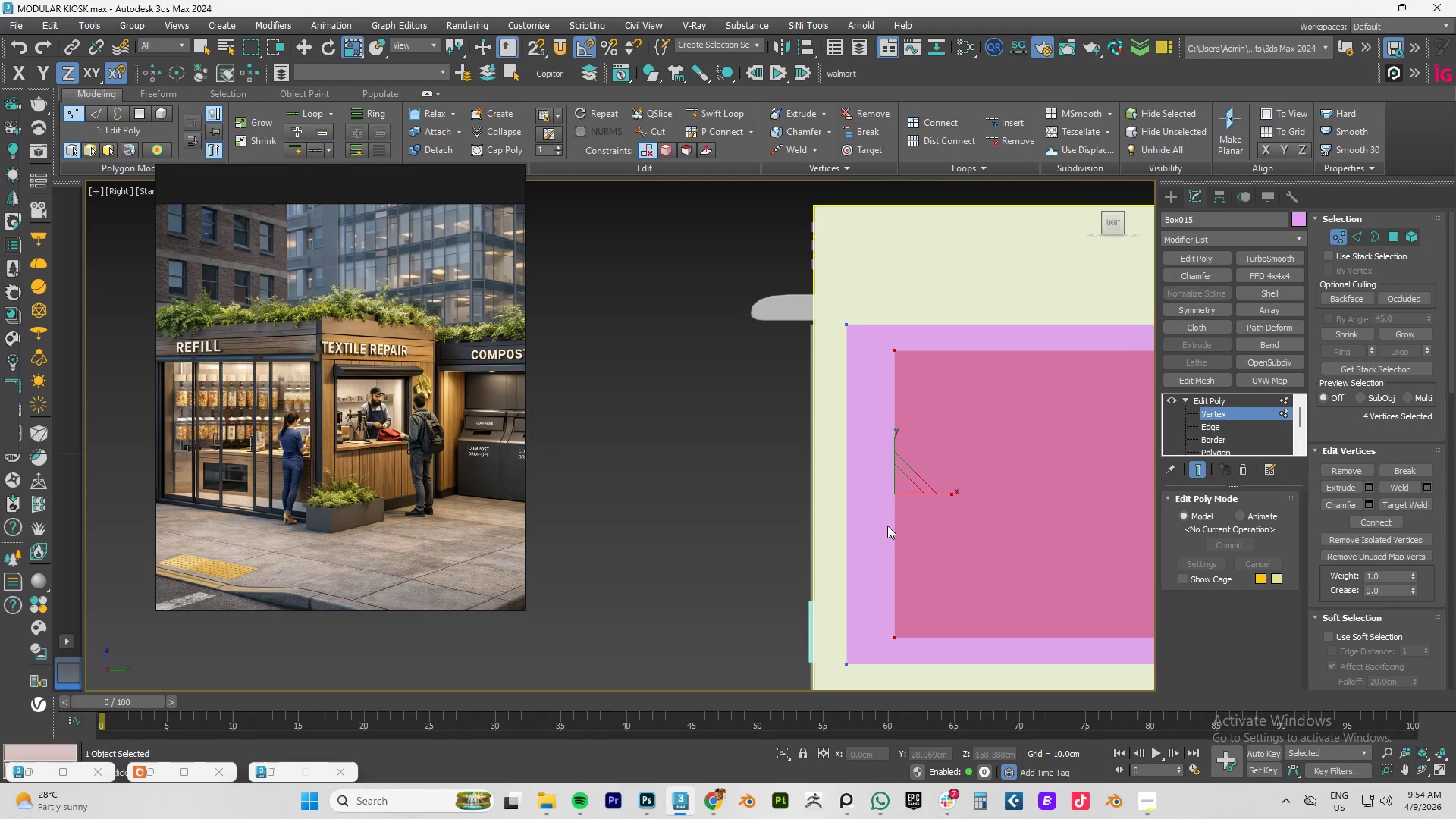 
key(W)
 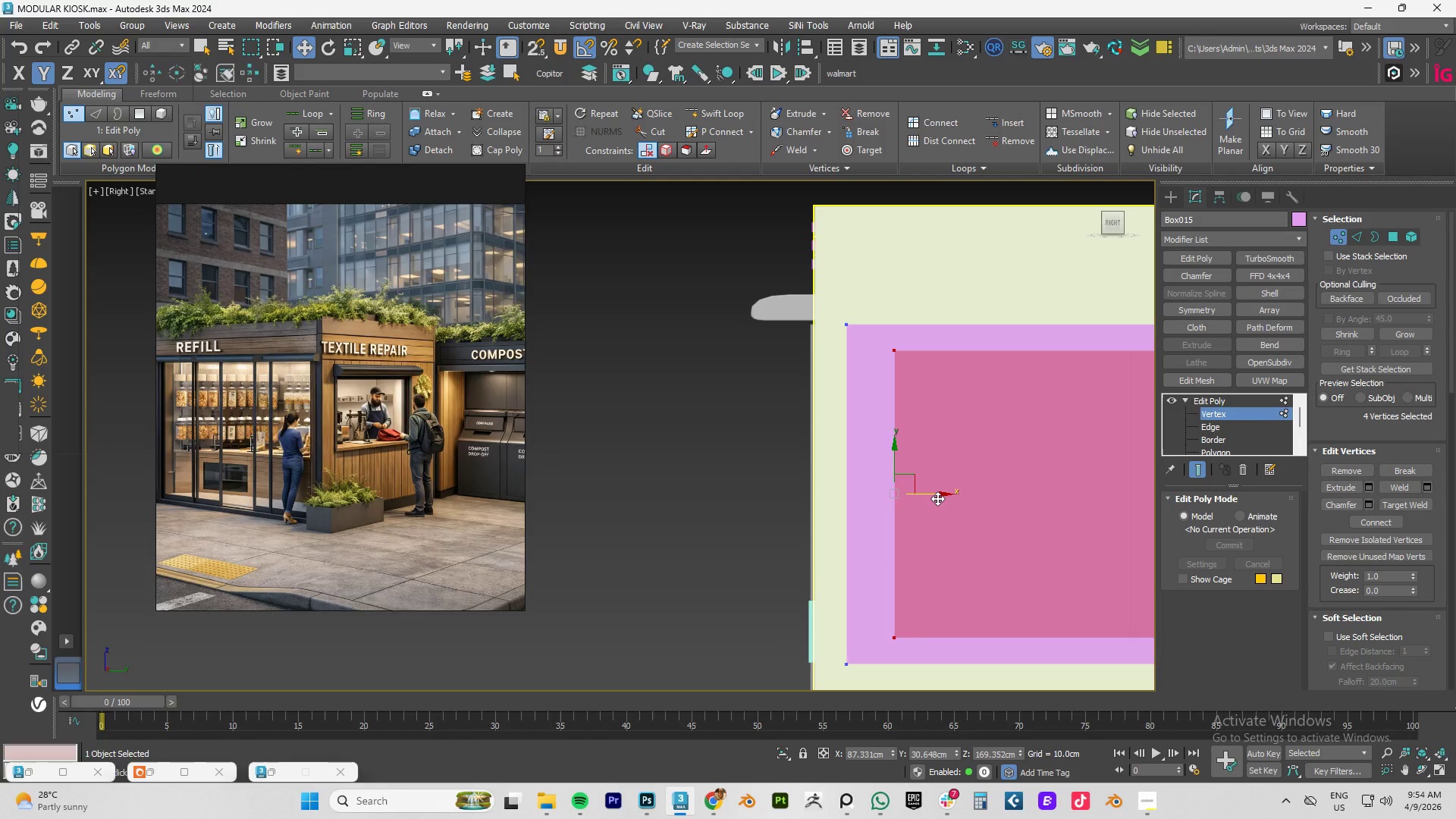 
wait(12.91)
 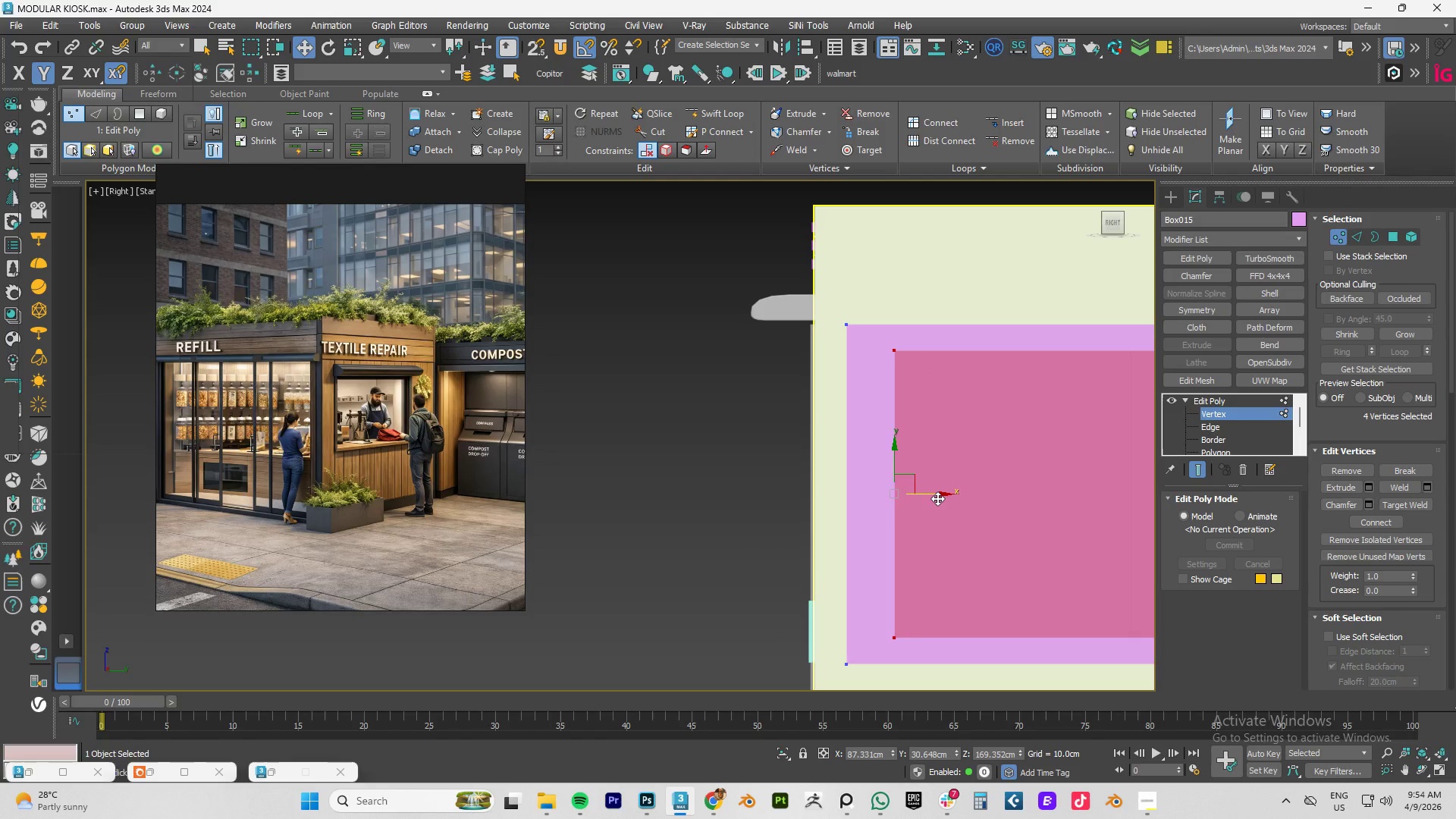 
left_click_drag(start_coordinate=[941, 494], to_coordinate=[919, 497])
 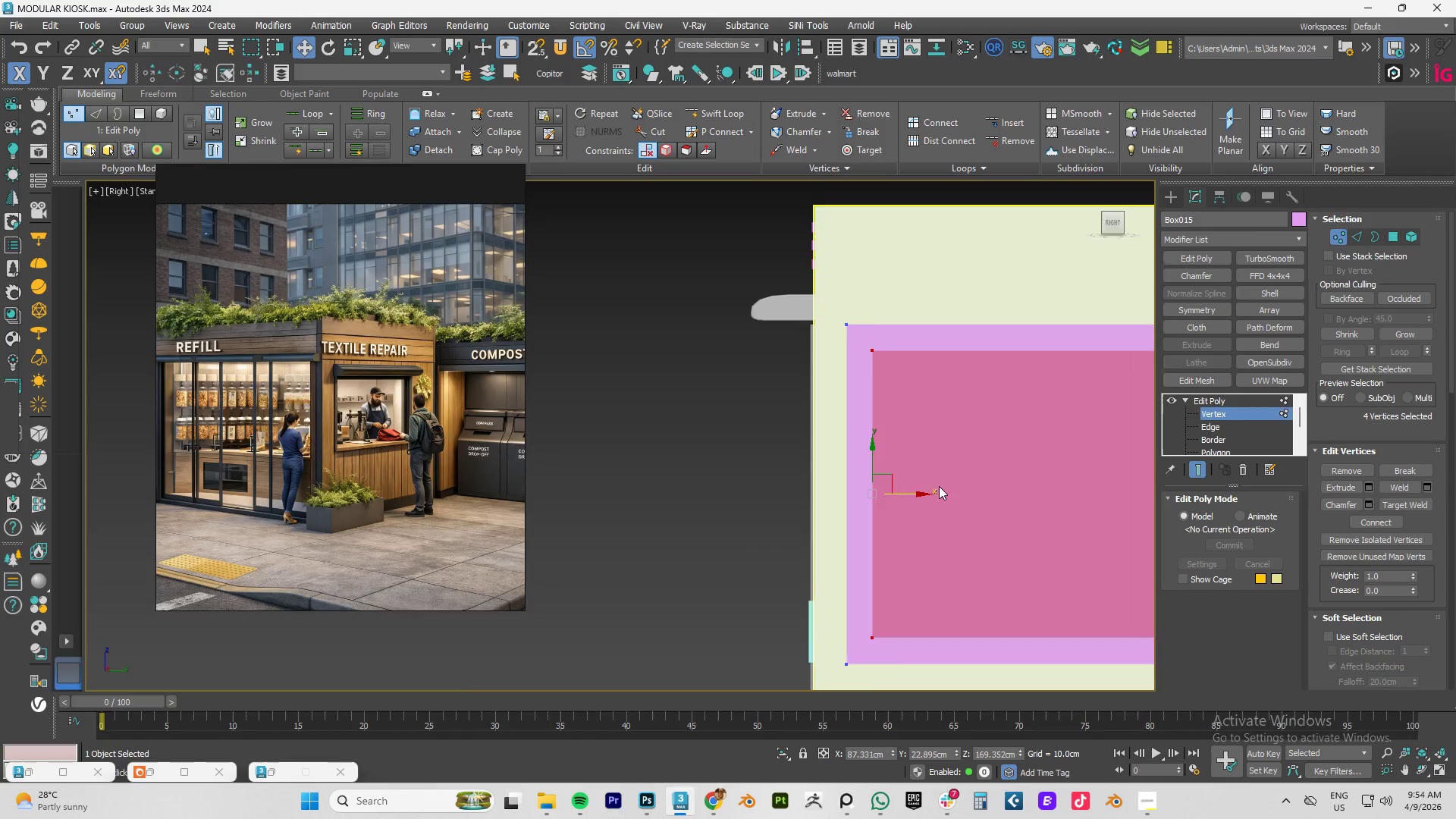 
scroll: coordinate [939, 486], scroll_direction: down, amount: 2.0
 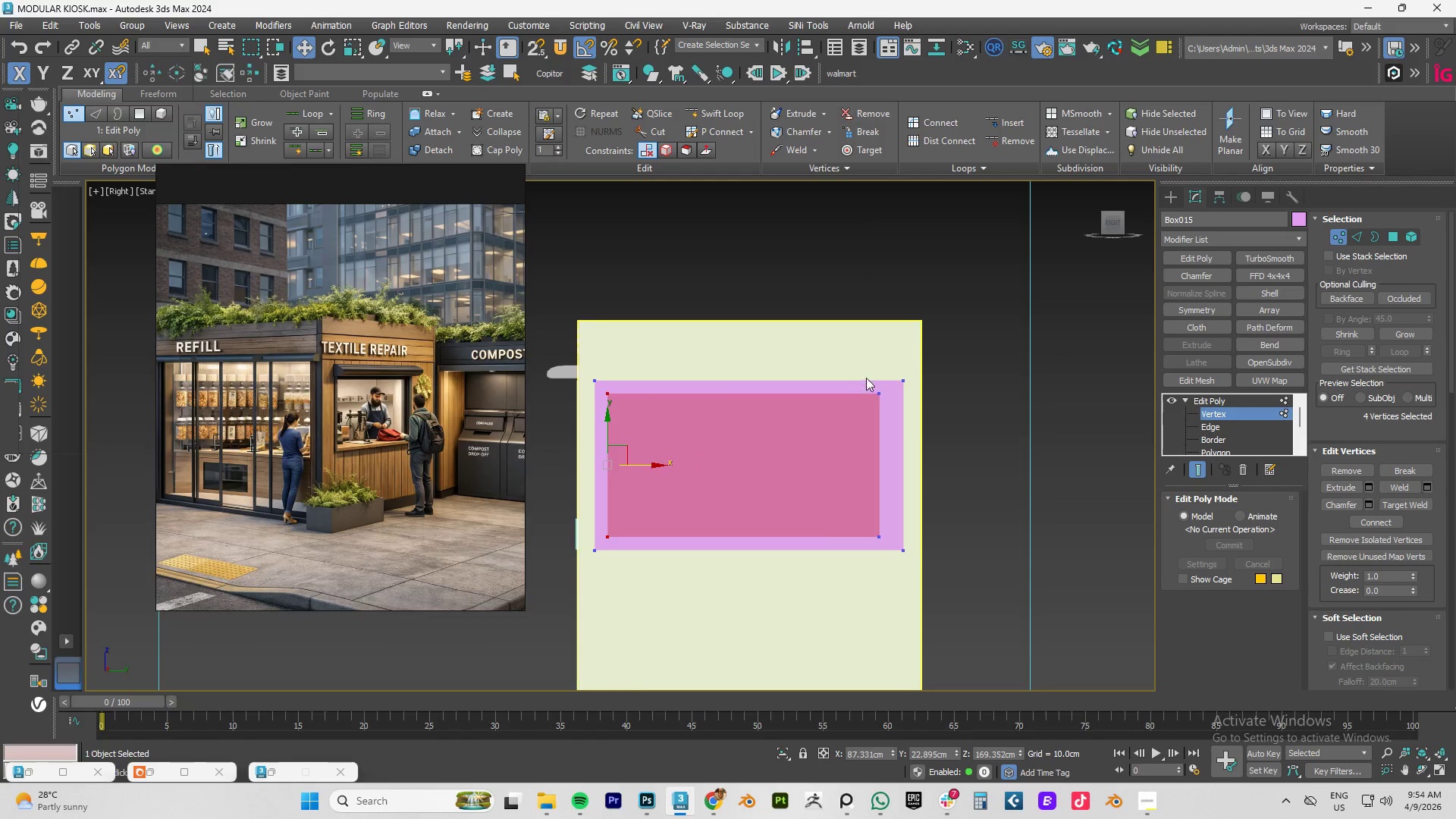 
left_click_drag(start_coordinate=[862, 346], to_coordinate=[887, 555])
 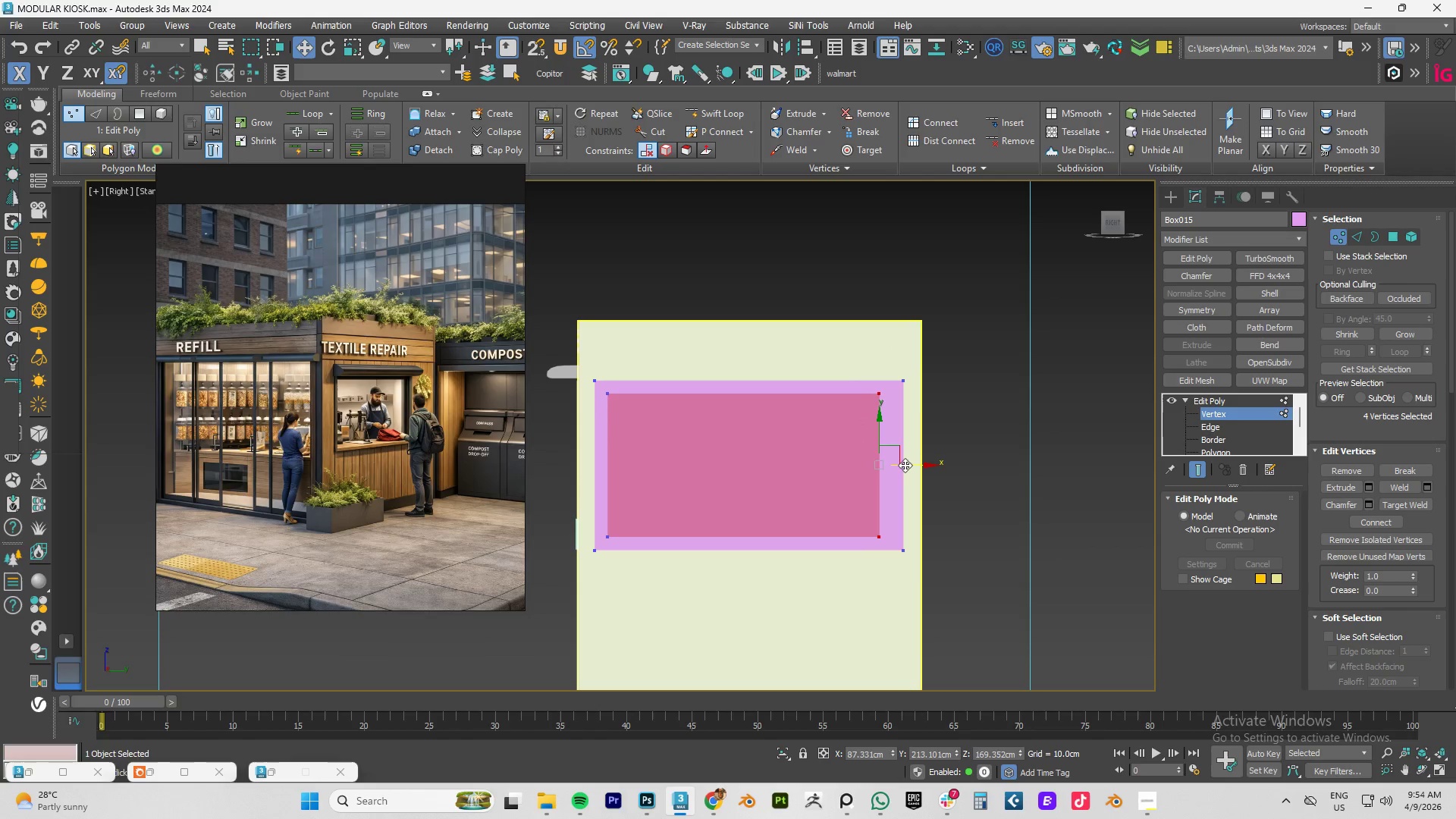 
left_click_drag(start_coordinate=[909, 464], to_coordinate=[921, 464])
 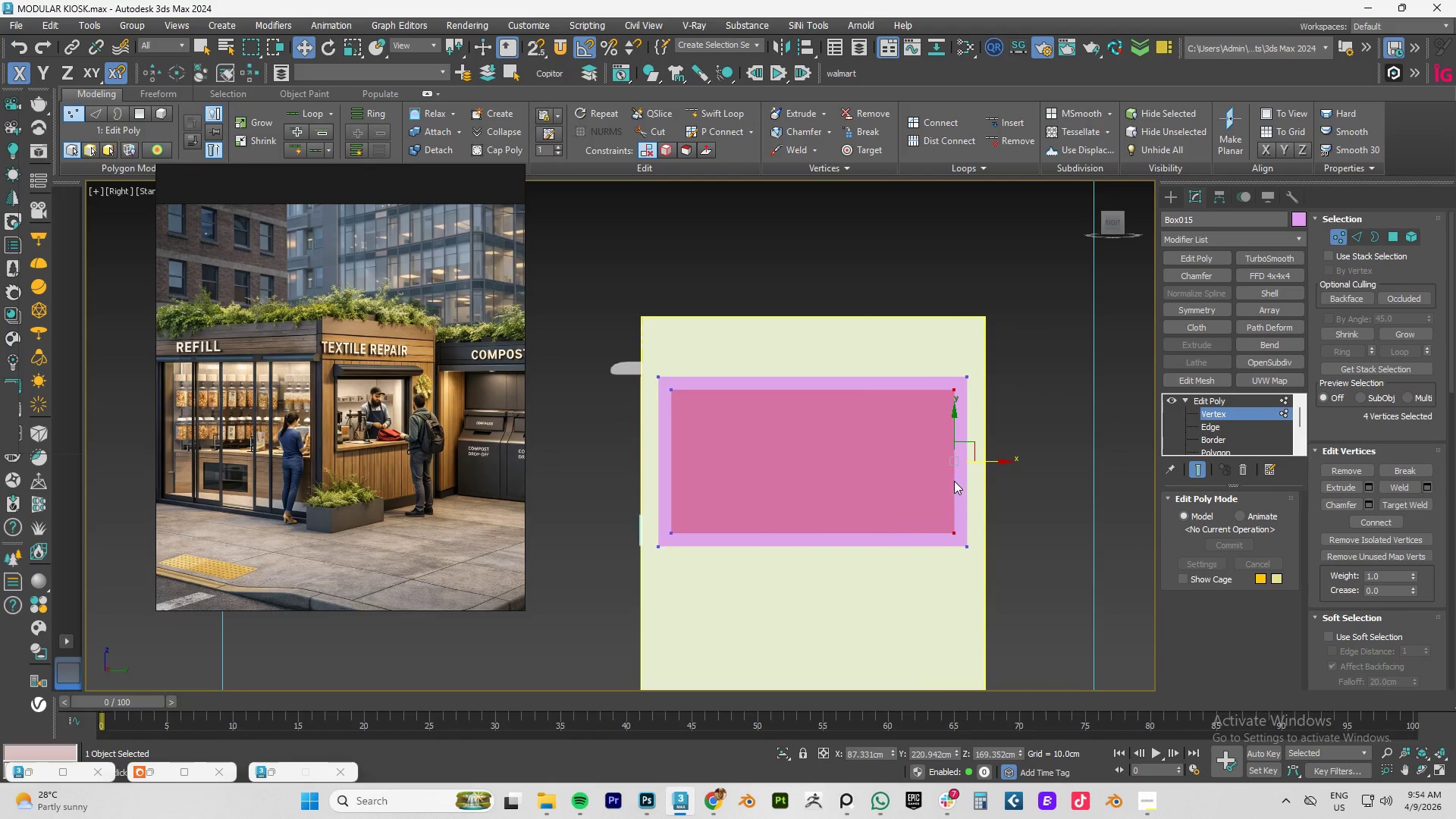 
left_click([1217, 410])
 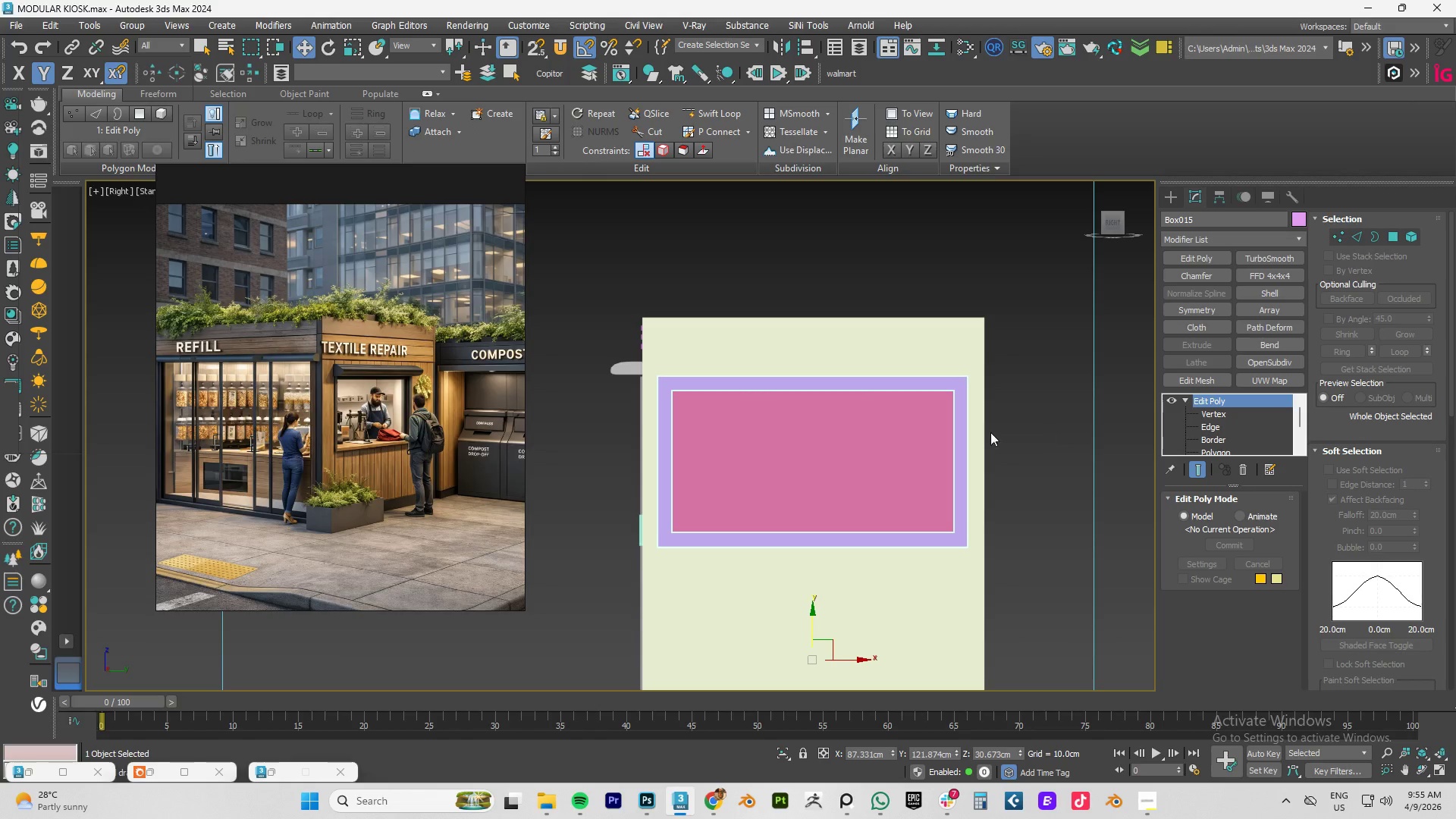 
hold_key(key=AltLeft, duration=0.75)
 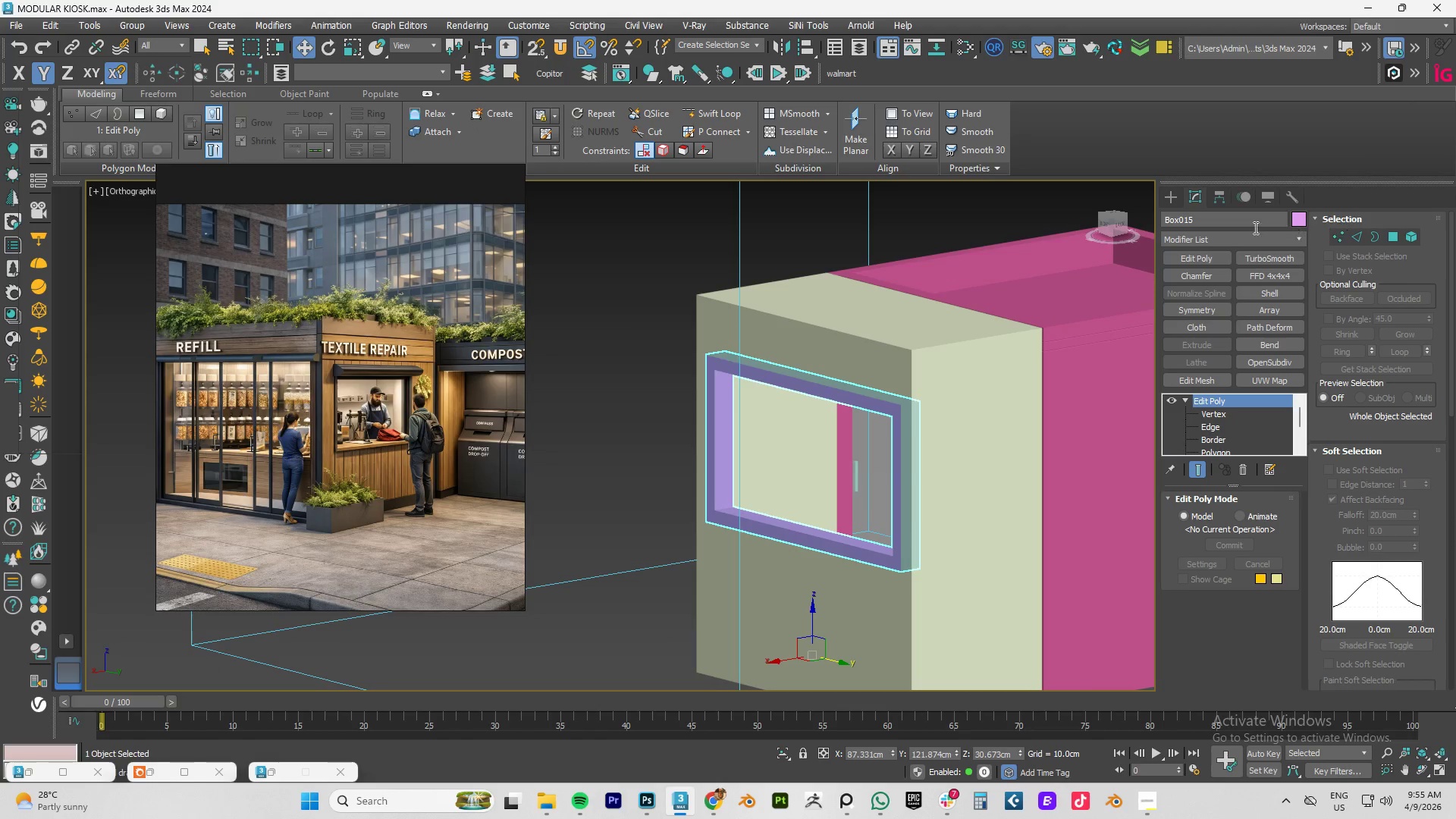 
scroll: coordinate [1371, 365], scroll_direction: up, amount: 27.0
 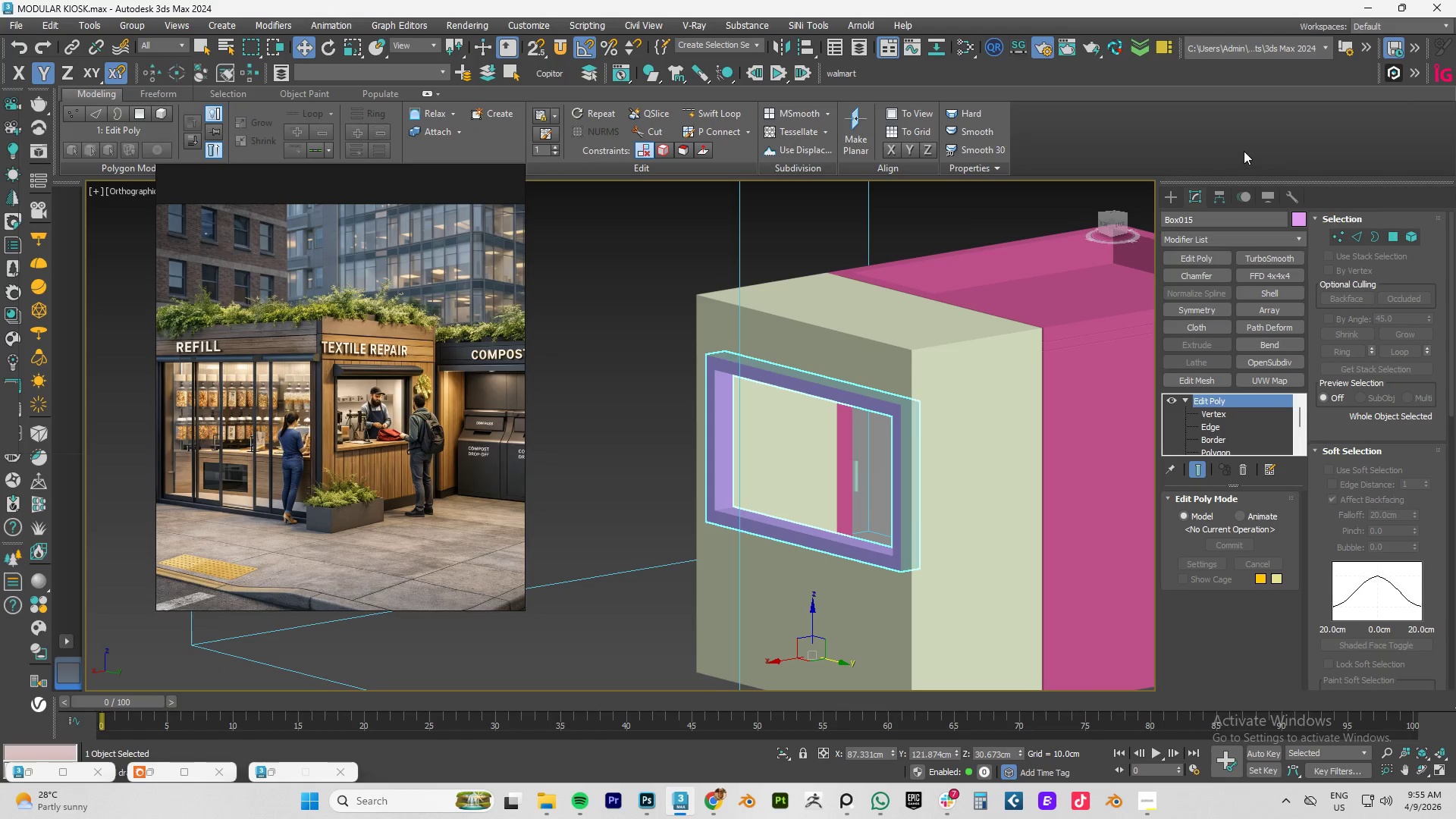 
left_click([1218, 194])
 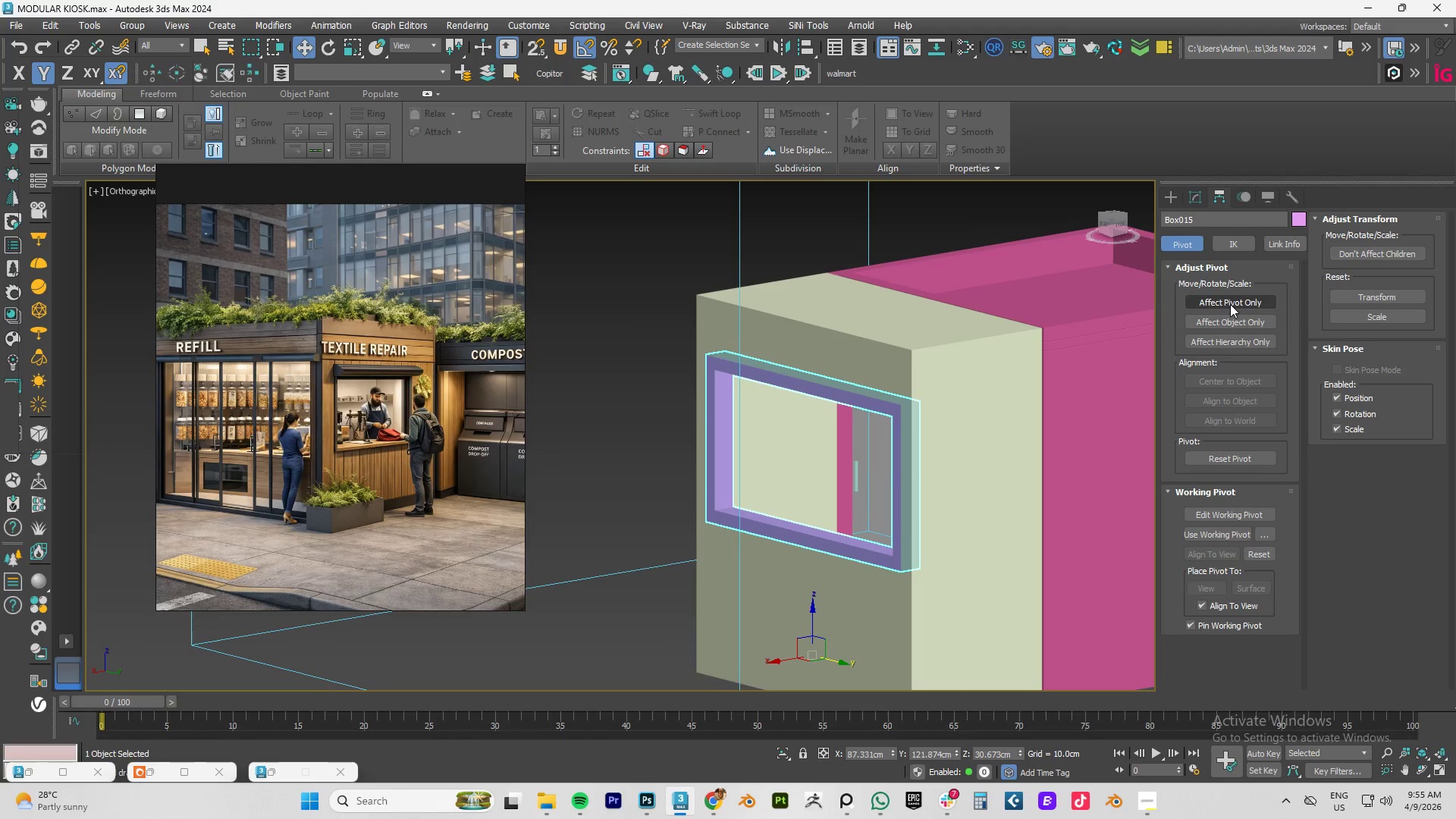 
left_click([1230, 303])
 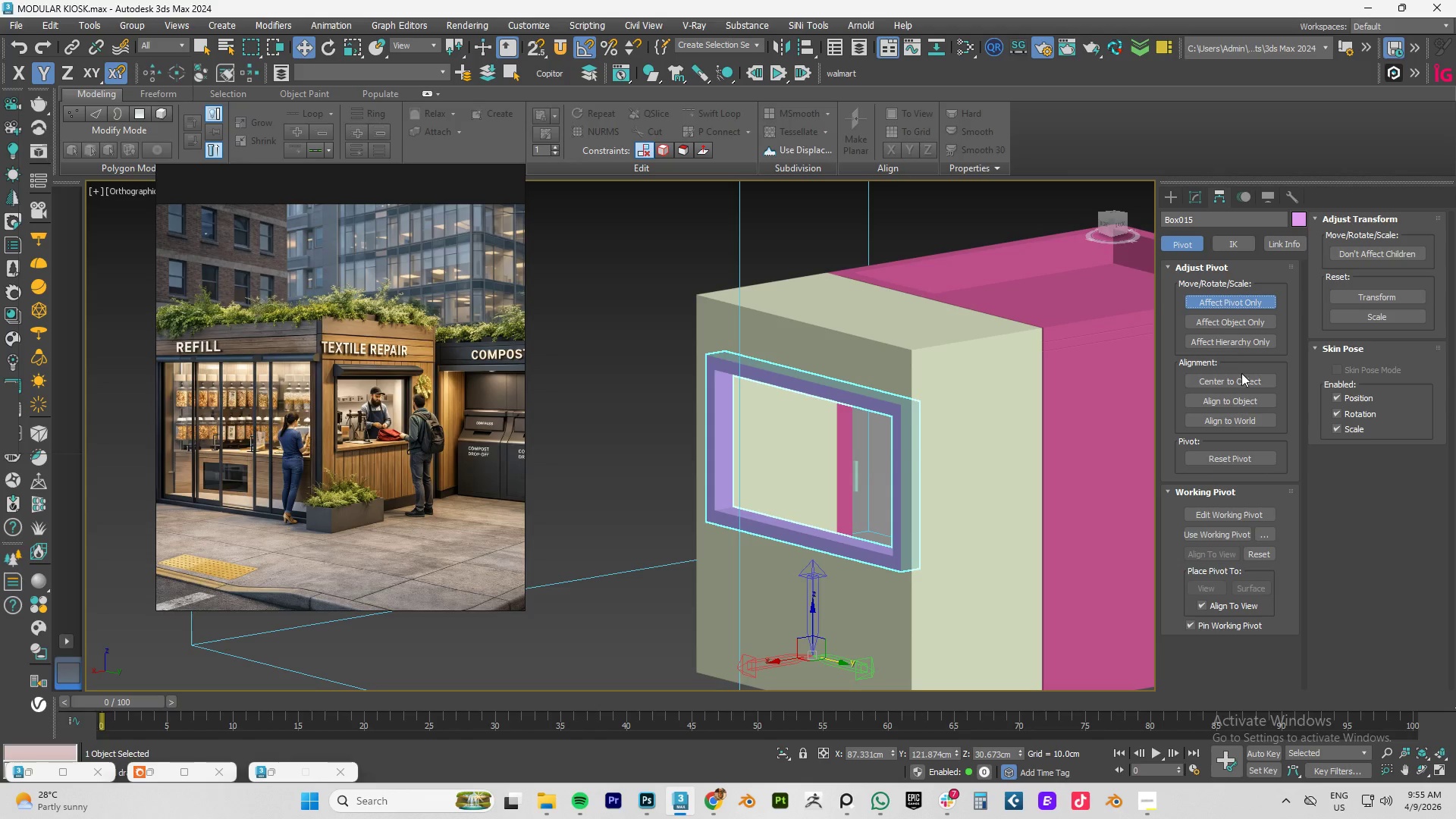 
left_click([1238, 378])
 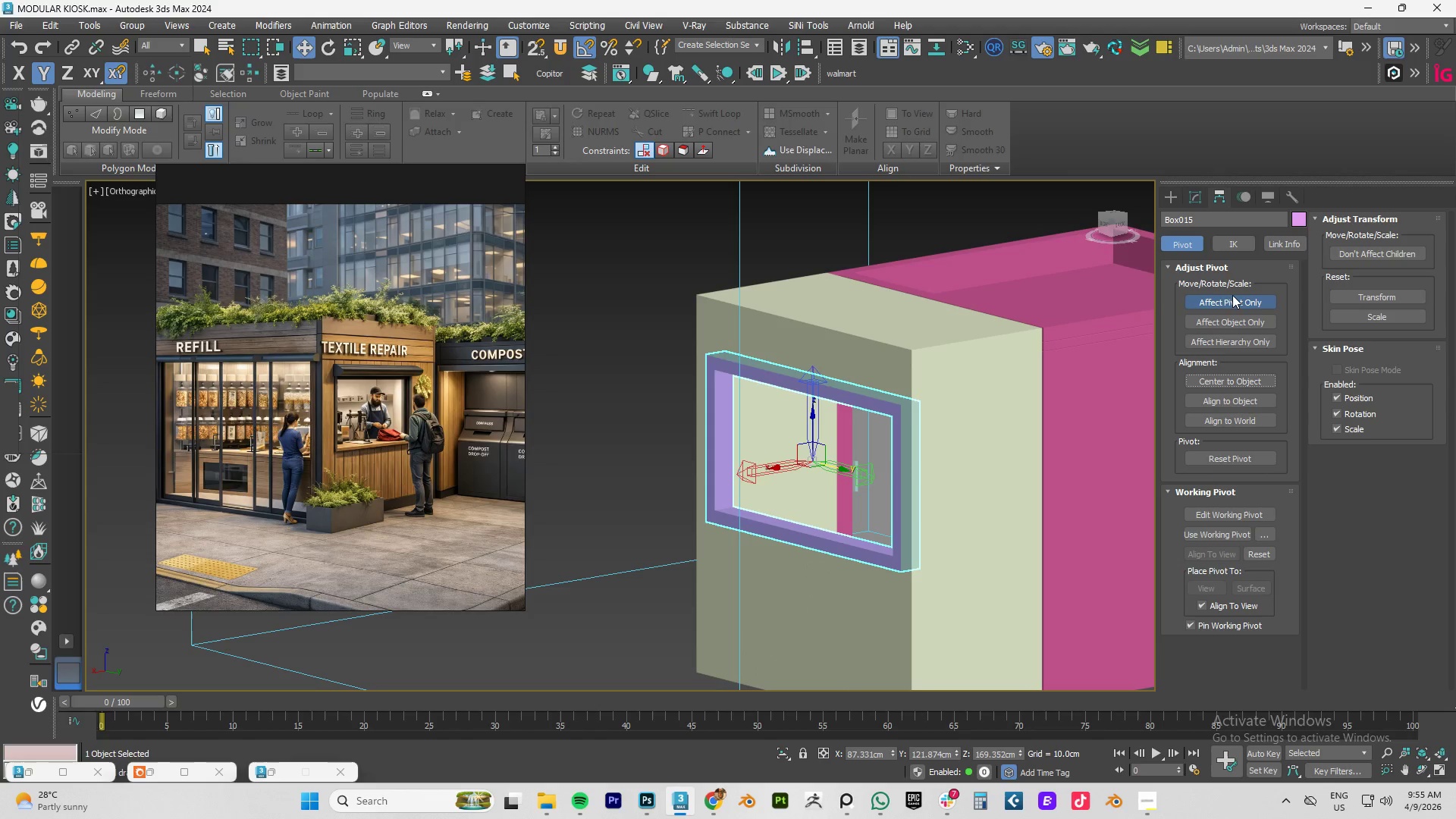 
left_click([1230, 299])
 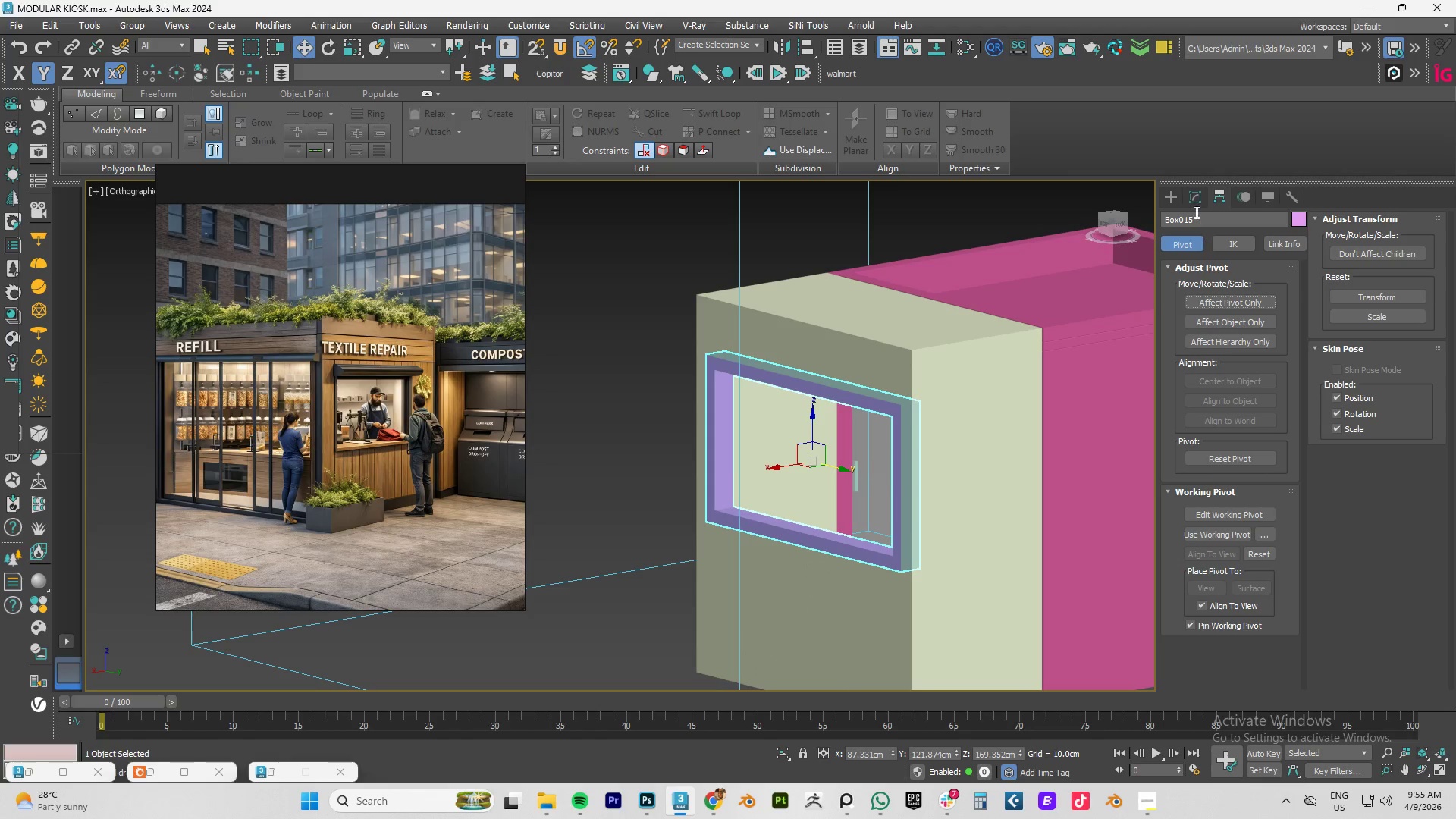 
left_click([1191, 195])
 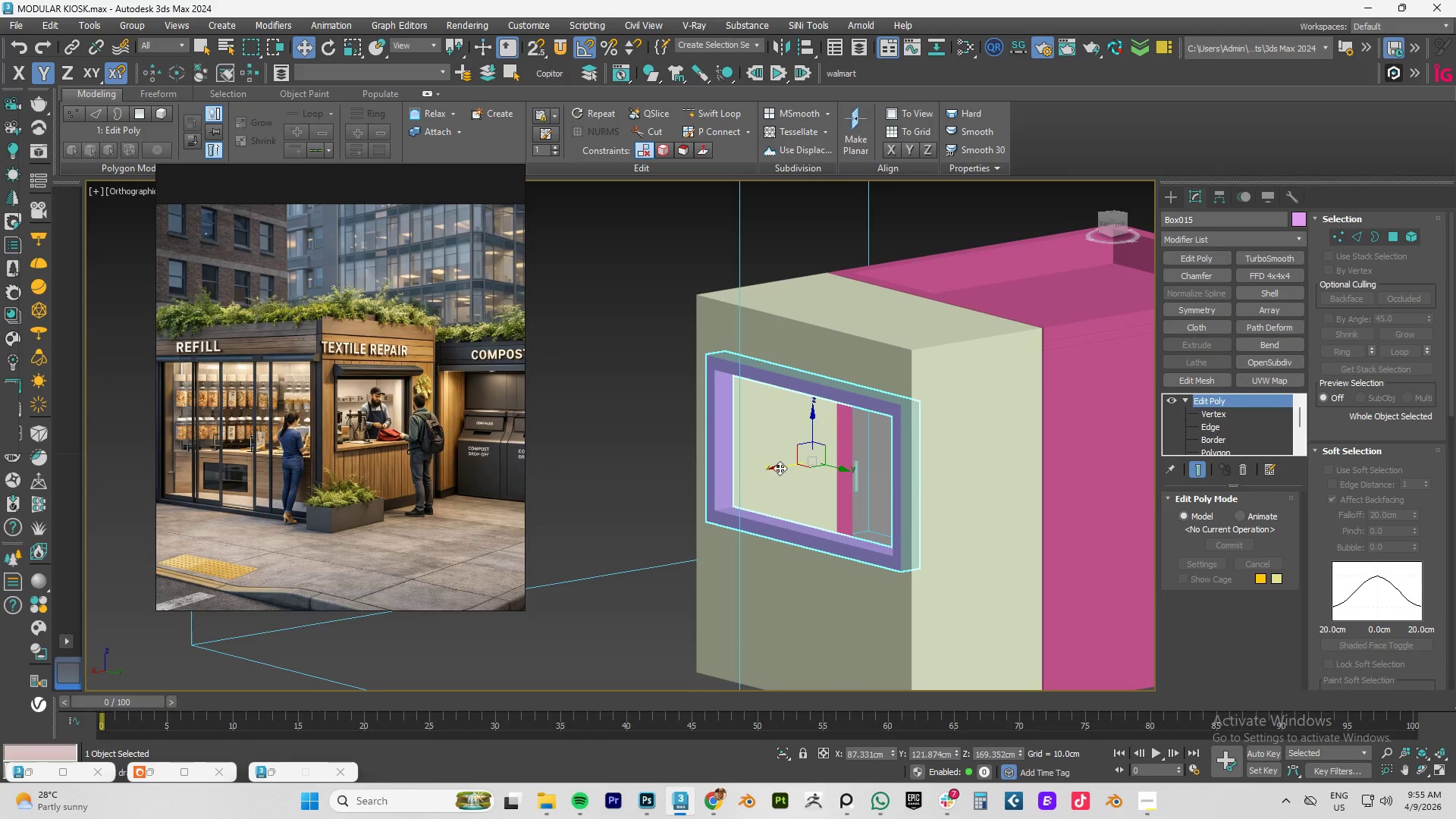 
left_click_drag(start_coordinate=[780, 469], to_coordinate=[775, 475])
 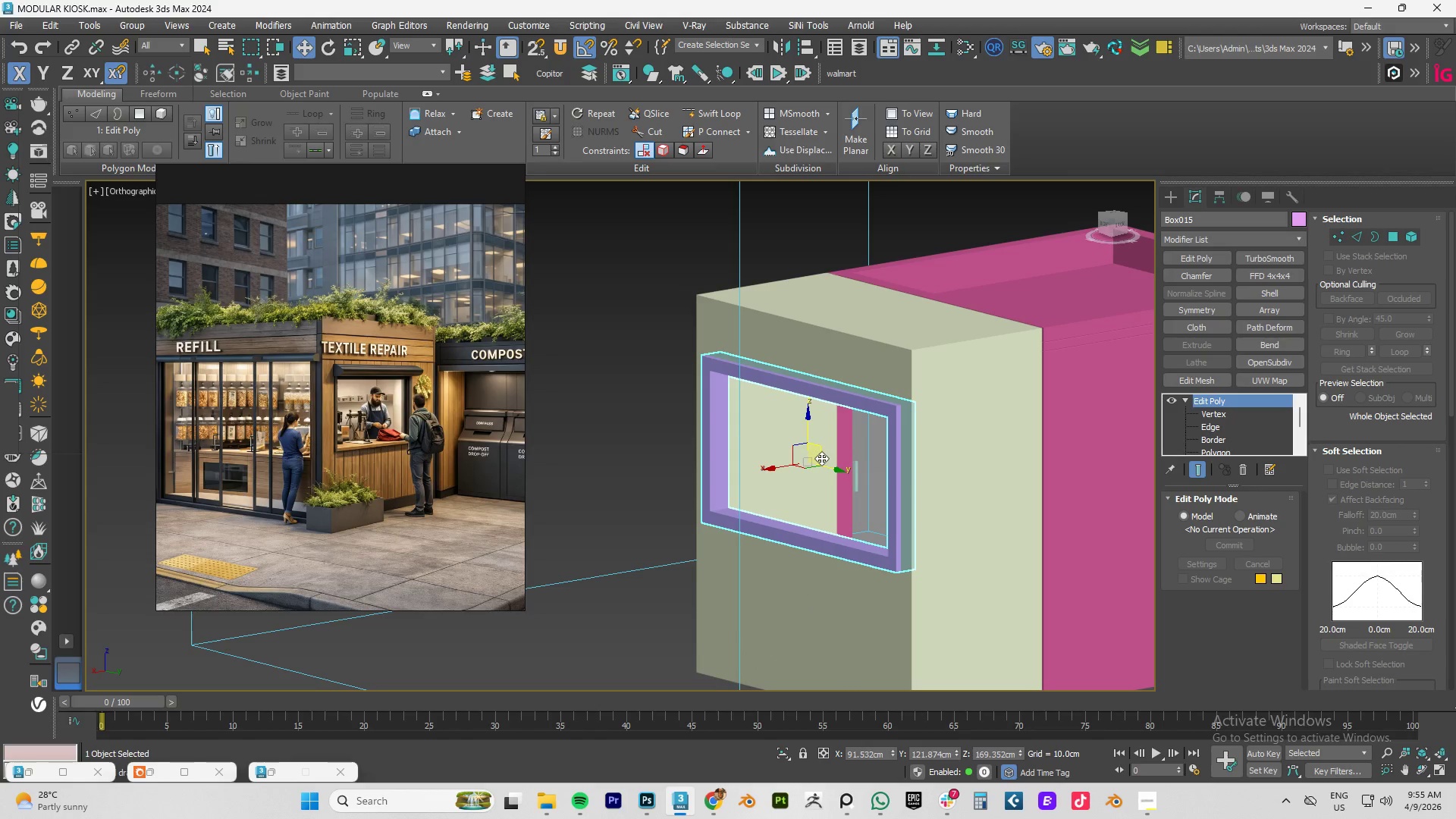 
scroll: coordinate [789, 458], scroll_direction: down, amount: 1.0
 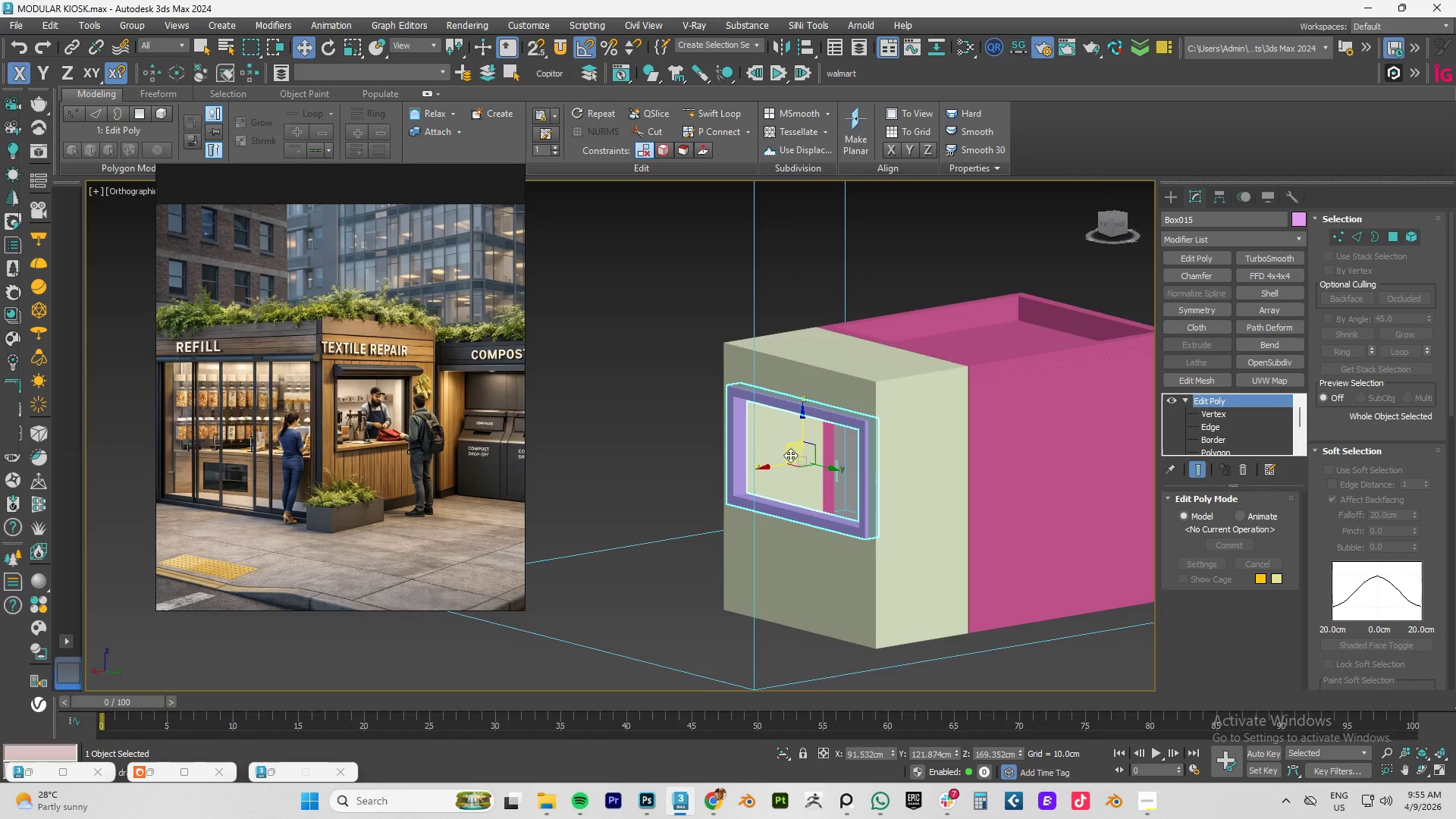 
hold_key(key=AltLeft, duration=1.5)
 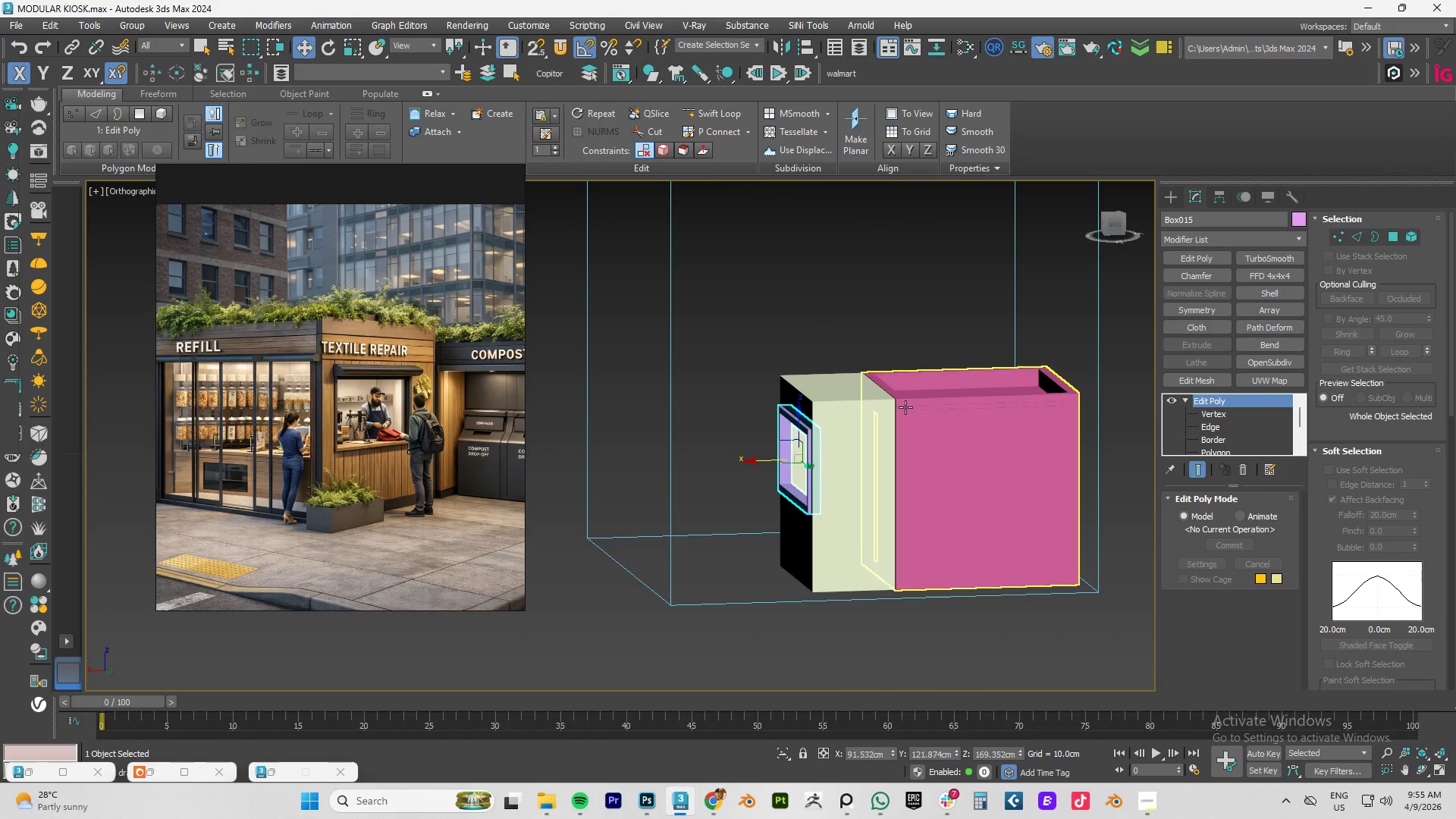 
scroll: coordinate [790, 455], scroll_direction: down, amount: 1.0
 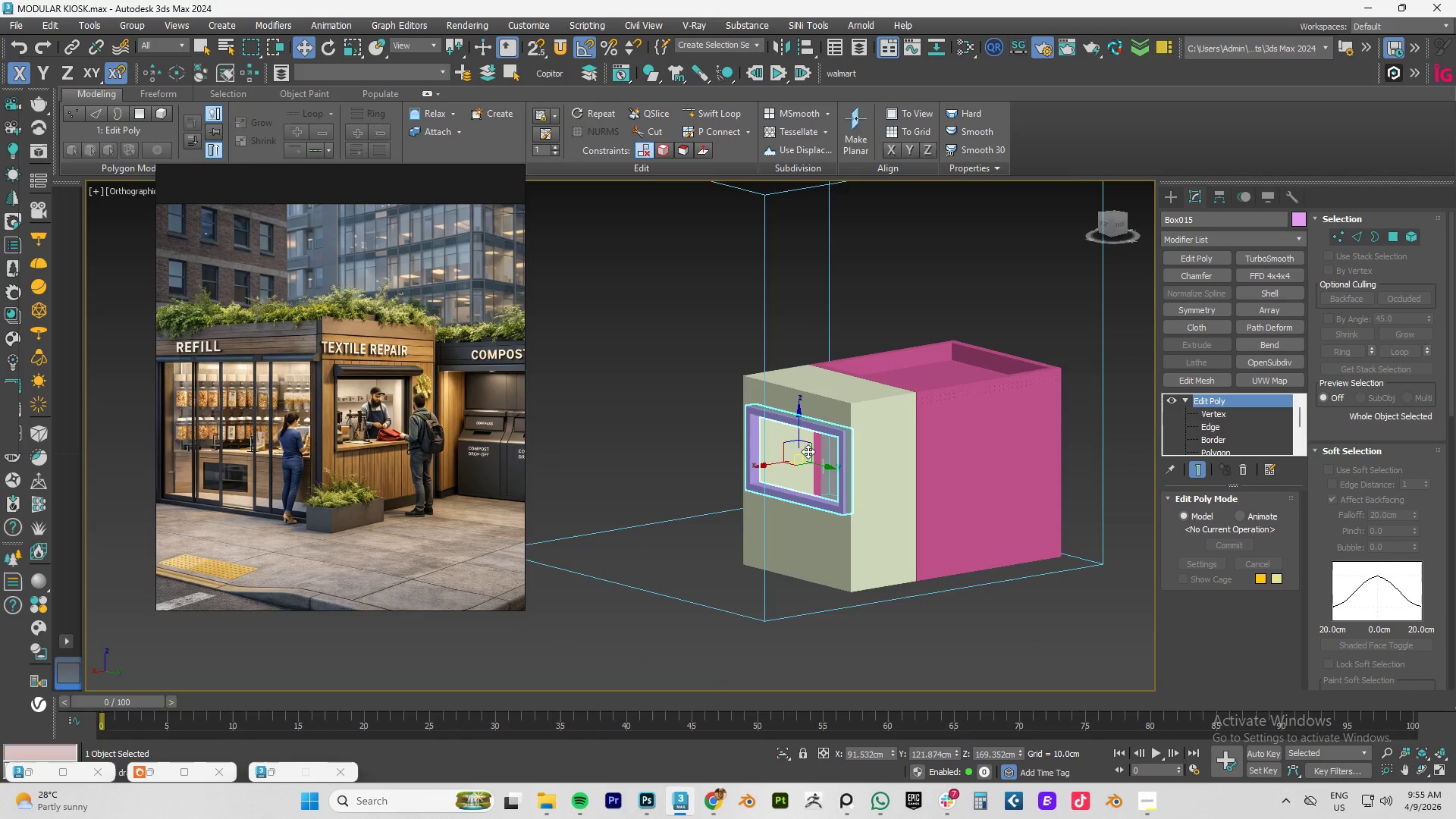 
hold_key(key=AltLeft, duration=0.33)
 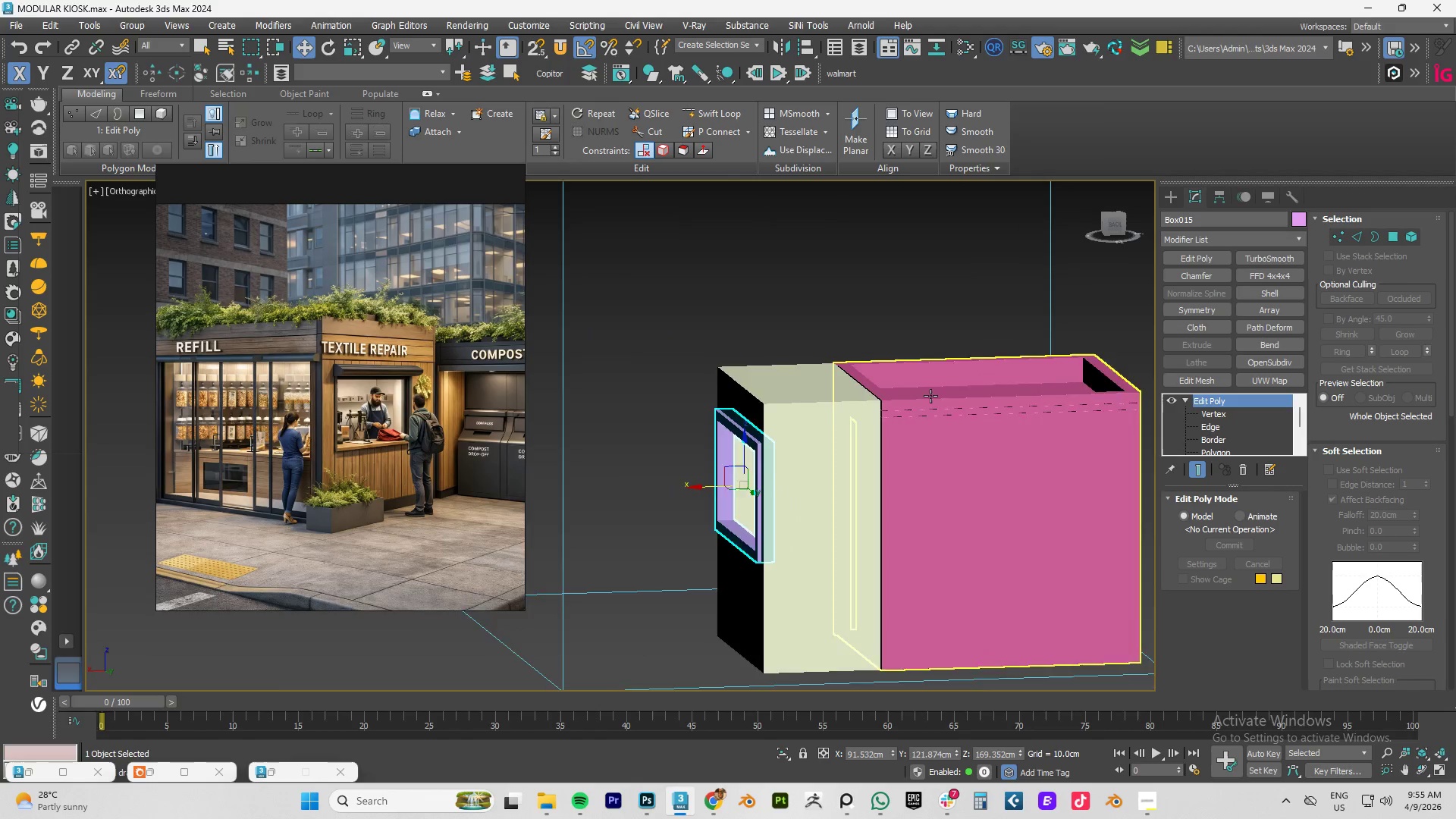 
hold_key(key=AltLeft, duration=2.75)
scroll: coordinate [930, 396], scroll_direction: up, amount: 5.0
 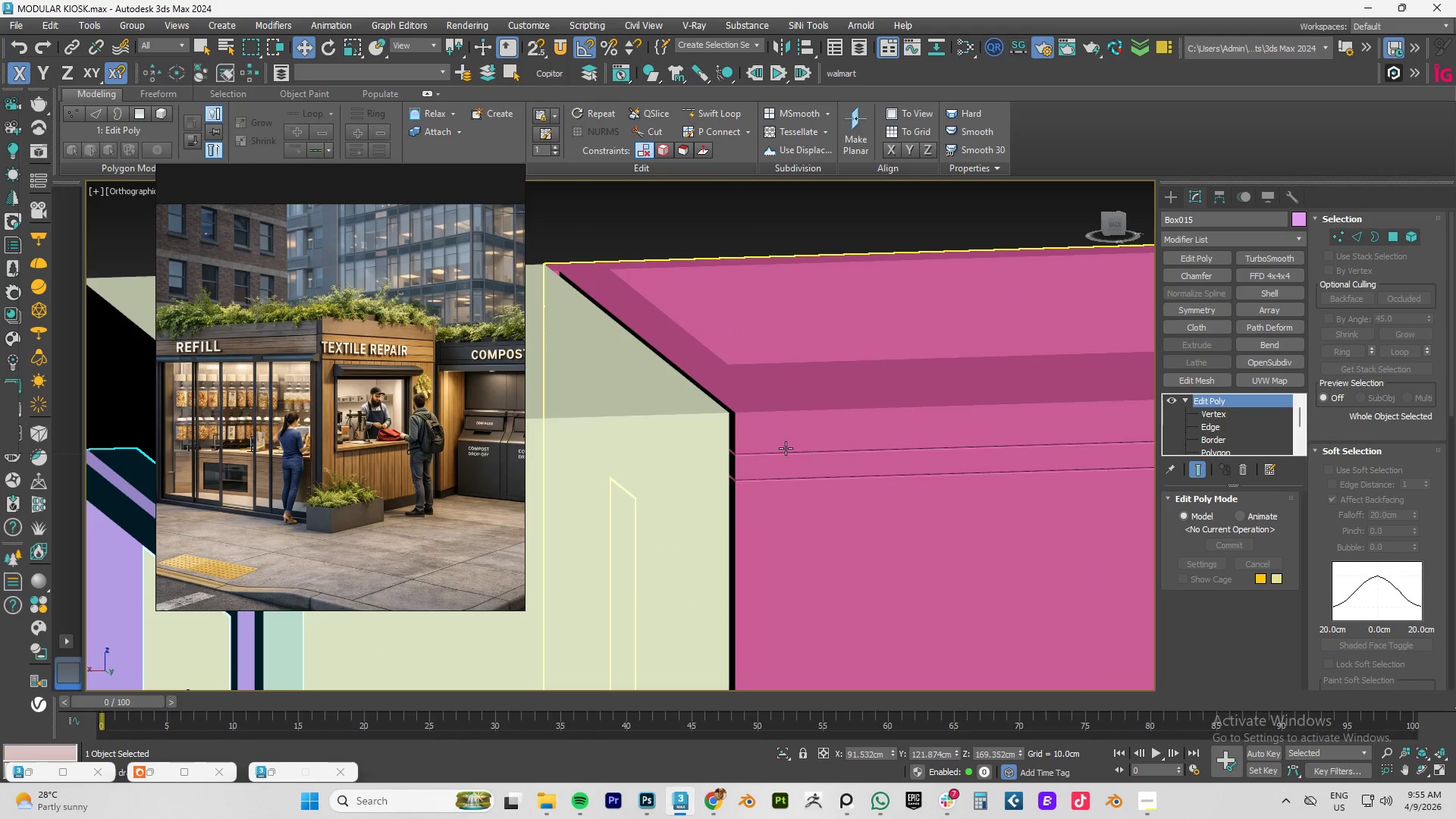 
hold_key(key=AltLeft, duration=1.06)
 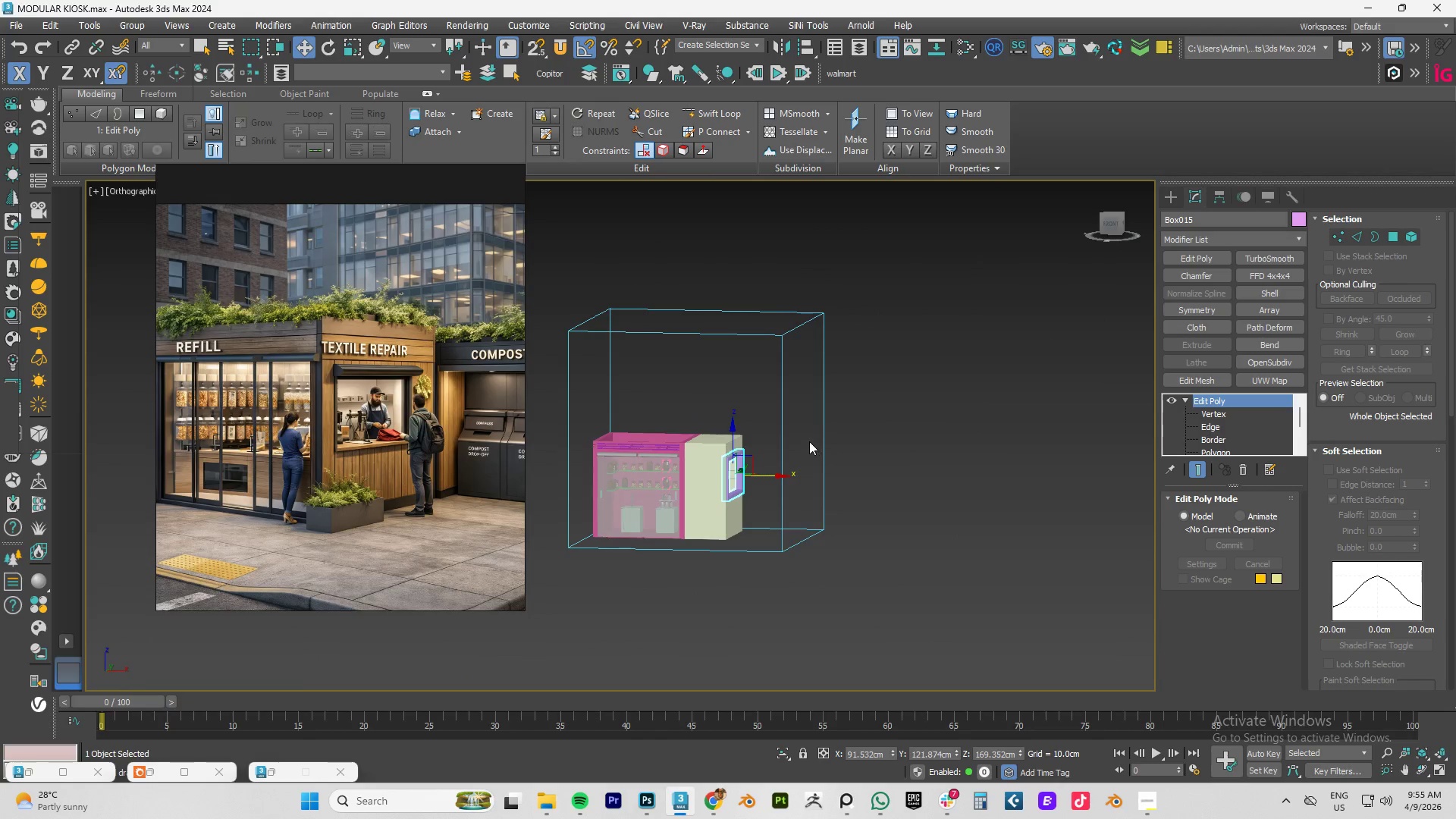 
scroll: coordinate [786, 447], scroll_direction: down, amount: 7.0
 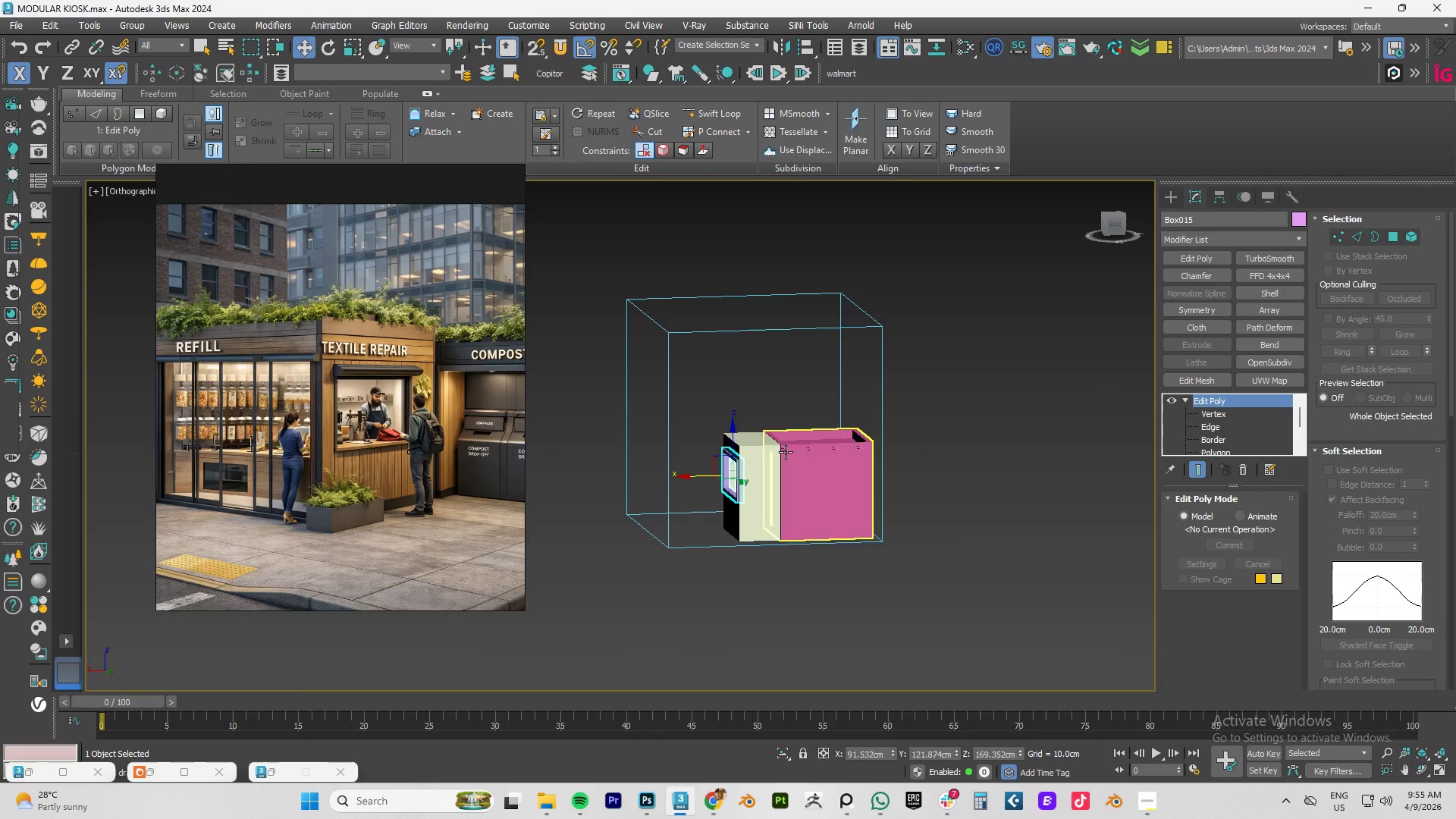 
type(tz)
 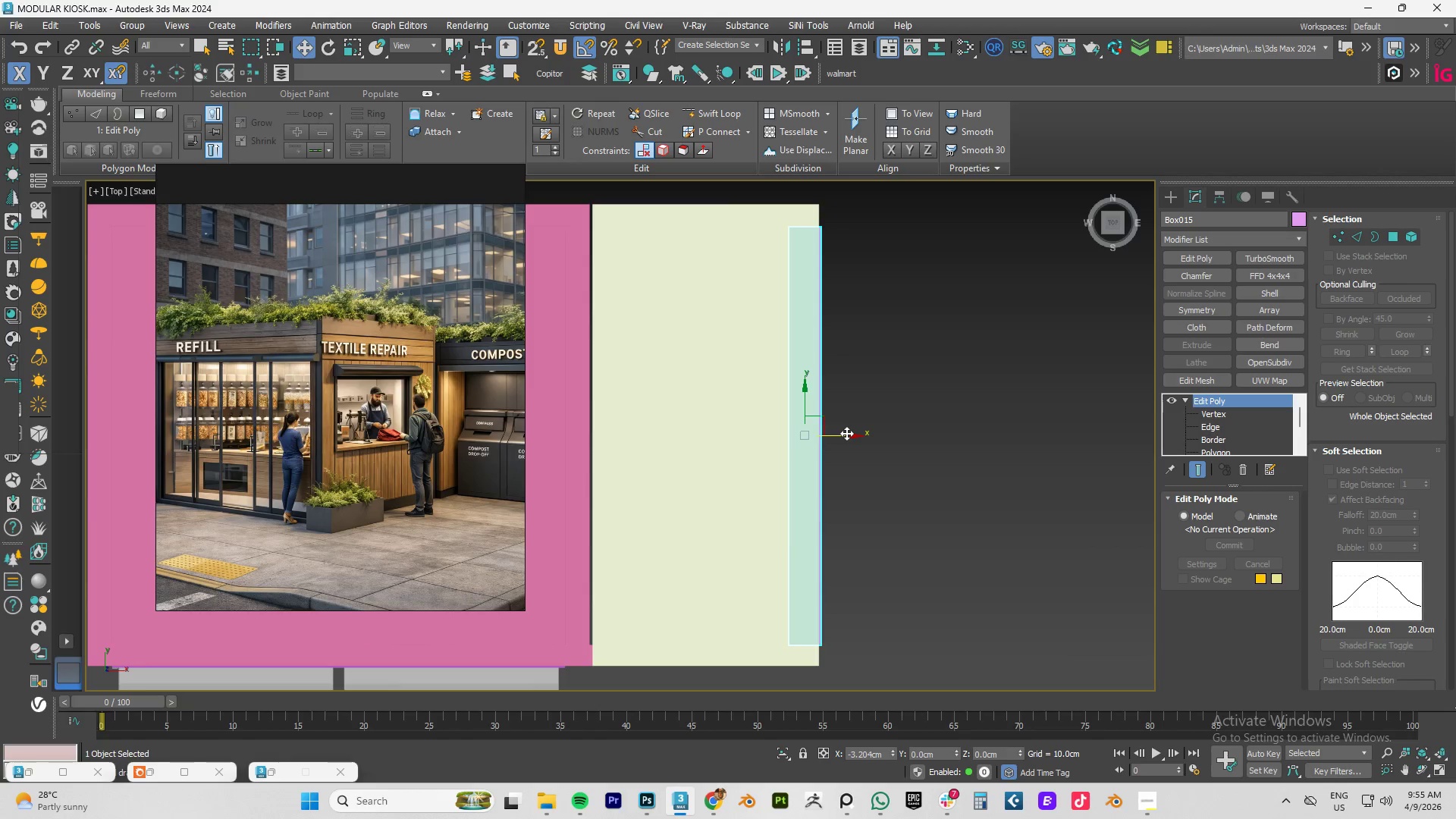 
wait(10.88)
 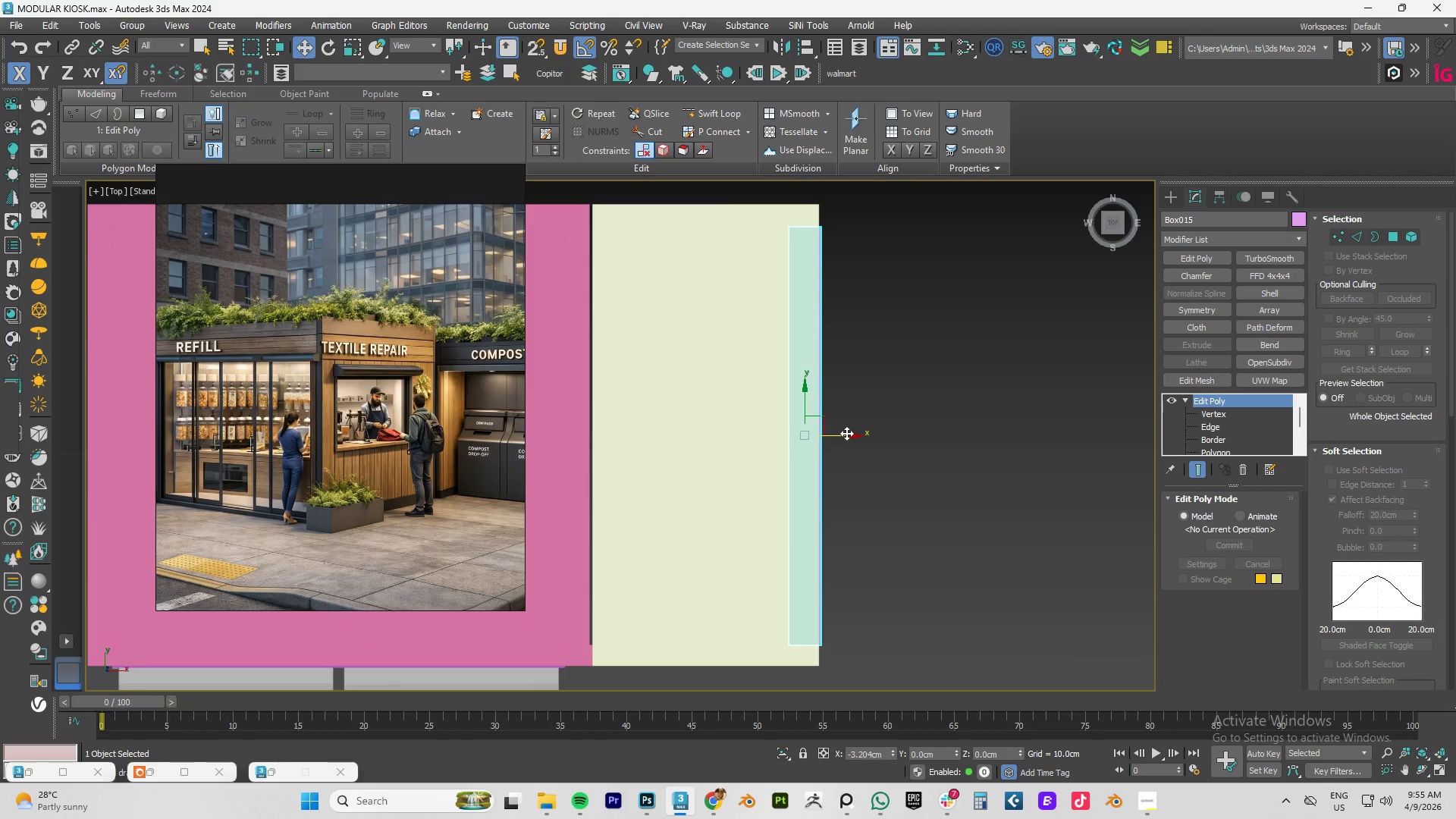 
key(Alt+AltLeft)
 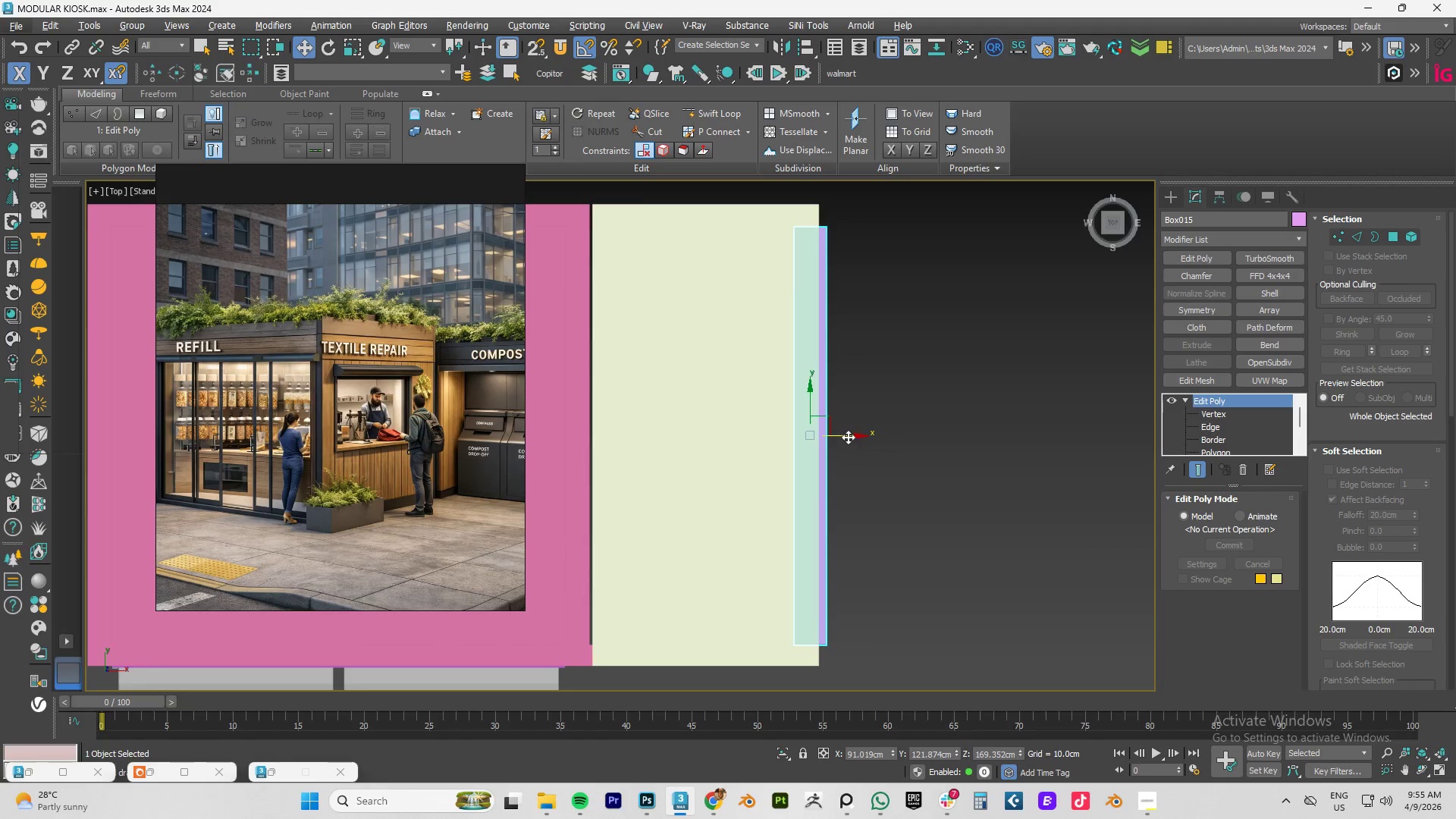 
left_click_drag(start_coordinate=[848, 437], to_coordinate=[844, 439])
 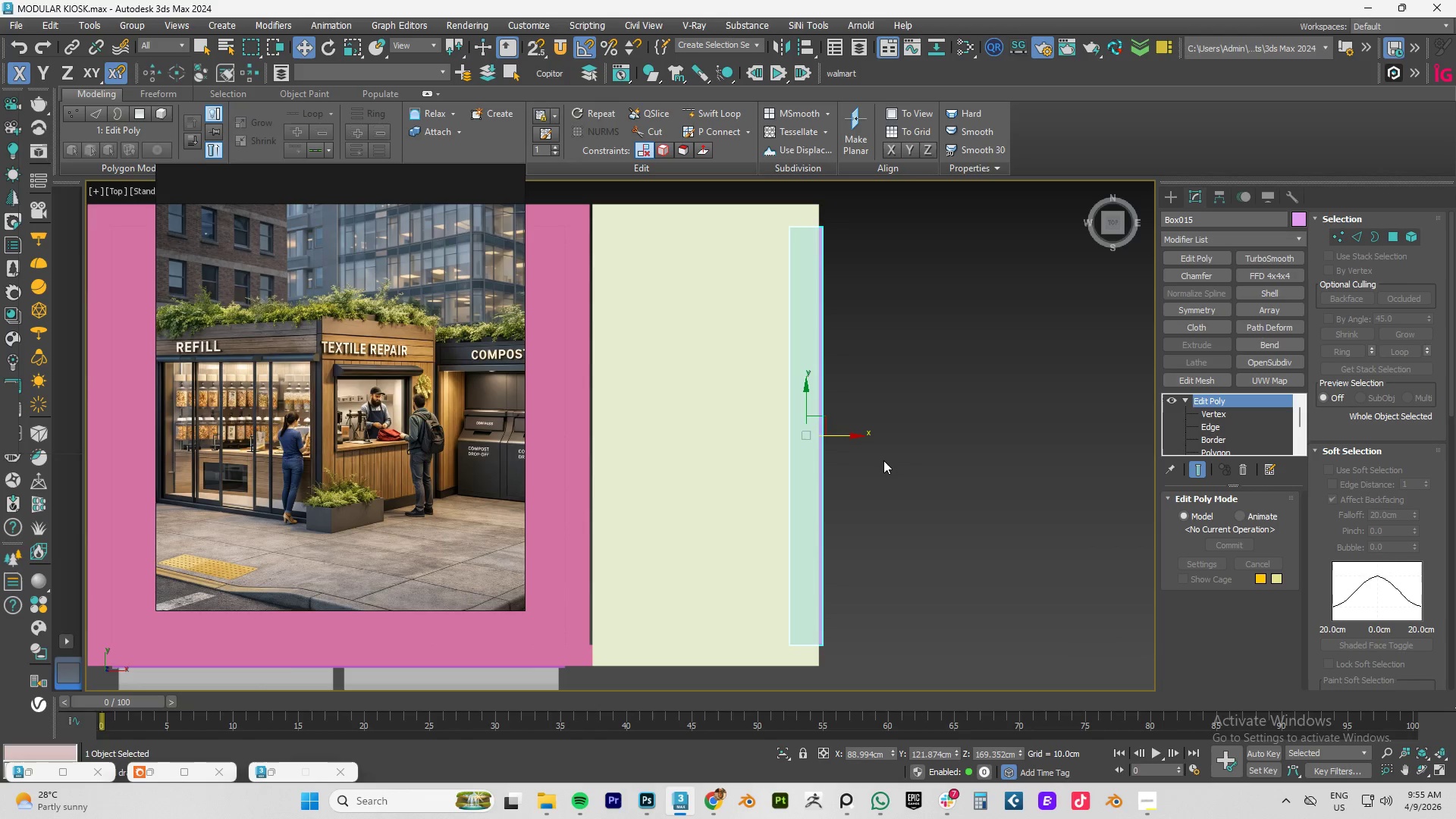 
hold_key(key=AltLeft, duration=1.5)
 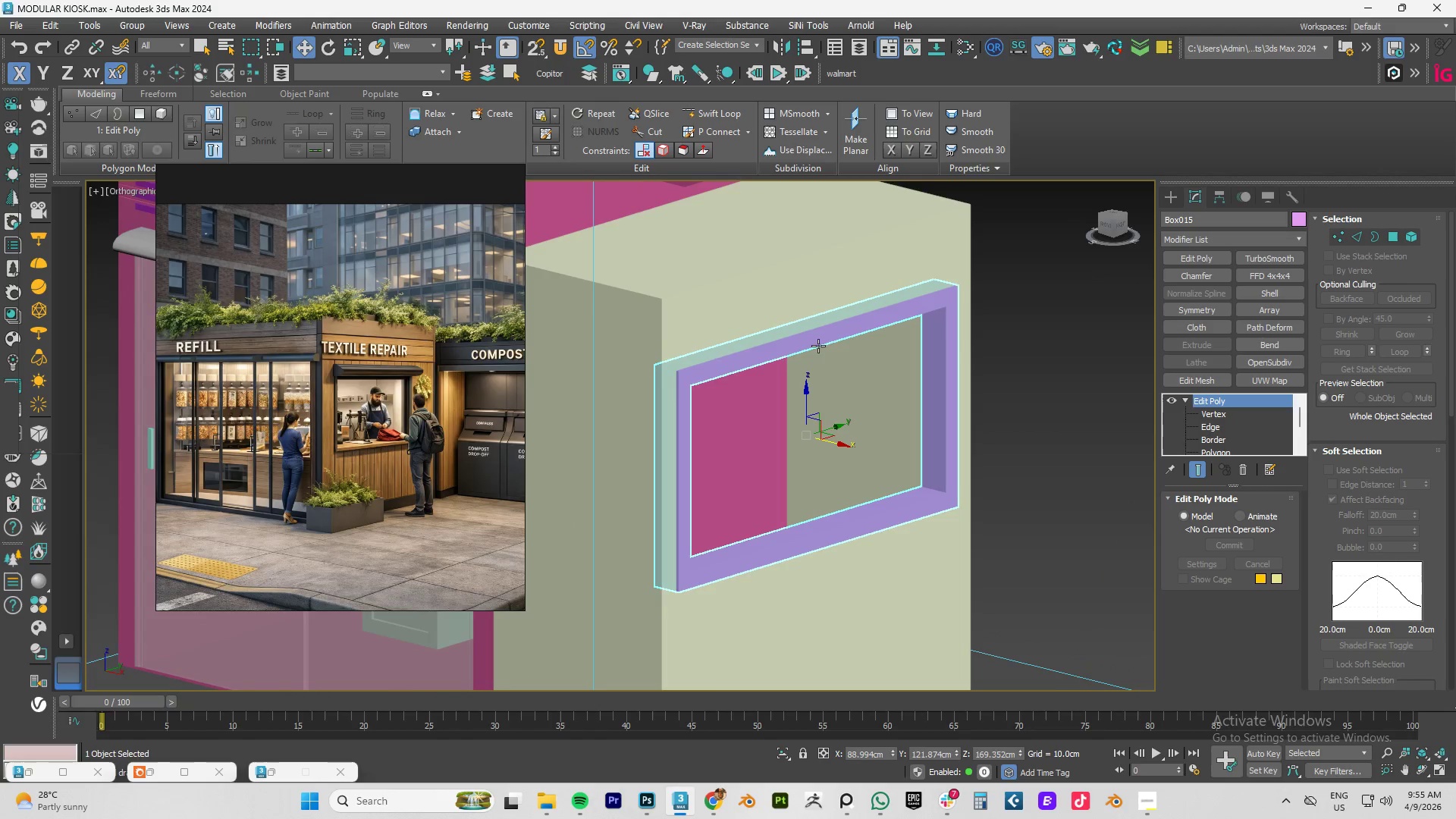 
hold_key(key=AltLeft, duration=0.47)
 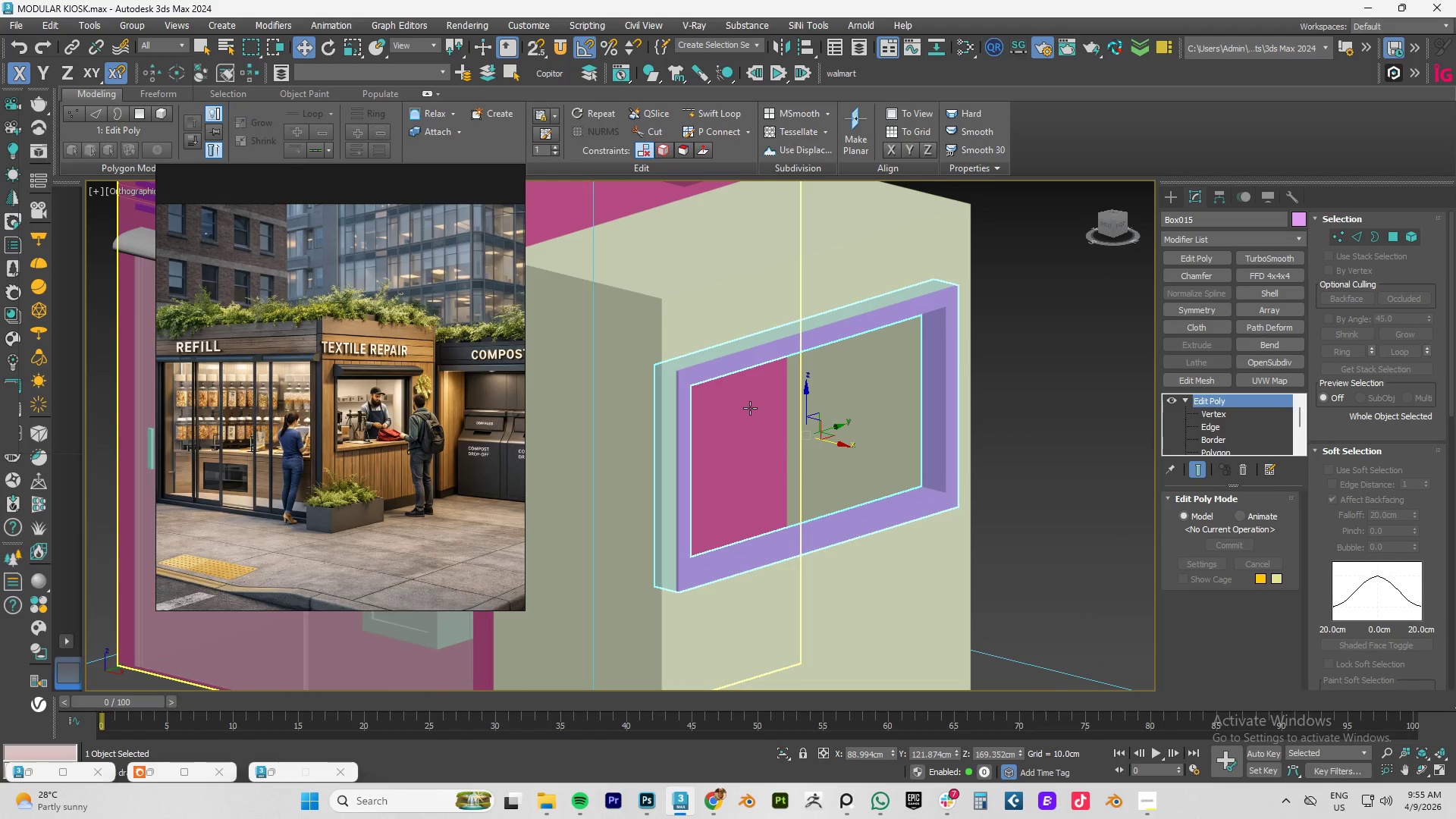 
key(F4)
 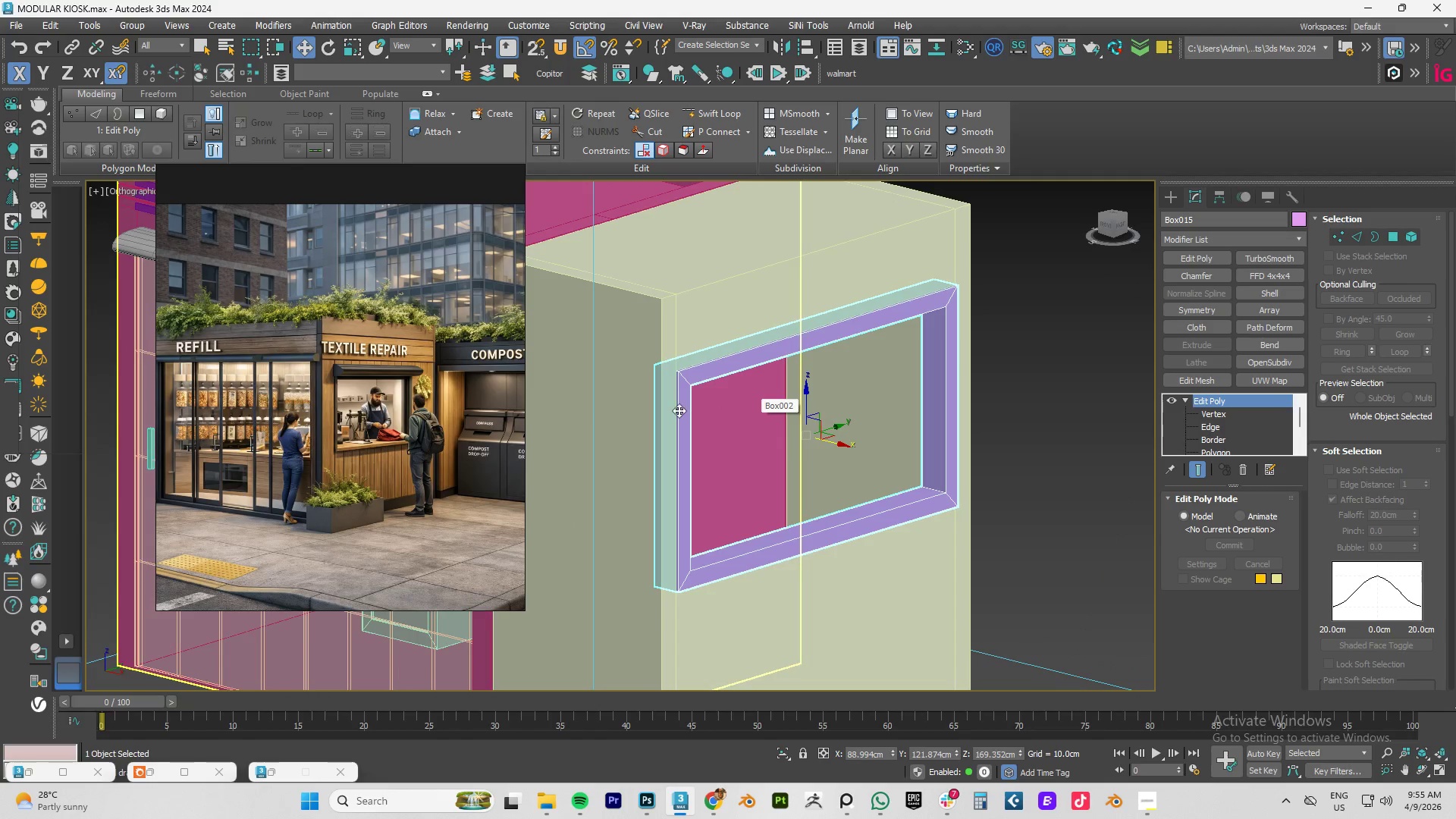 
key(F4)
 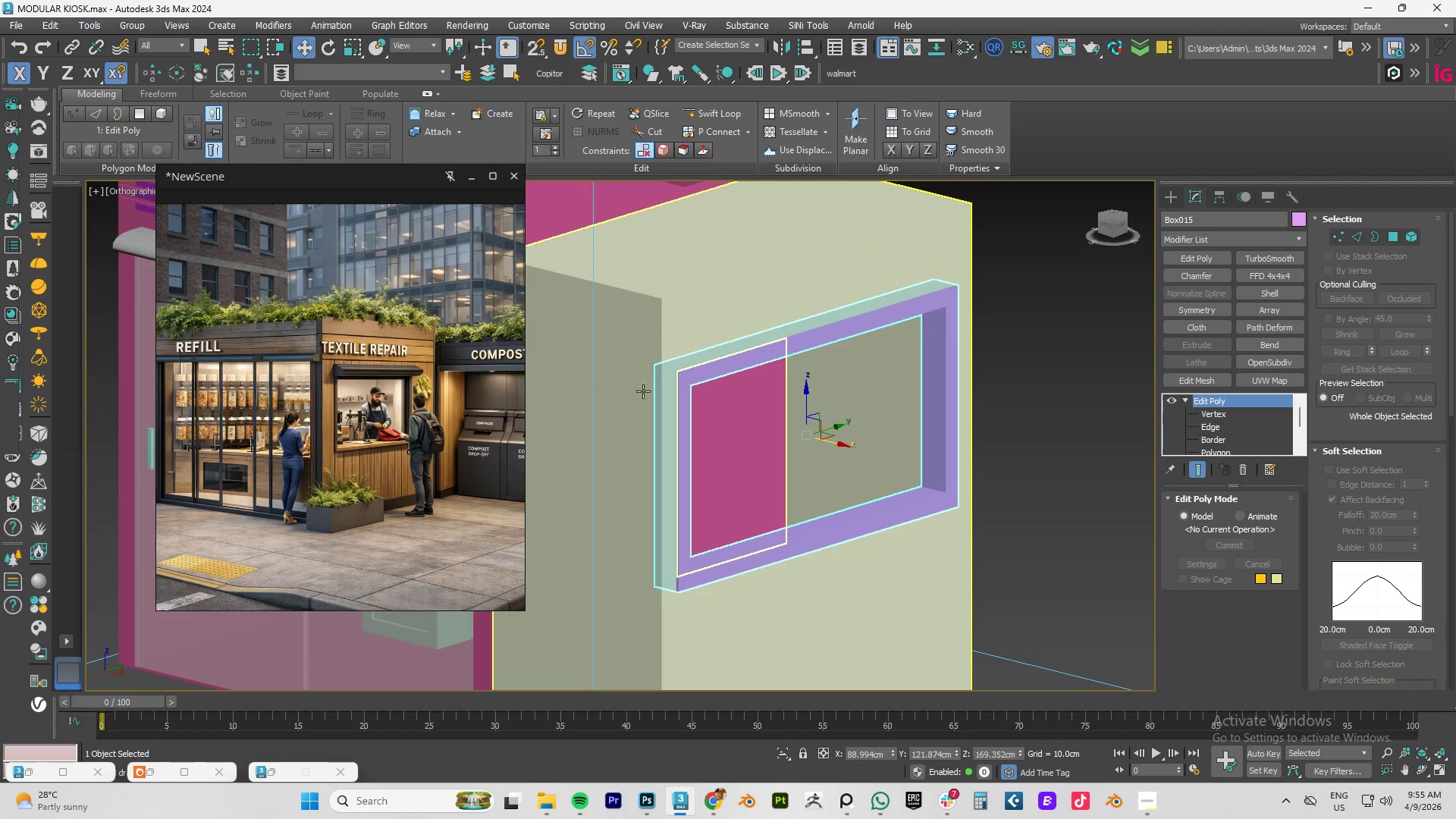 
hold_key(key=AltLeft, duration=1.2)
 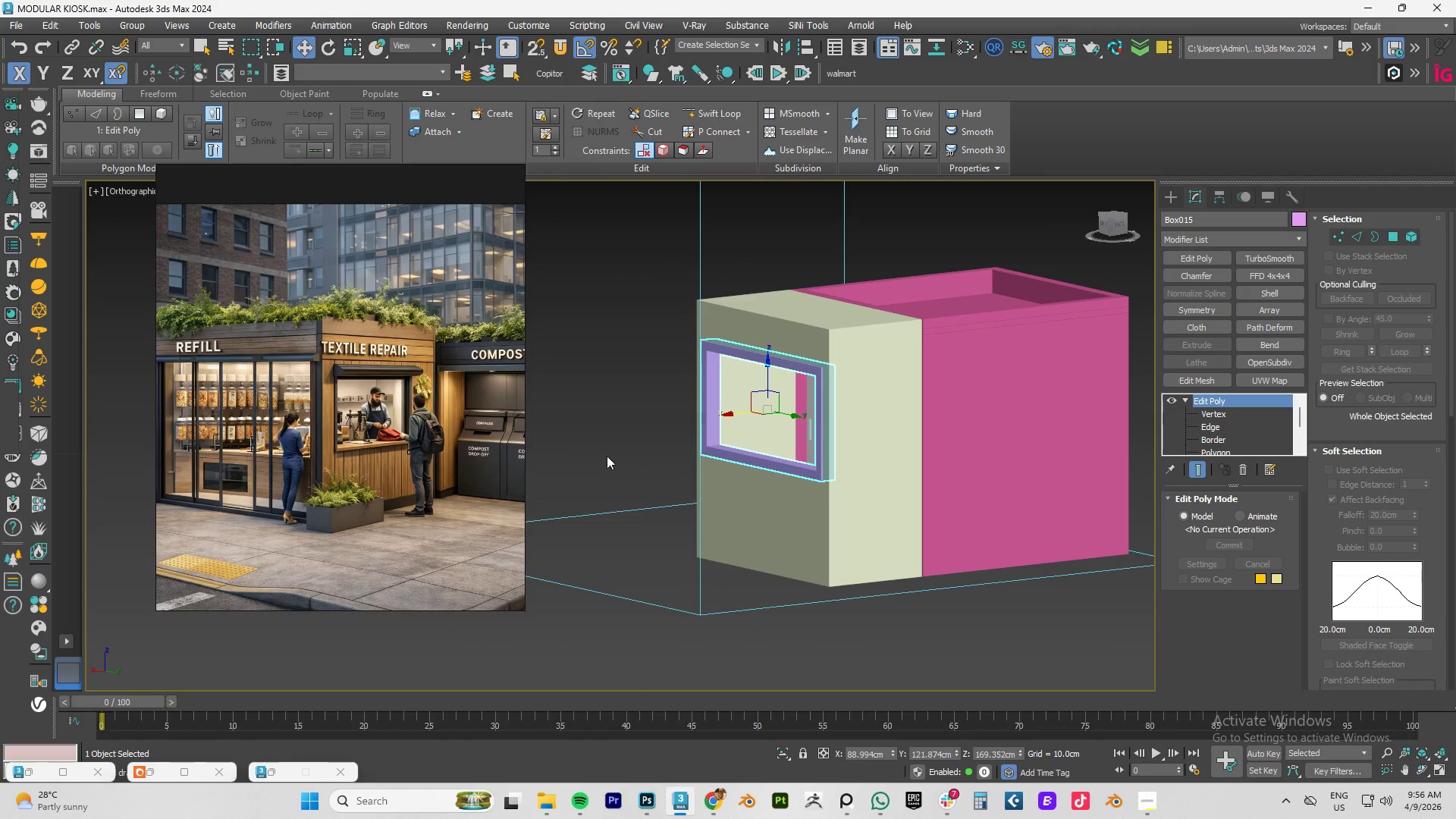 
scroll: coordinate [730, 384], scroll_direction: down, amount: 2.0
 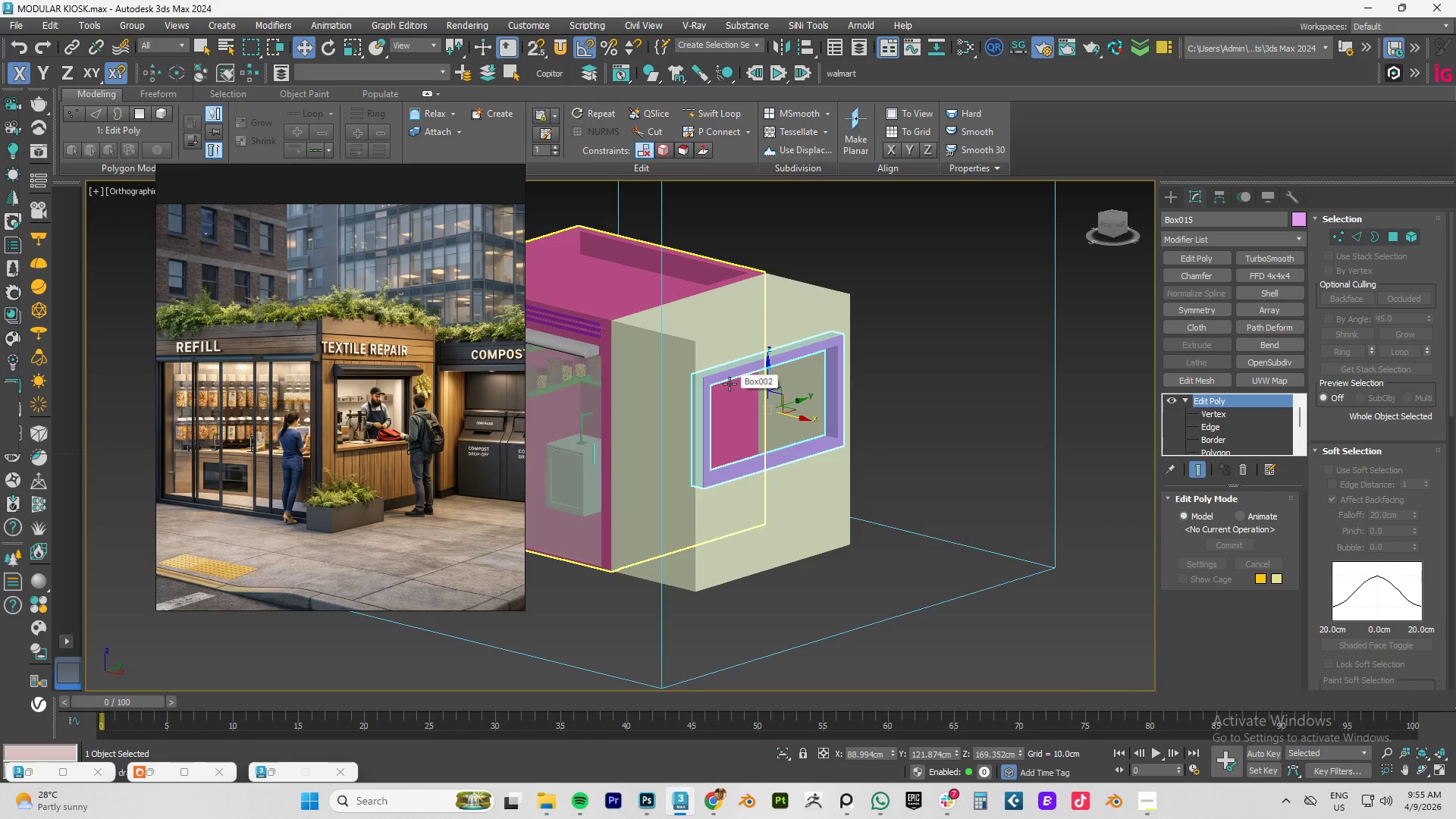 
hold_key(key=AltLeft, duration=1.5)
 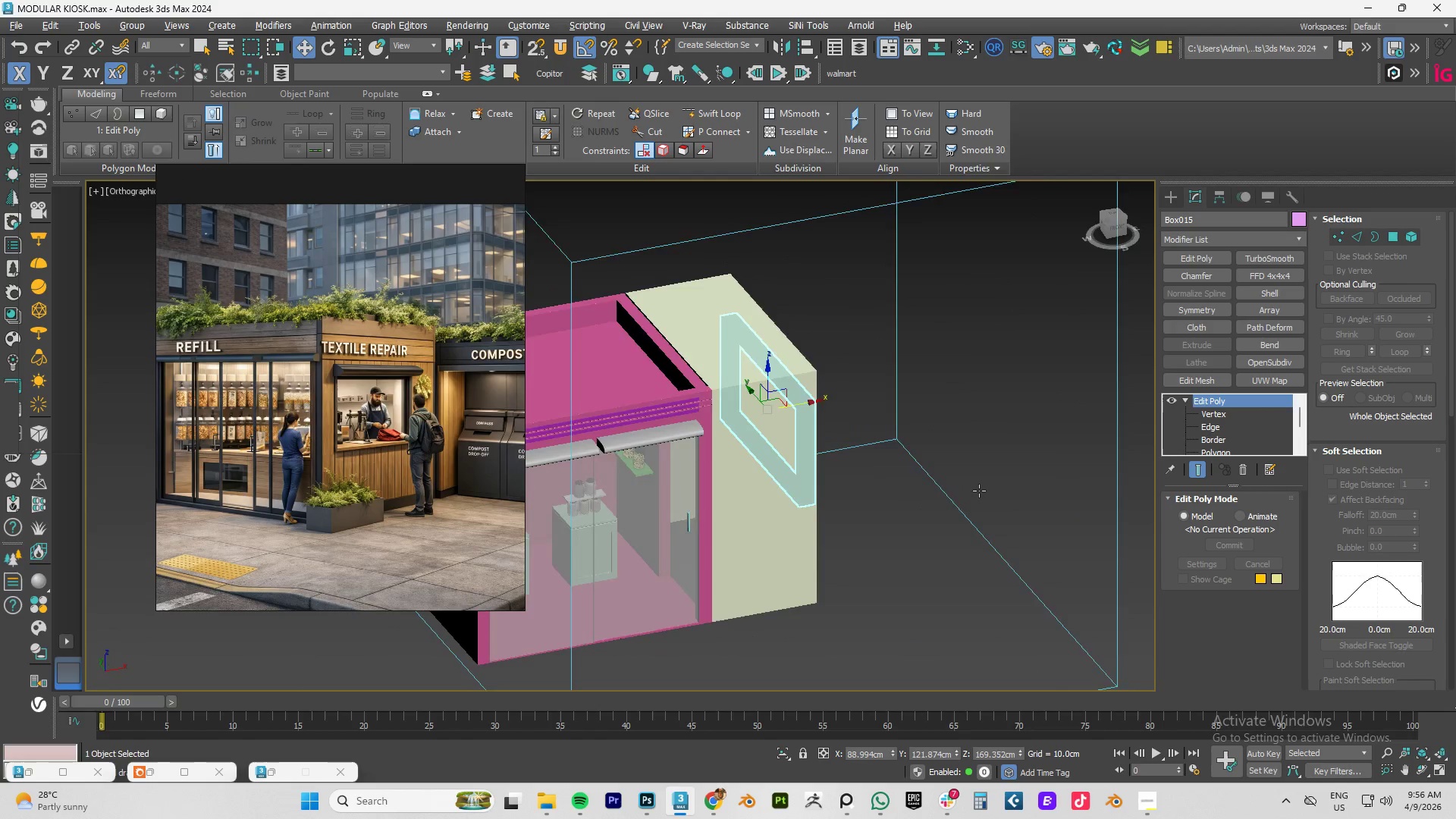 
hold_key(key=AltLeft, duration=1.5)
 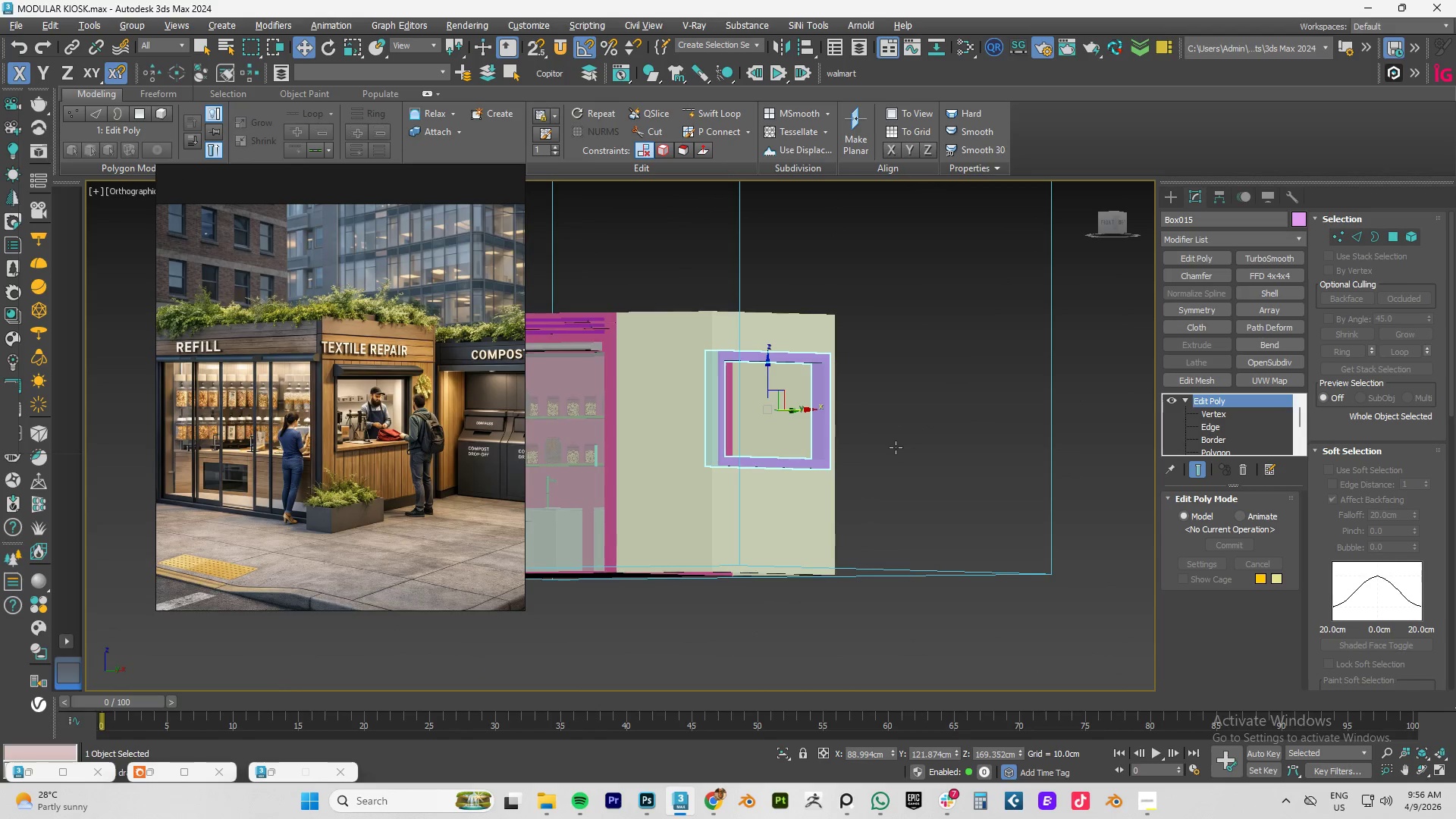 
hold_key(key=AltLeft, duration=0.64)
 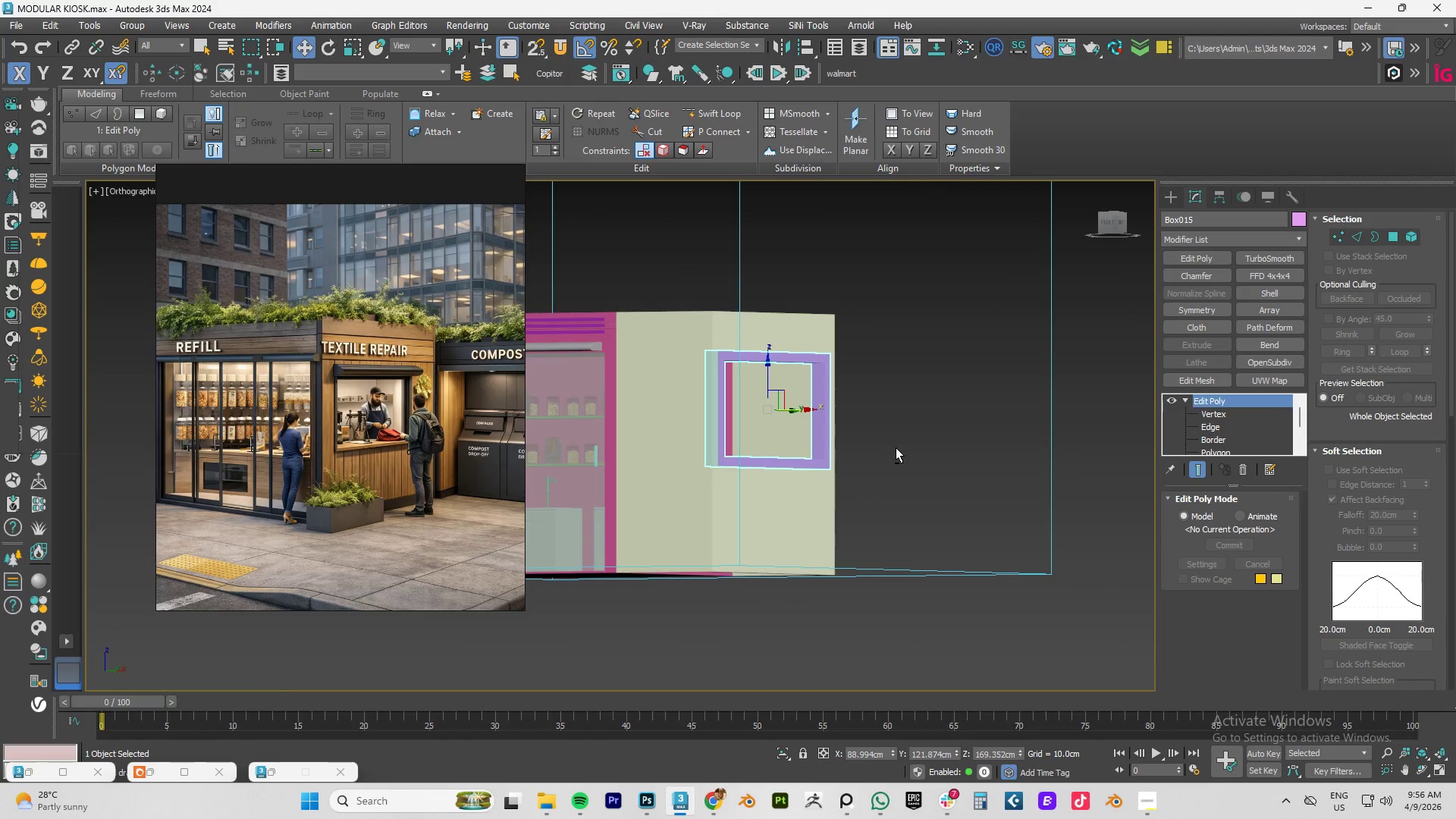 
type(fz[F3])
 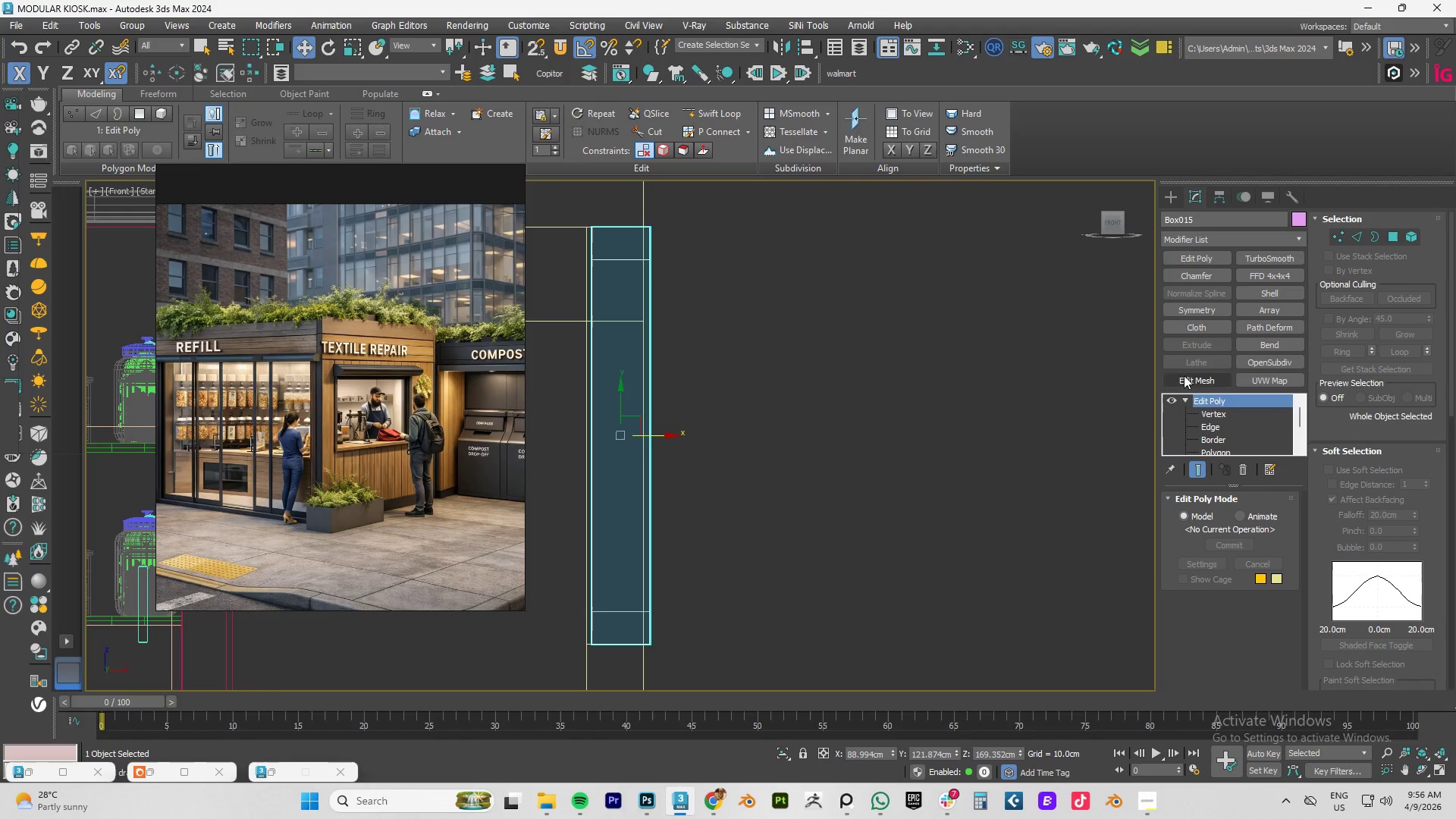 
left_click([1216, 418])
 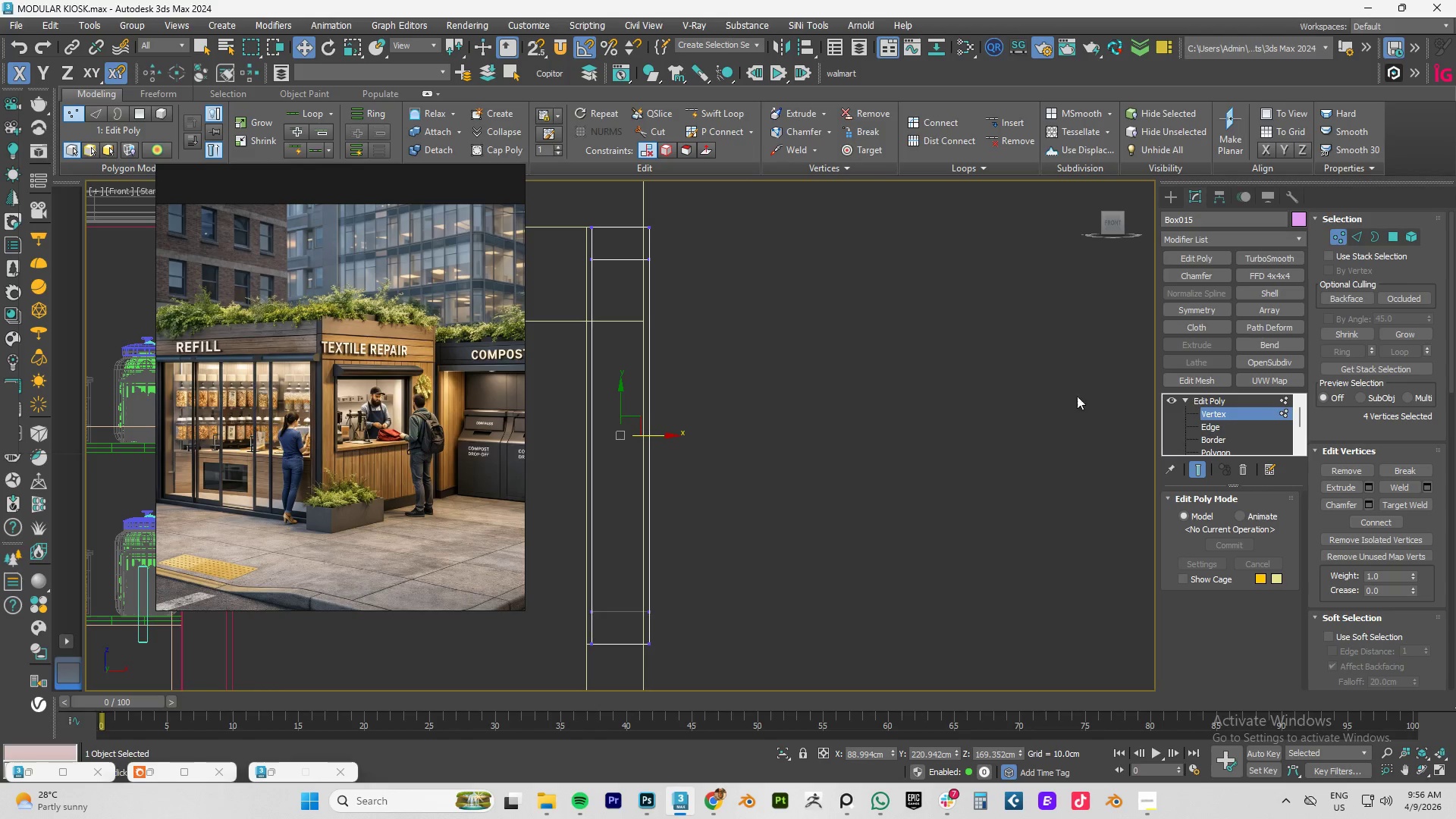 
key(1)
 